 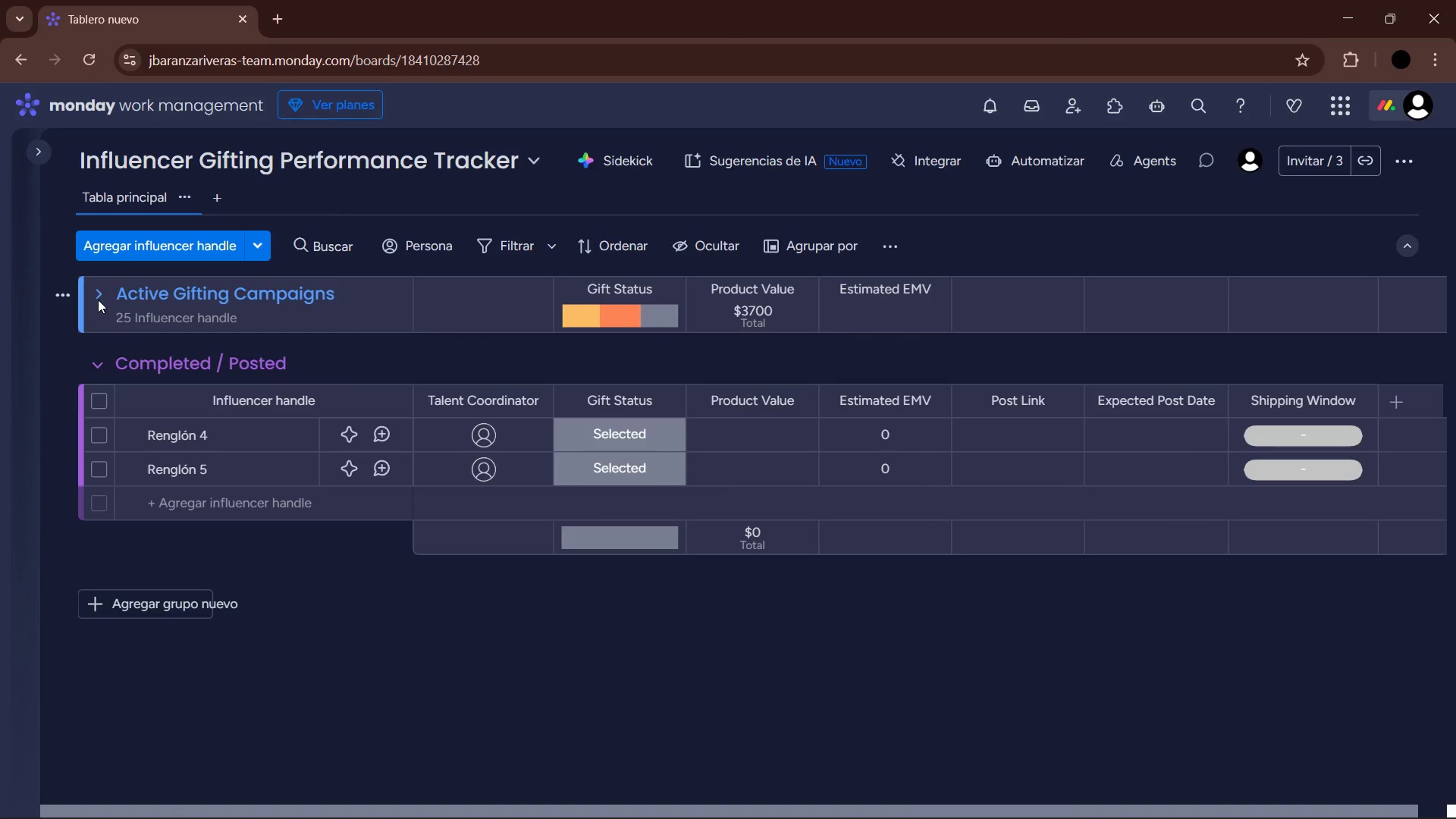 
left_click([187, 435])
 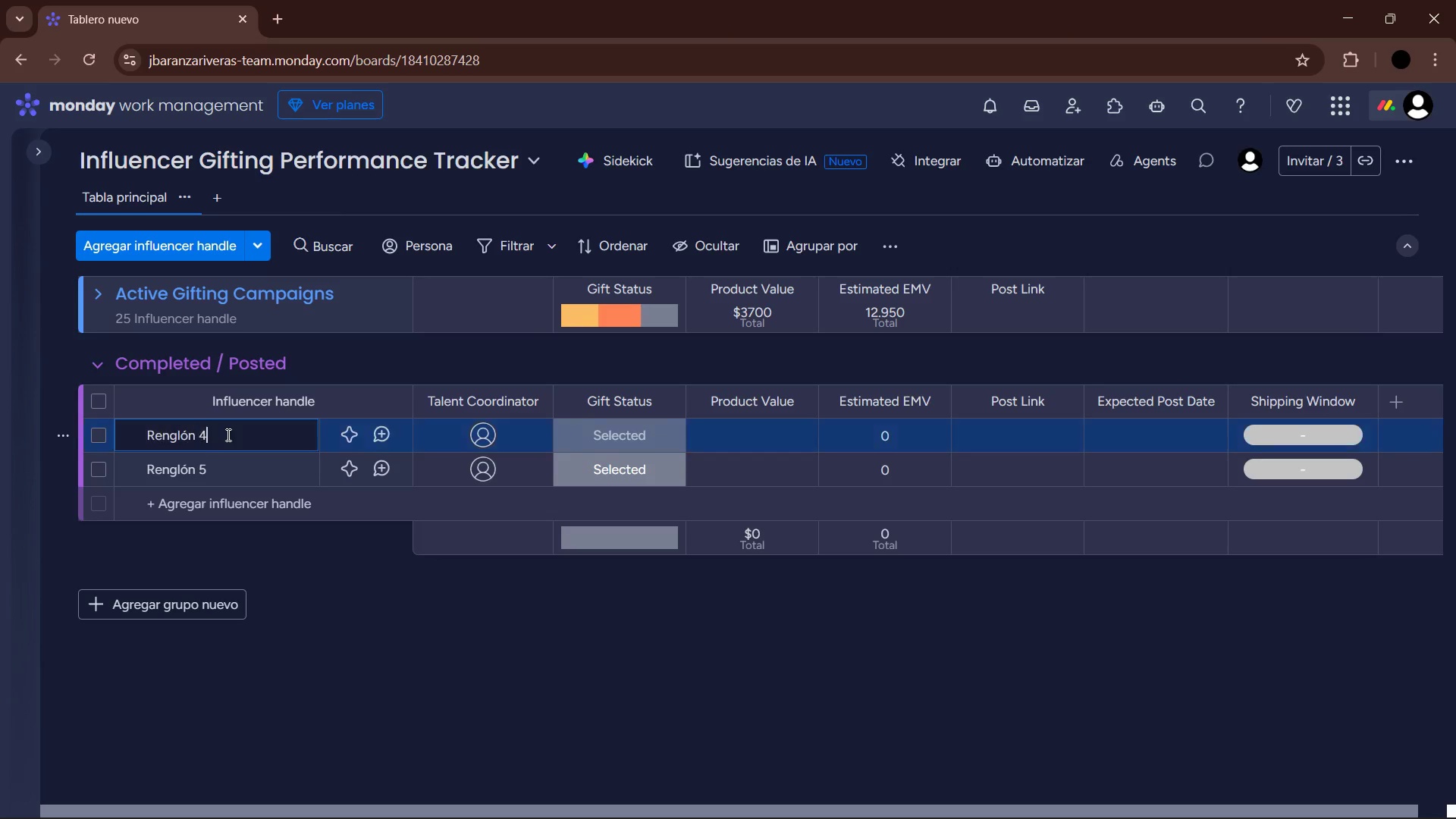 
left_click_drag(start_coordinate=[231, 434], to_coordinate=[119, 441])
 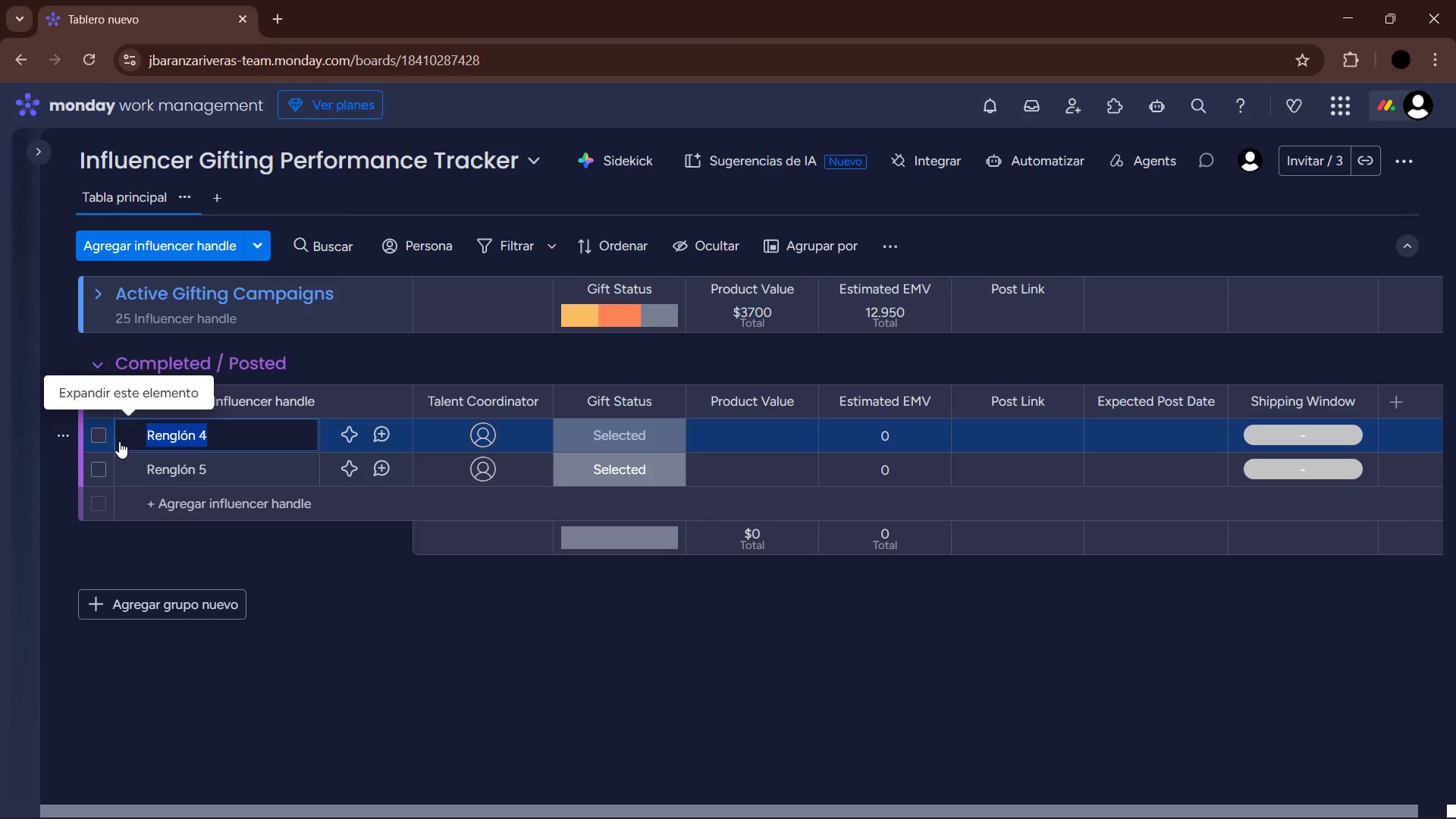 
key(Alt+Control+Q)
 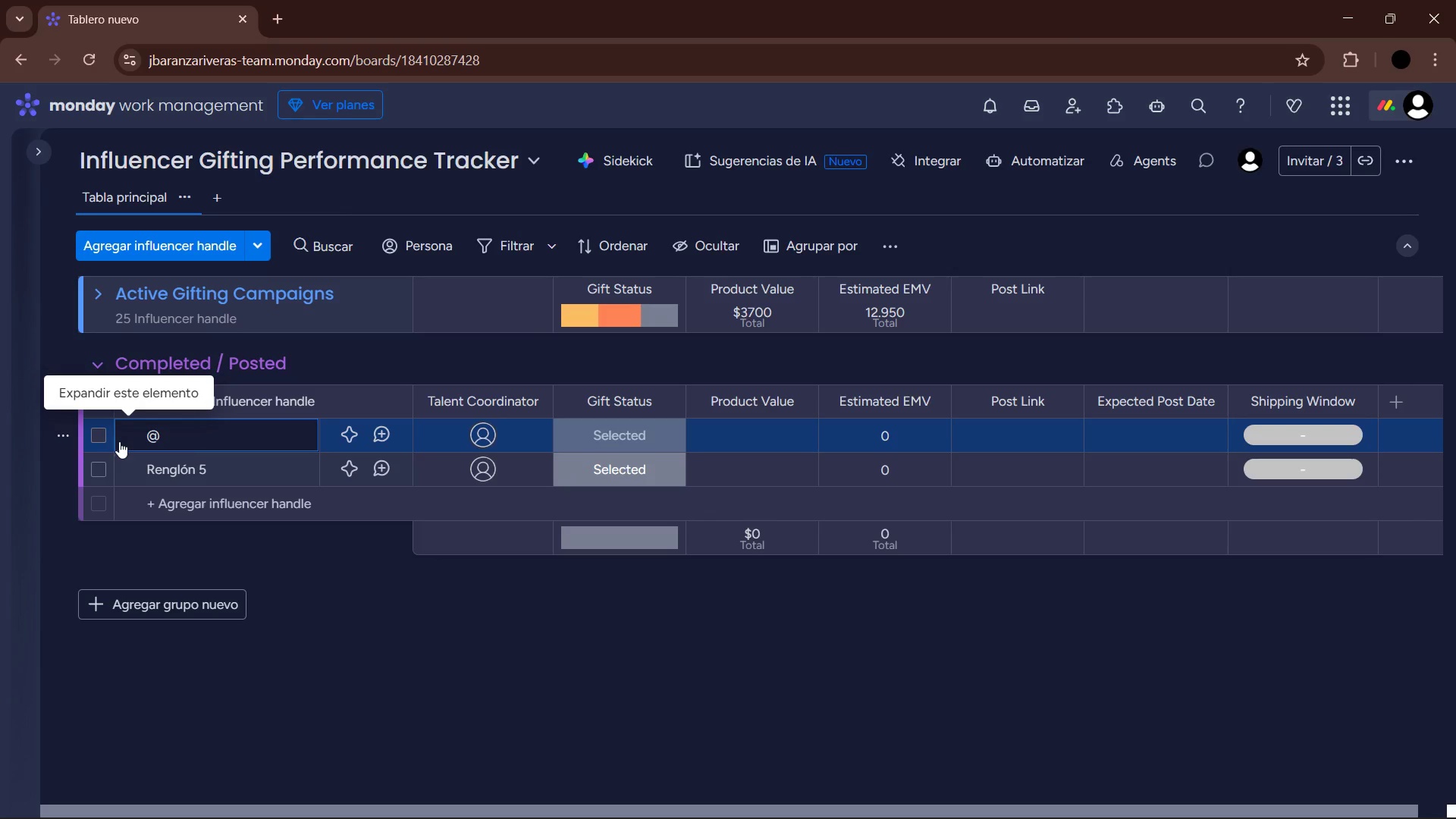 
type(skim_)
key(Backspace)
type(care)
key(Backspace)
key(Backspace)
key(Backspace)
key(Backspace)
key(Backspace)
type(ncare_jake)
 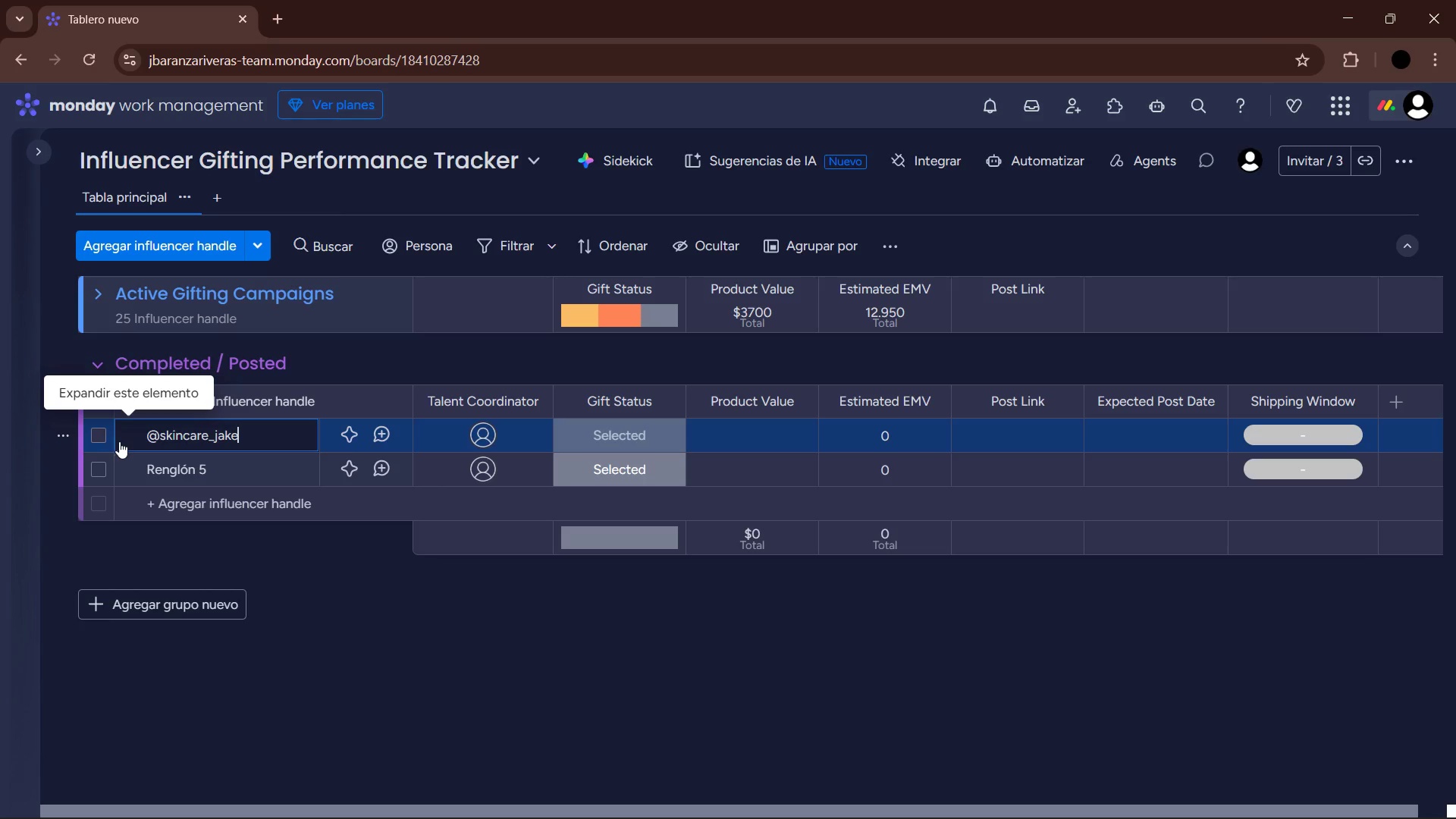 
key(Enter)
 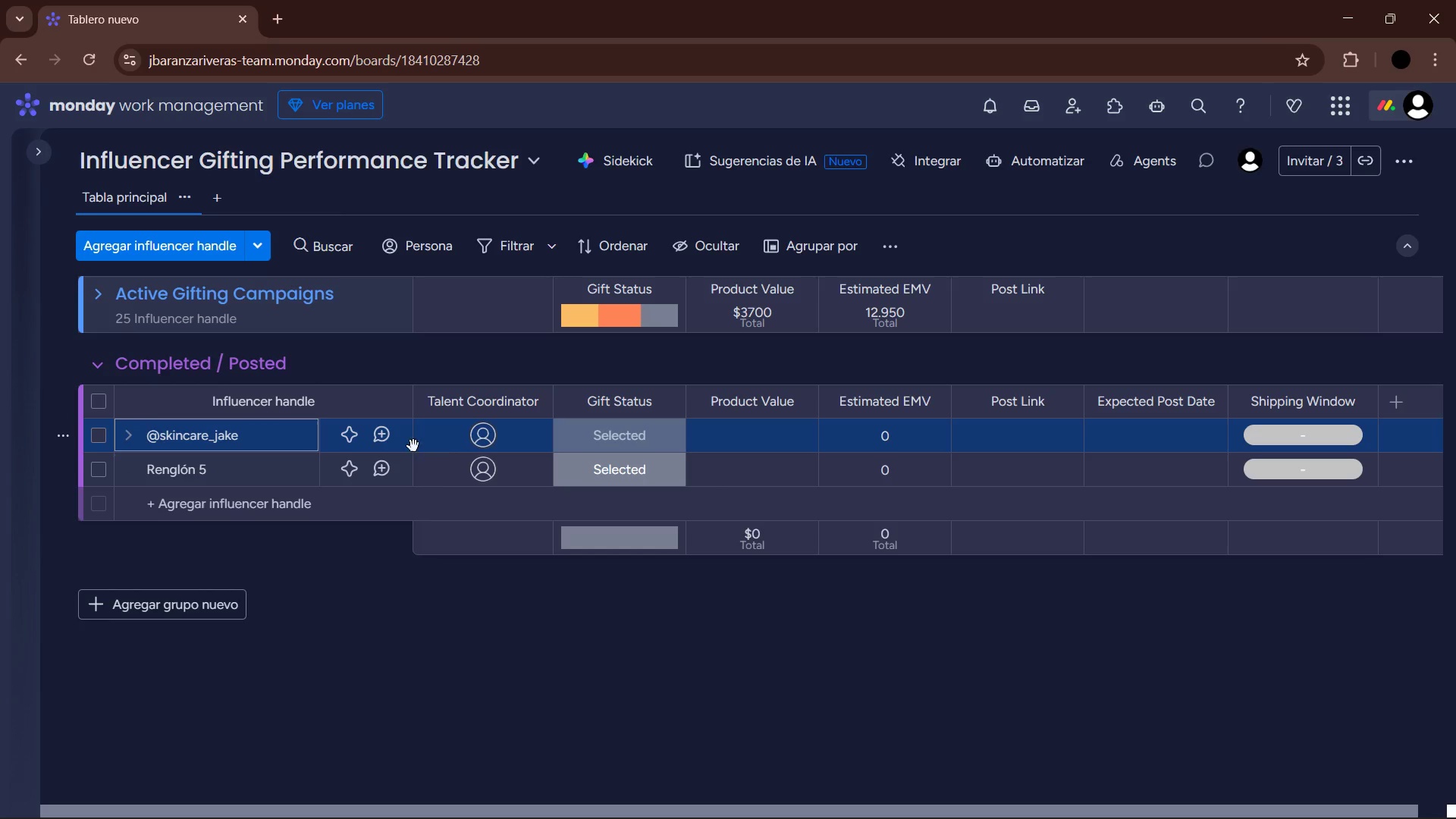 
left_click([491, 439])
 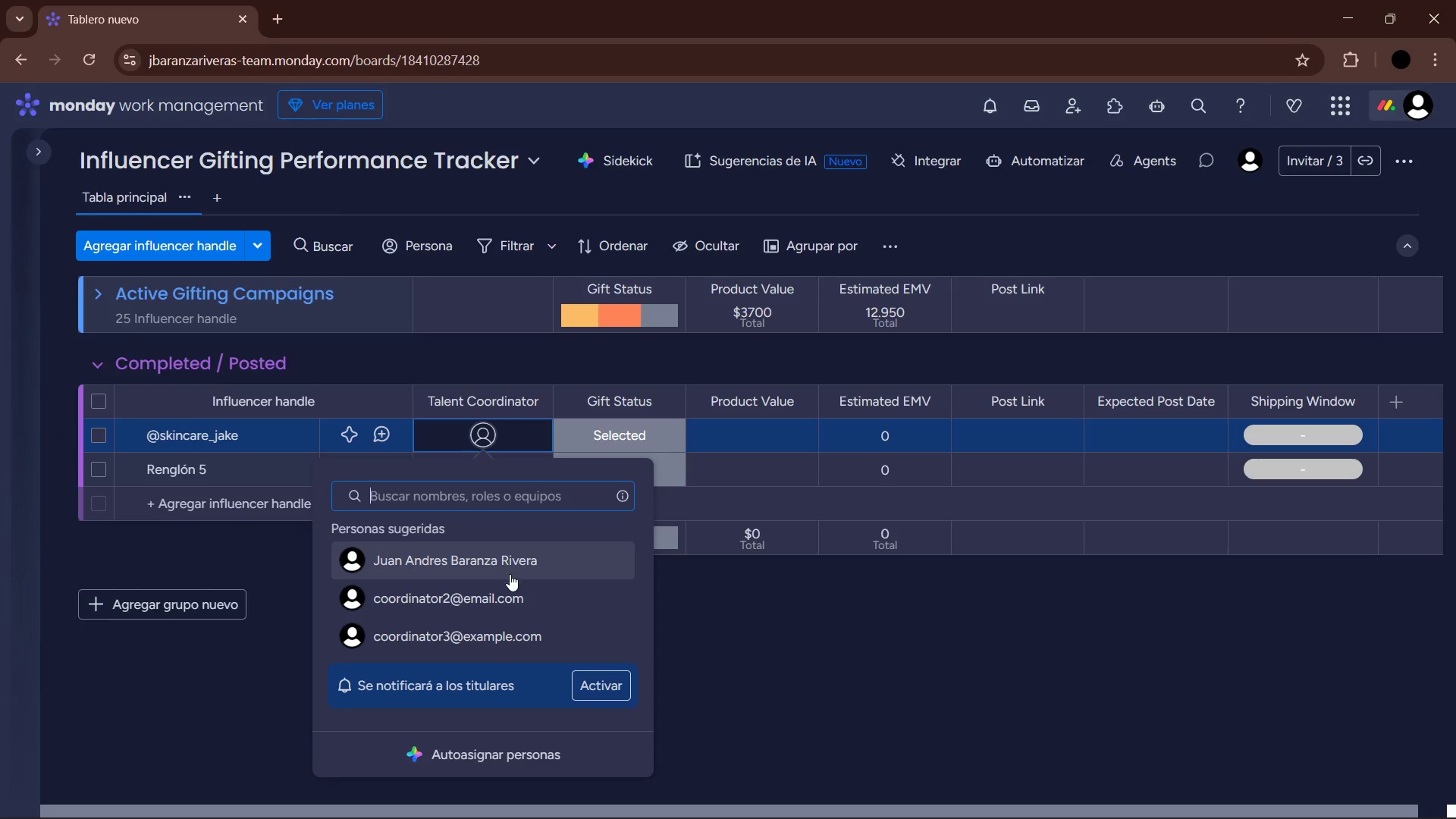 
left_click([505, 566])
 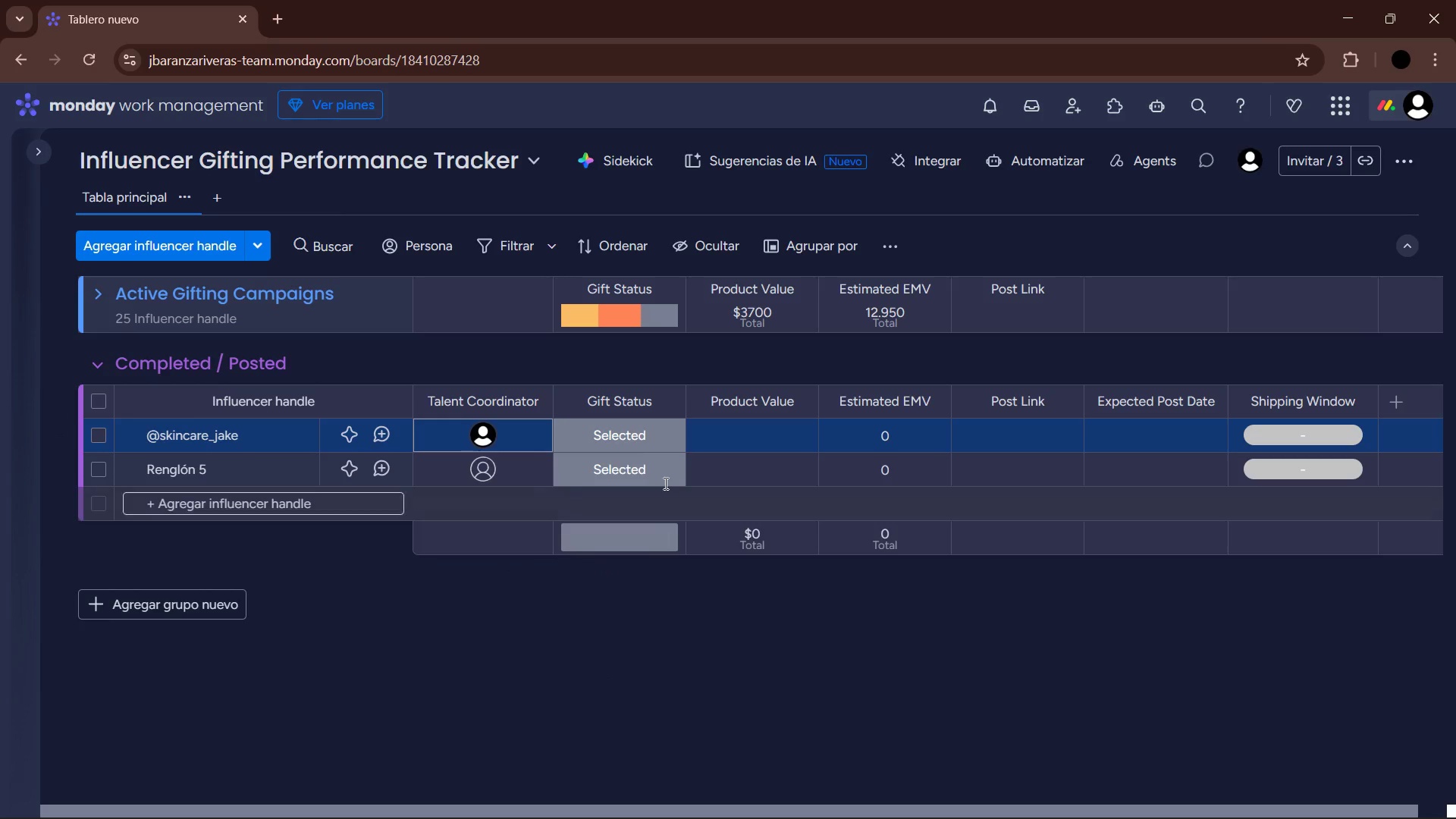 
mouse_move([666, 441])
 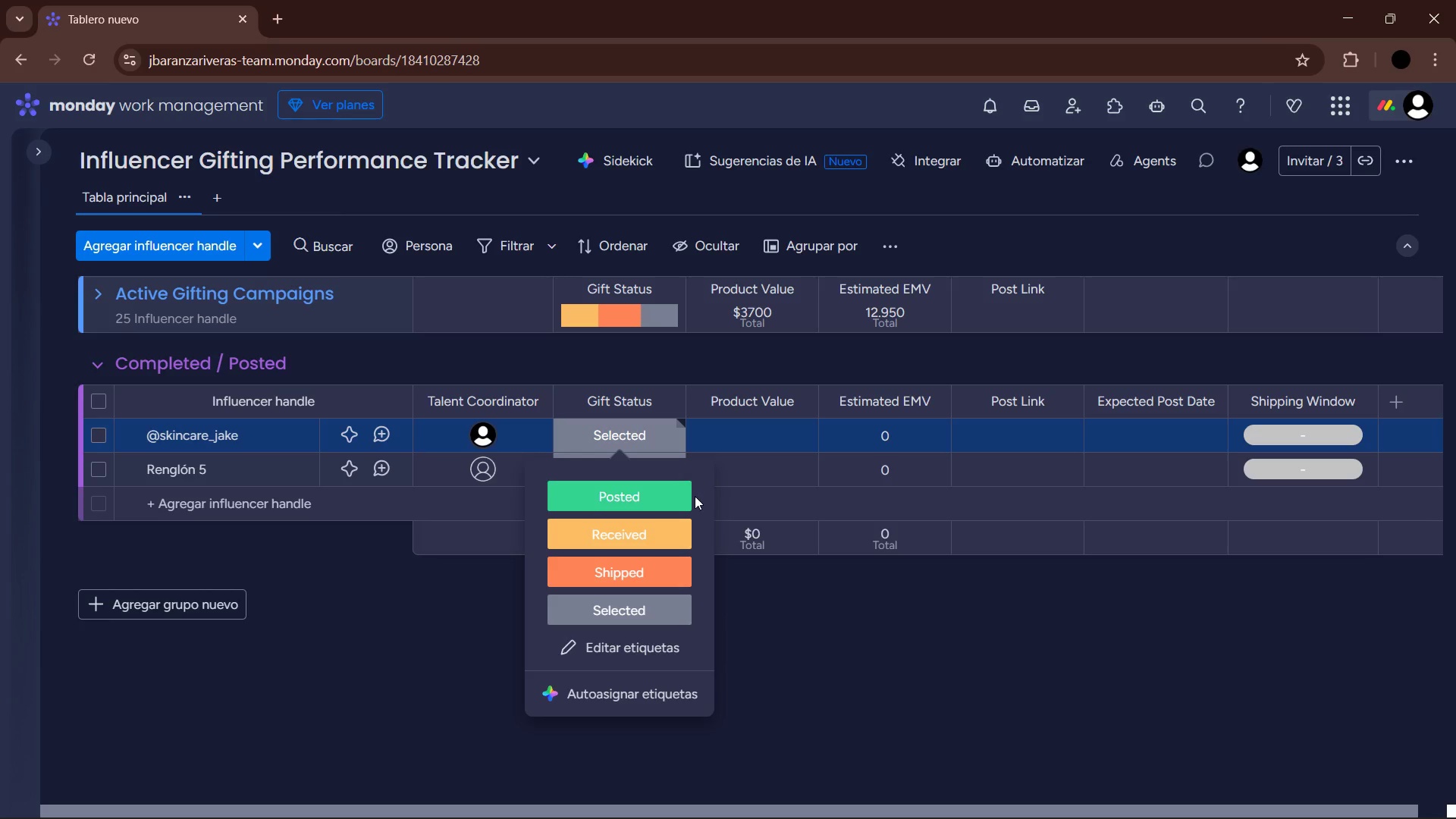 
left_click([676, 494])
 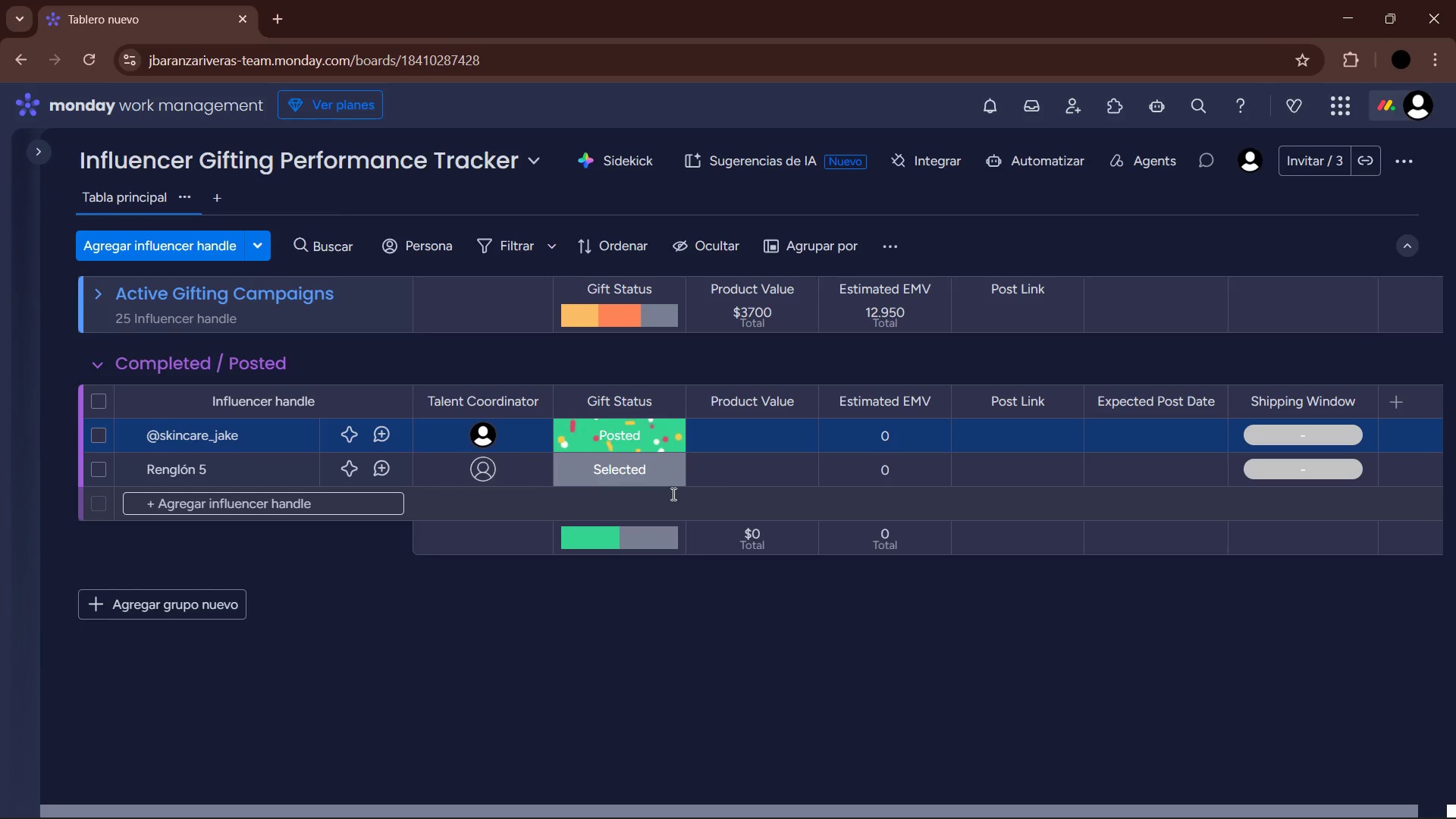 
left_click([631, 479])
 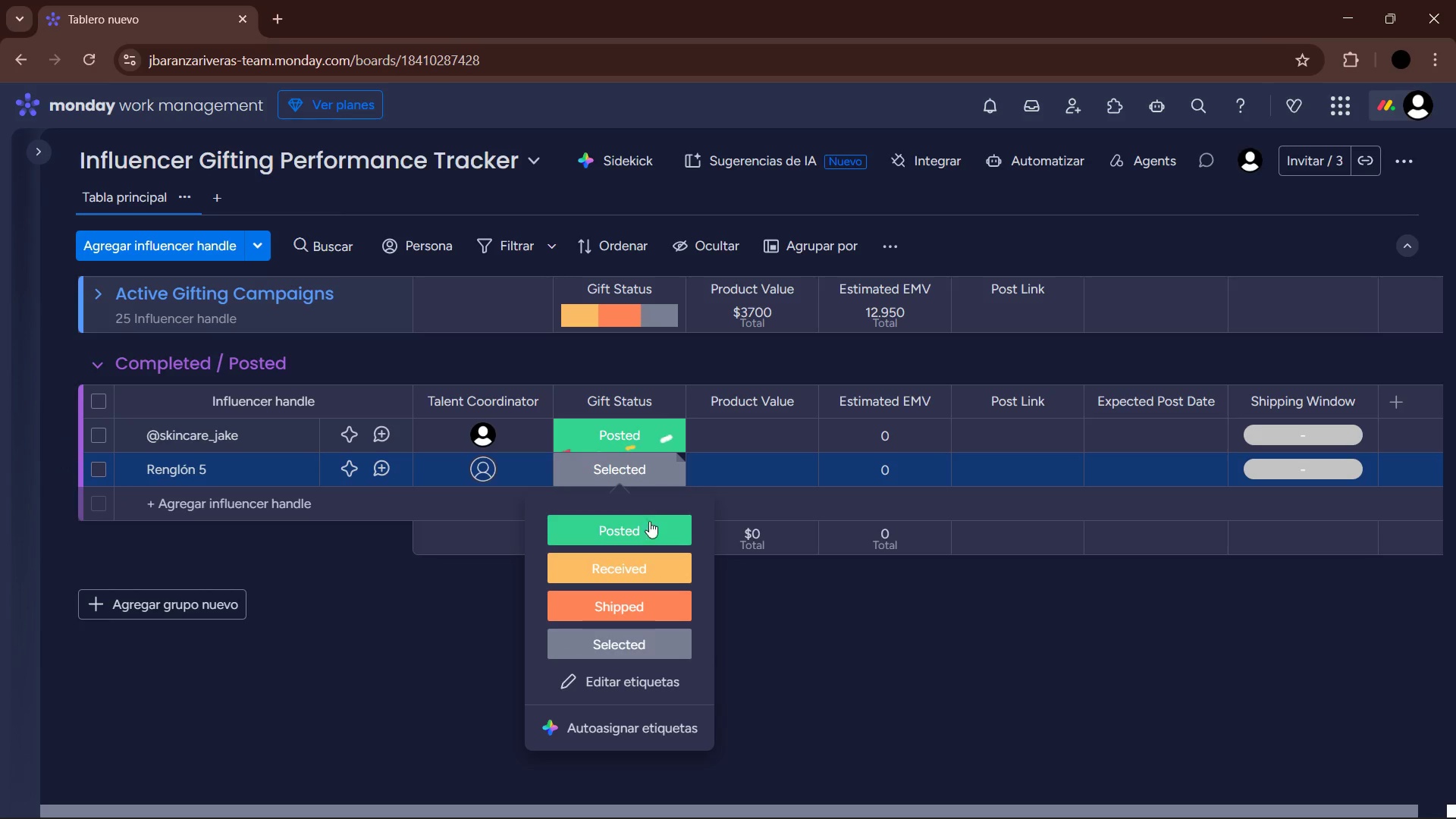 
left_click([650, 520])
 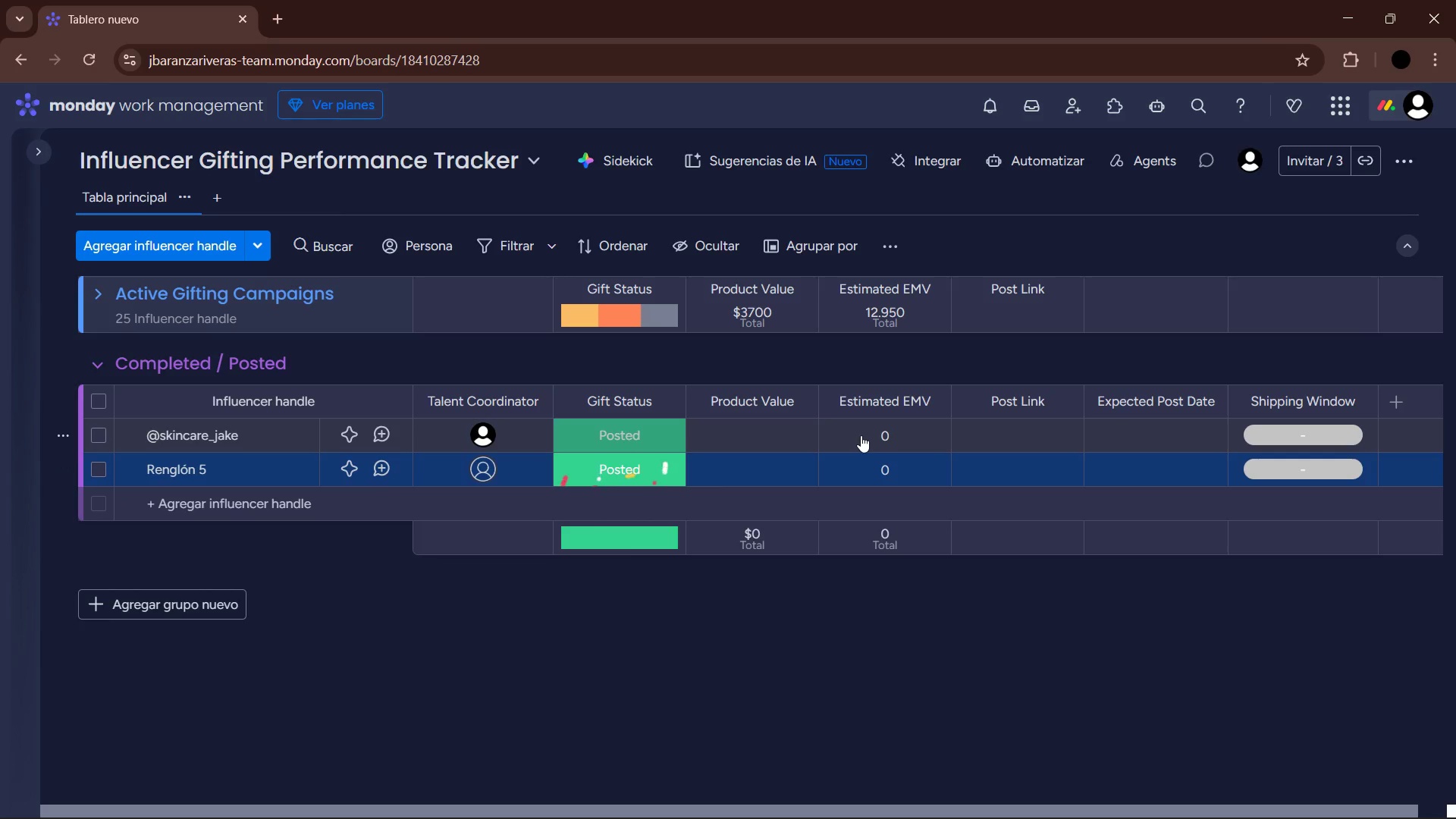 
left_click([756, 437])
 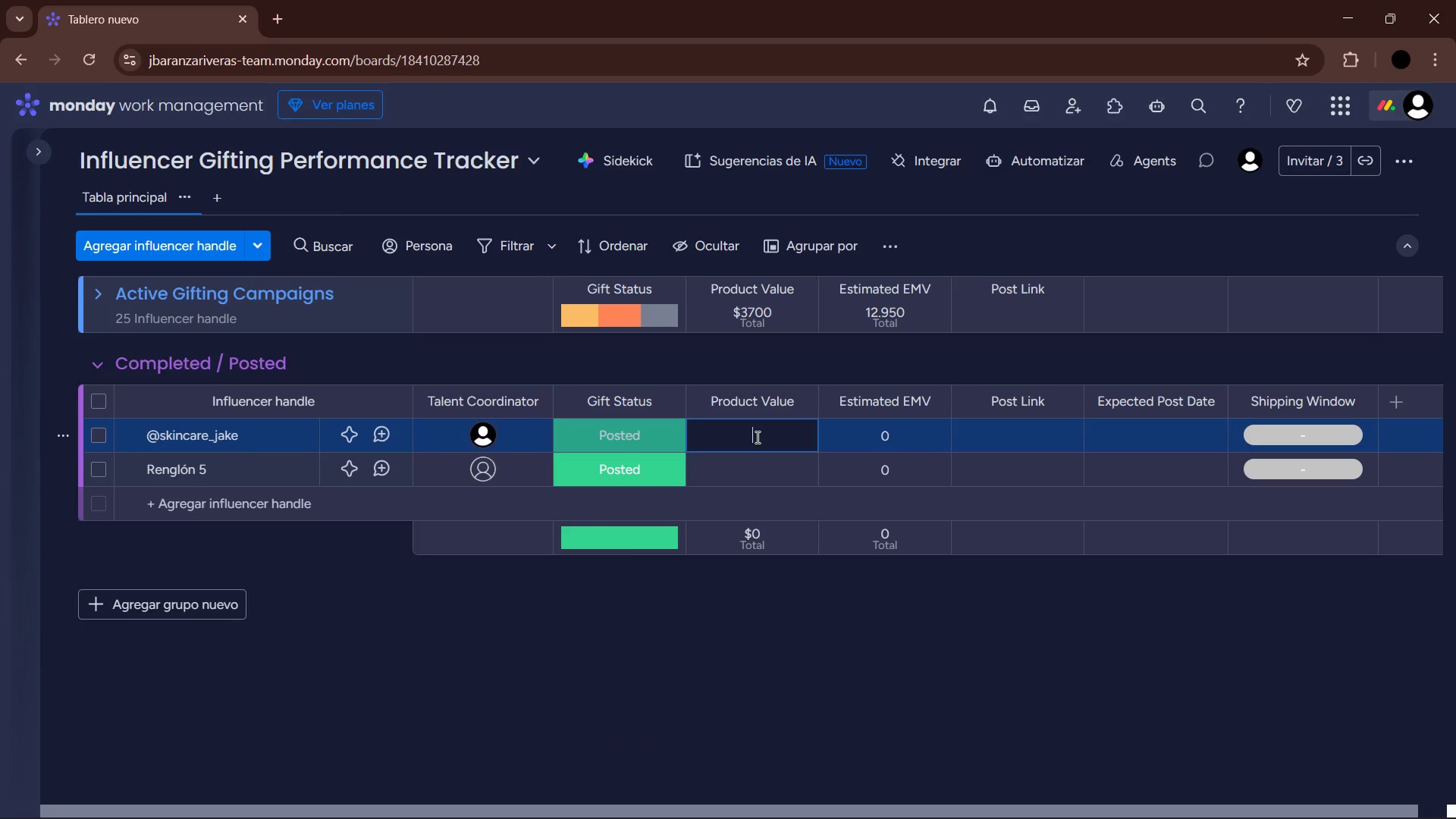 
key(Numpad1)
 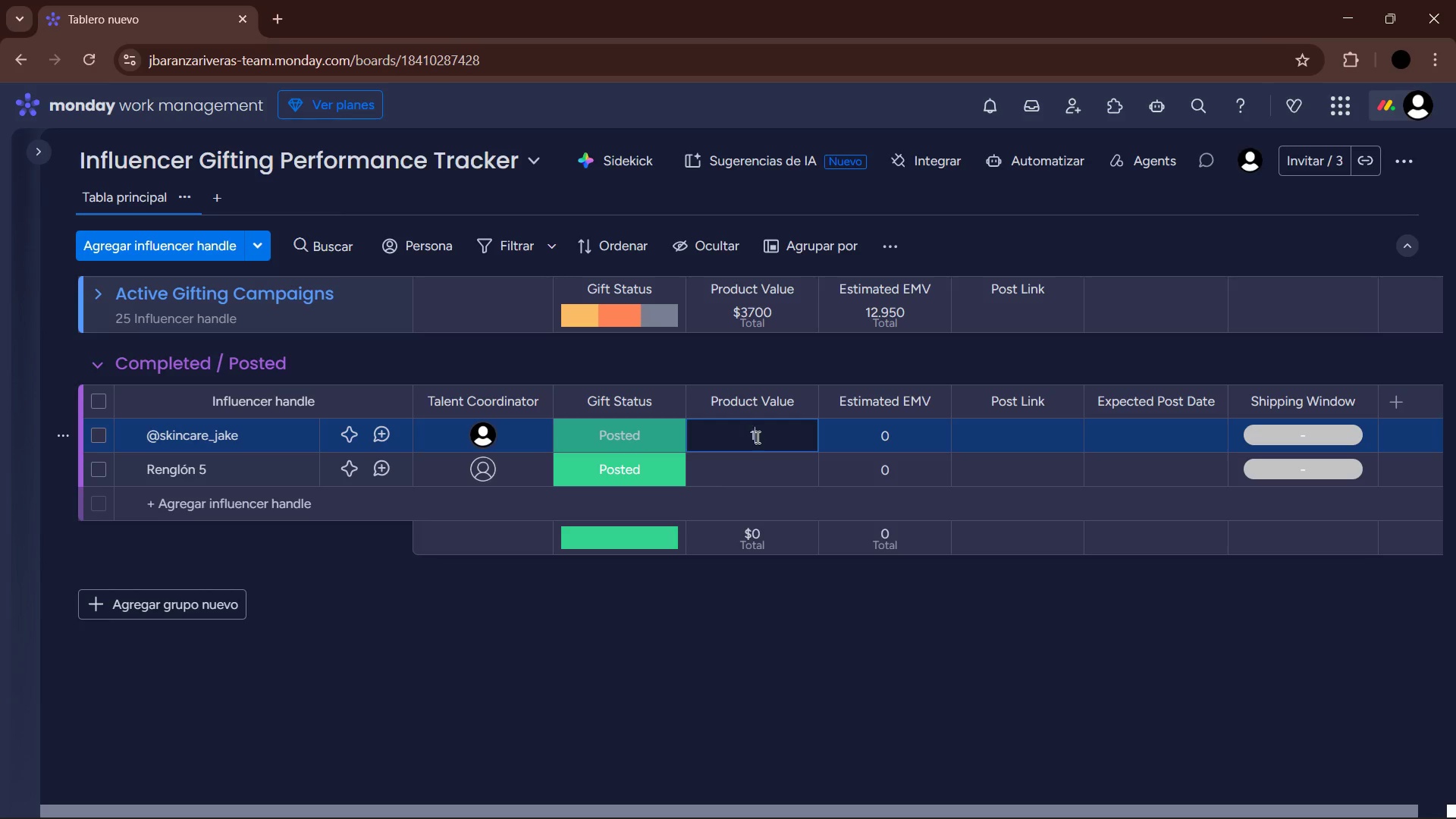 
key(Numpad5)
 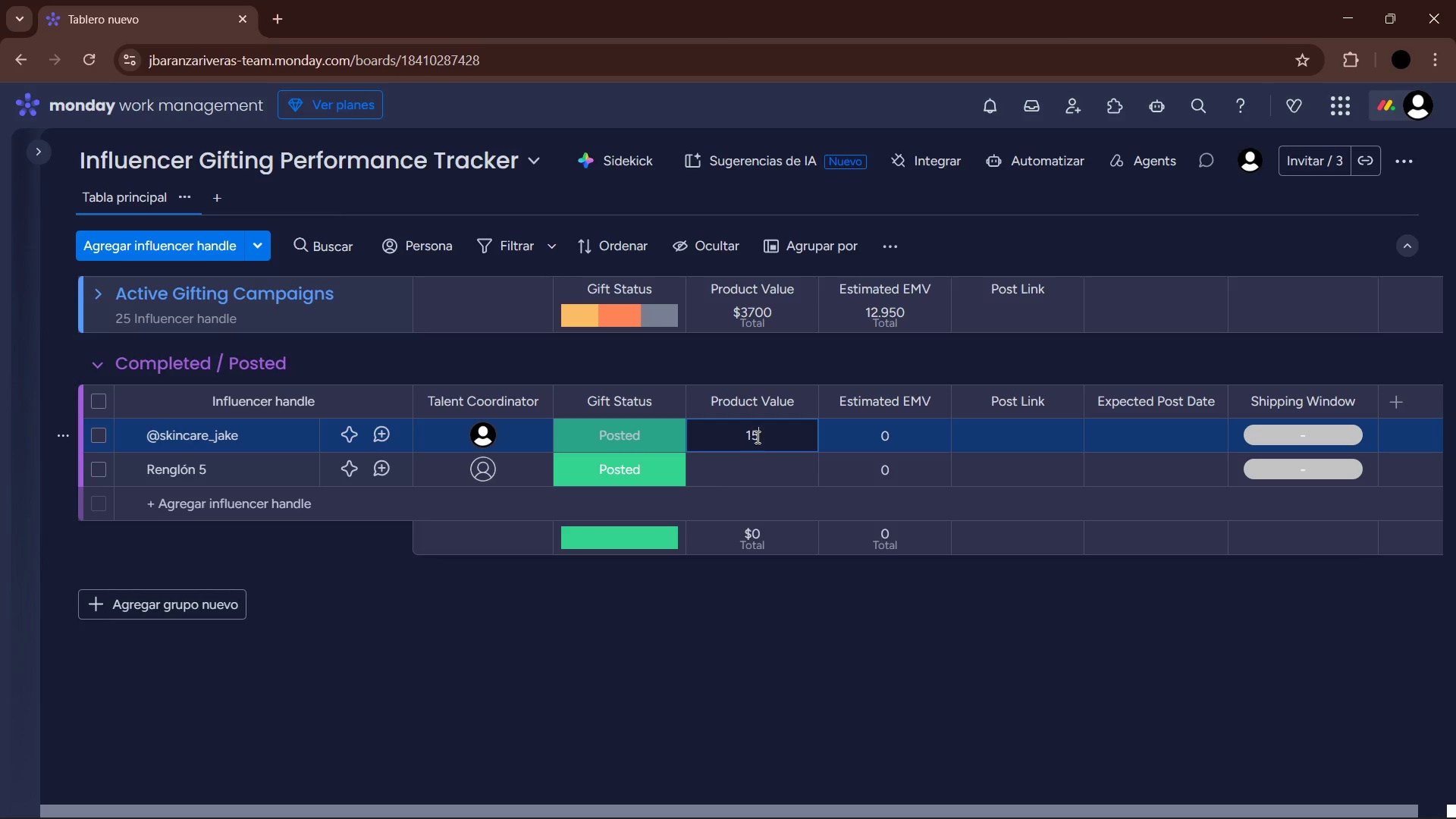 
key(Numpad0)
 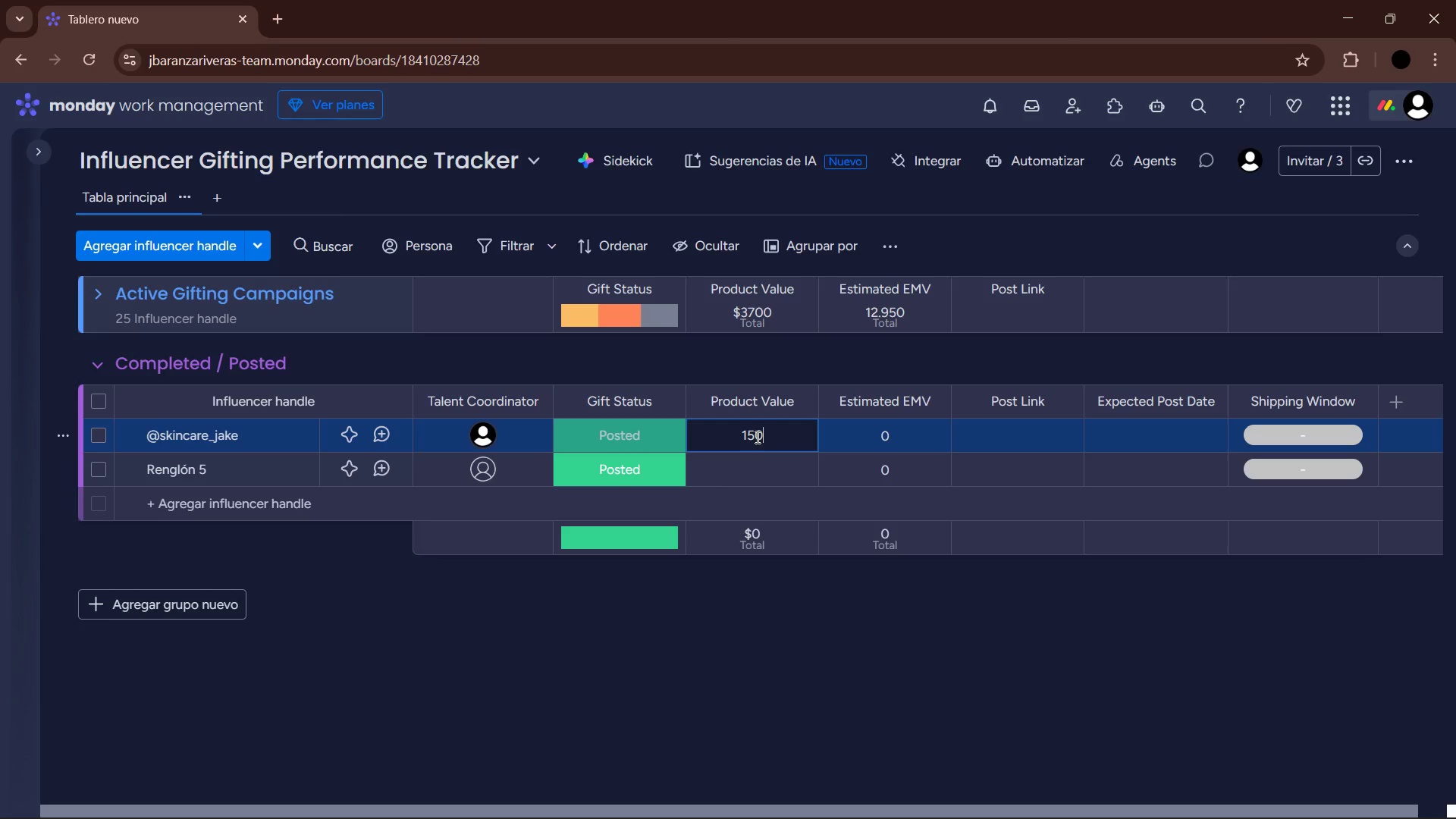 
key(Enter)
 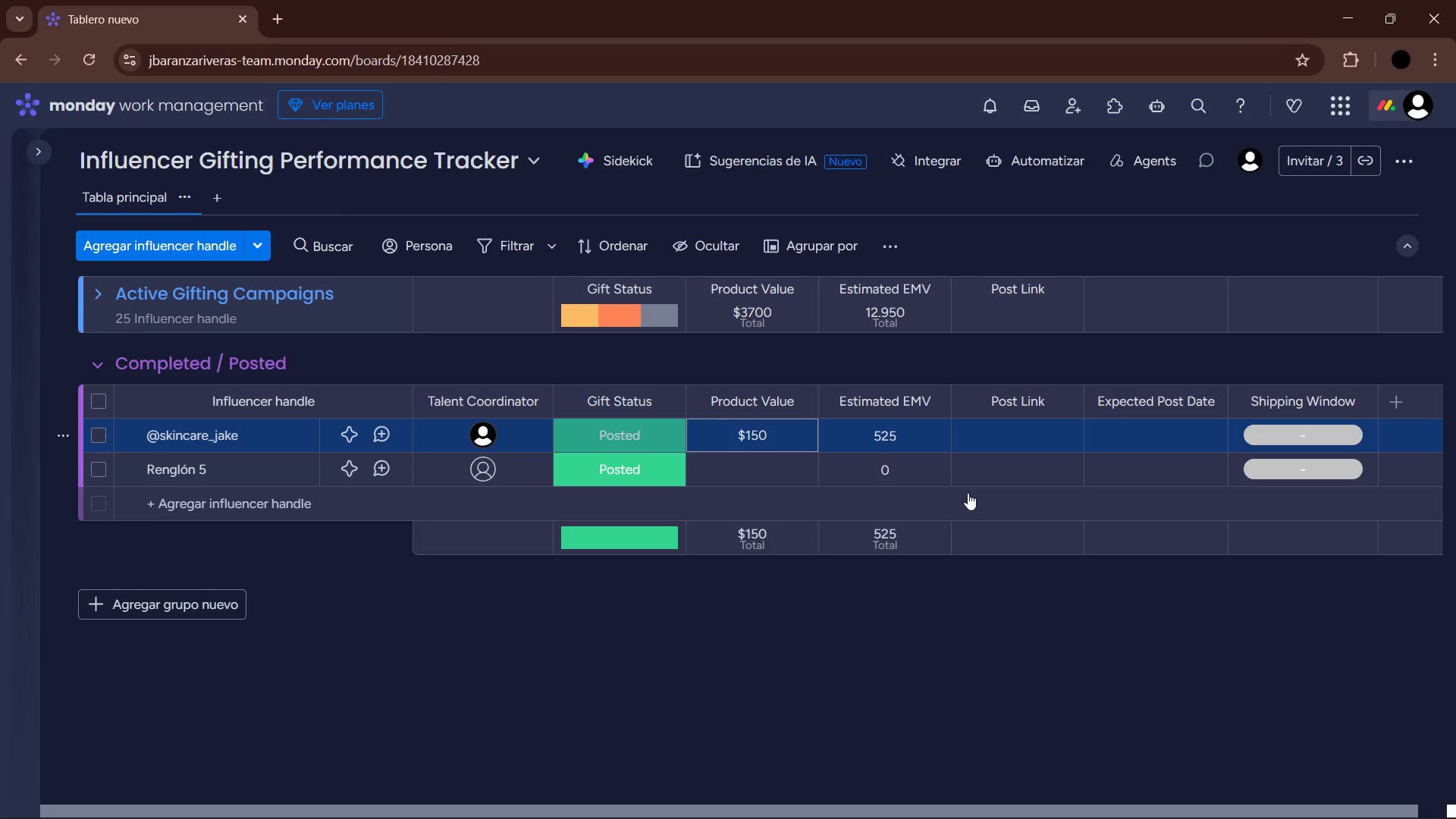 
wait(12.94)
 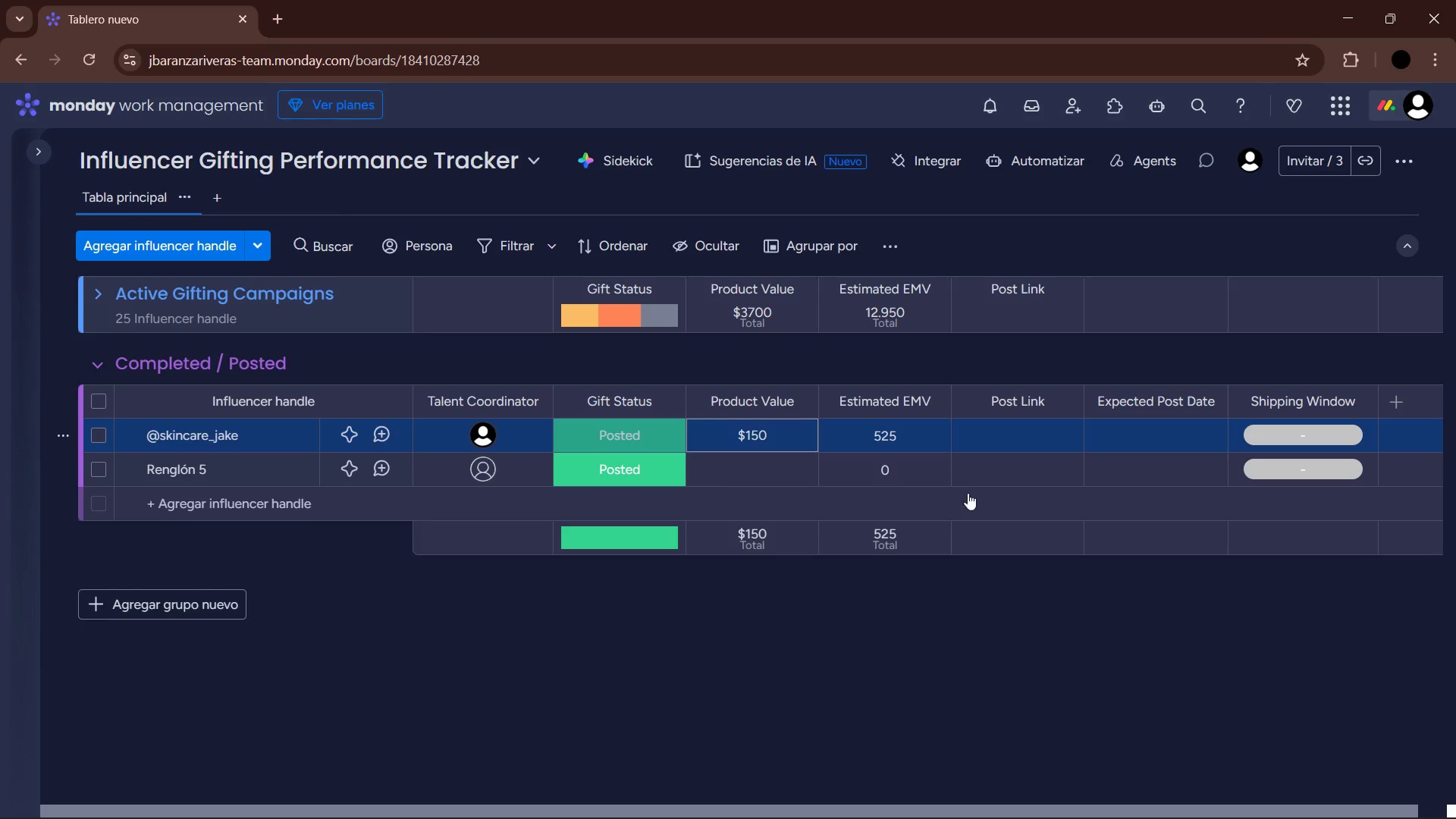 
left_click([1007, 429])
 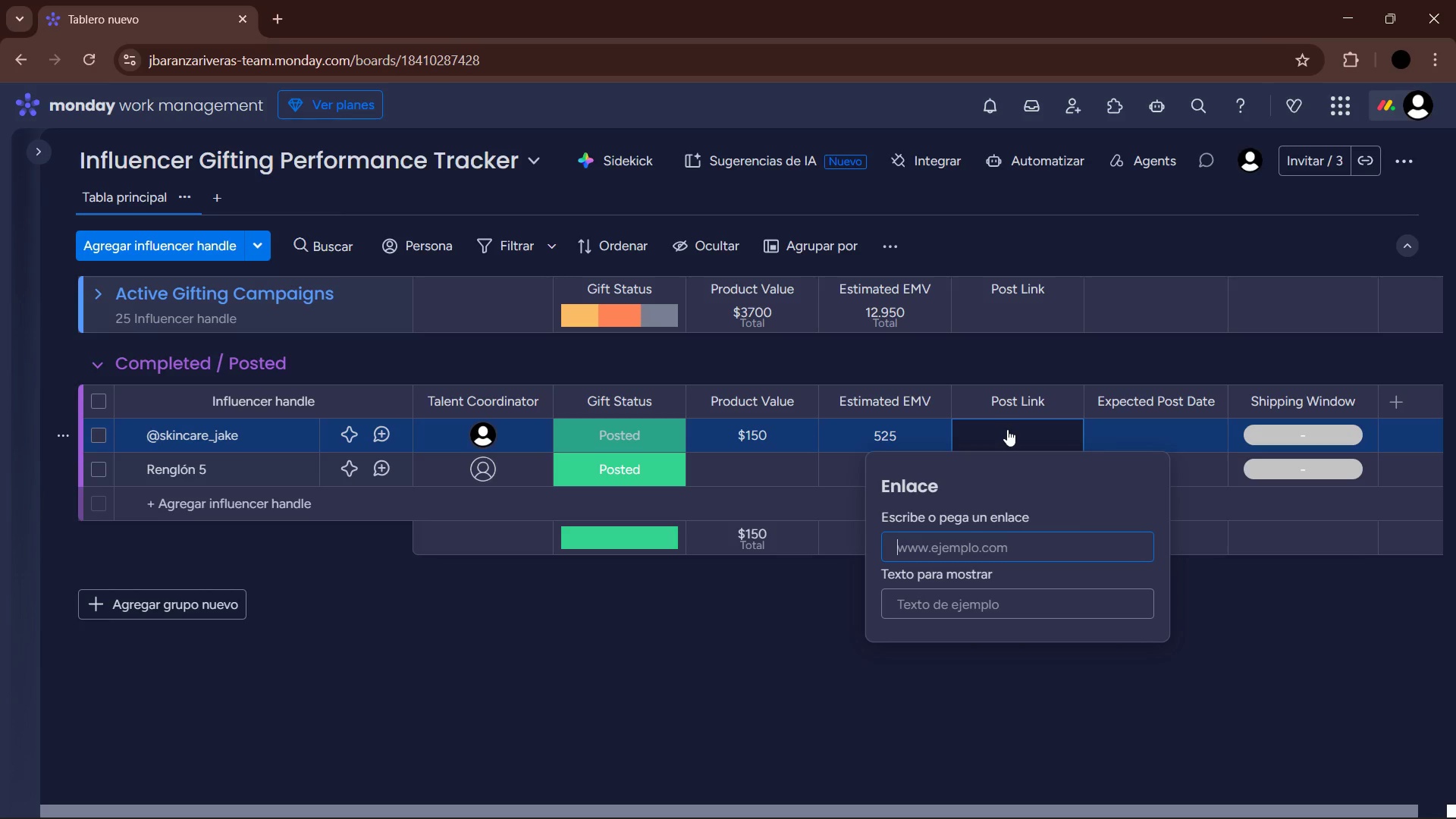 
type(instagram.com&p*)
key(Backspace)
type(&C1)
 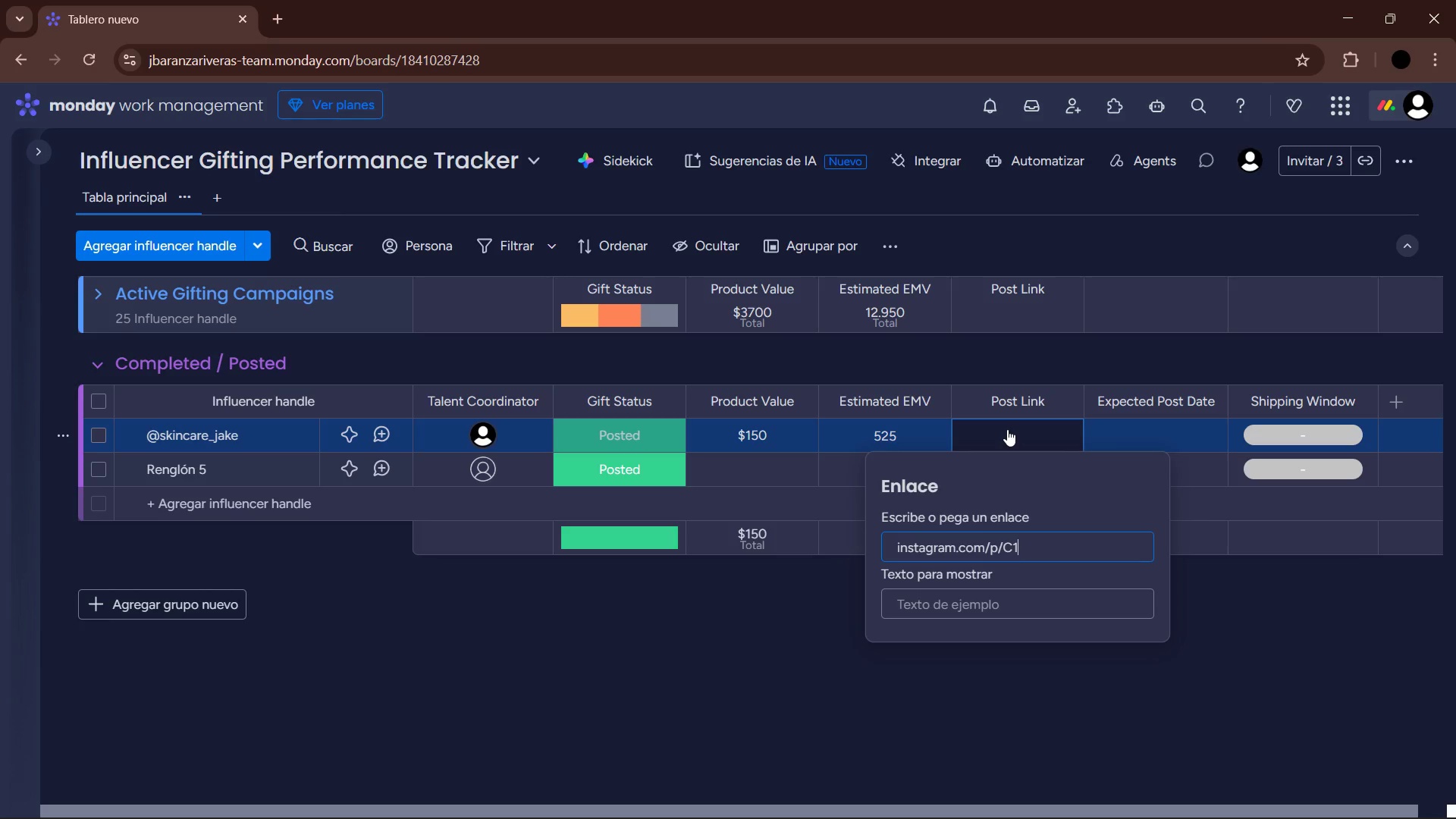 
key(Enter)
 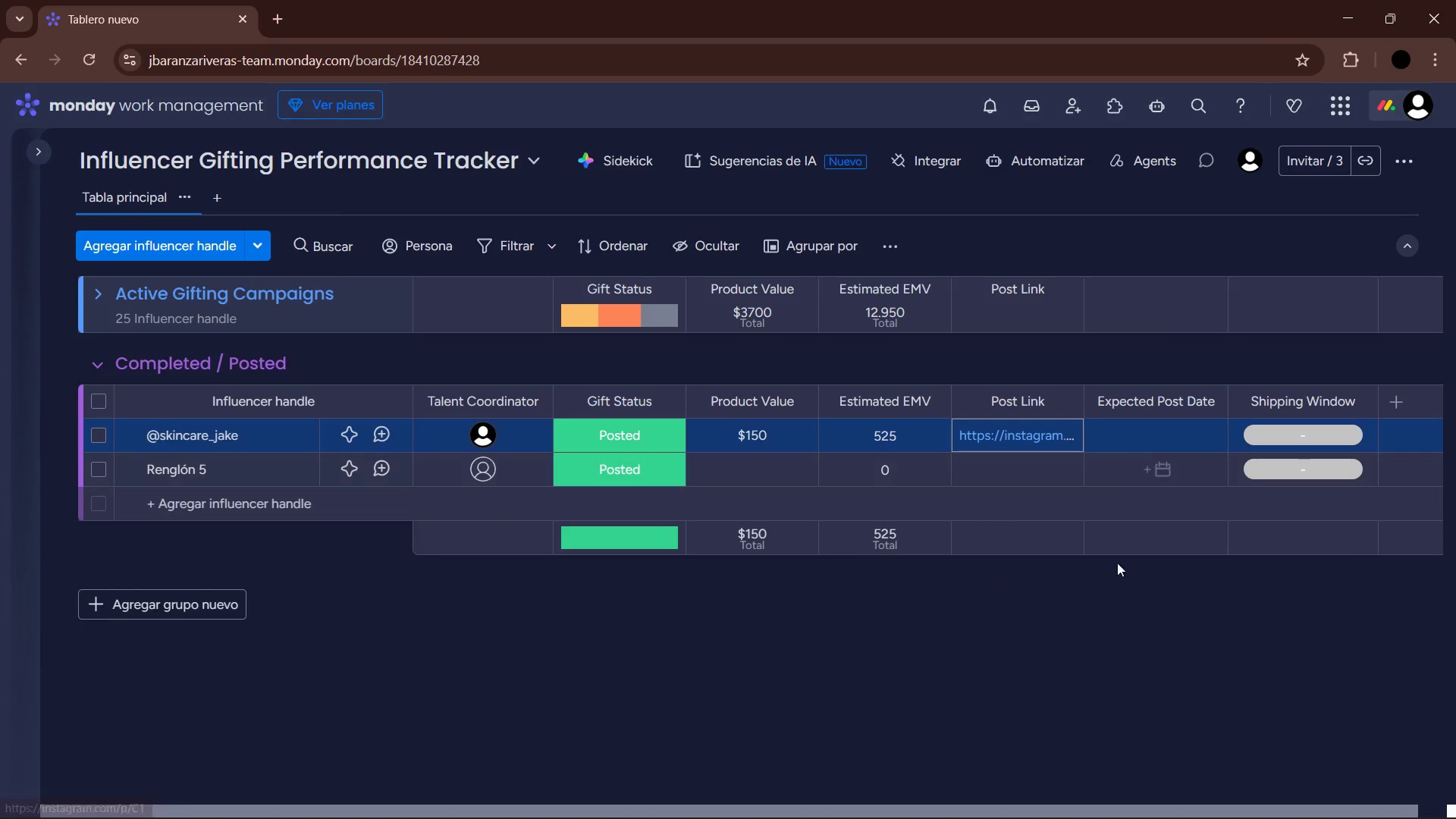 
mouse_move([1262, 384])
 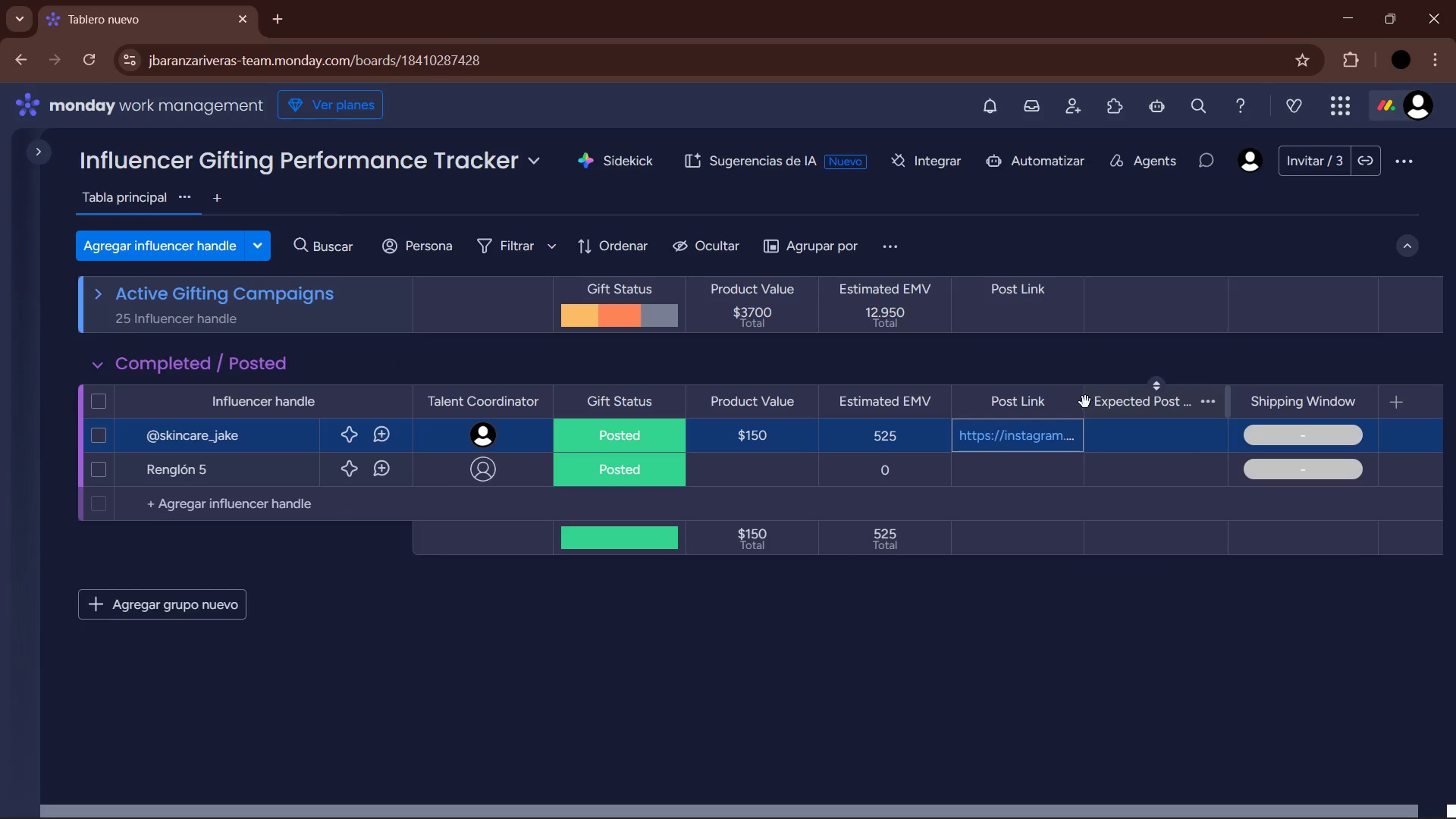 
left_click_drag(start_coordinate=[1081, 400], to_coordinate=[1136, 400])
 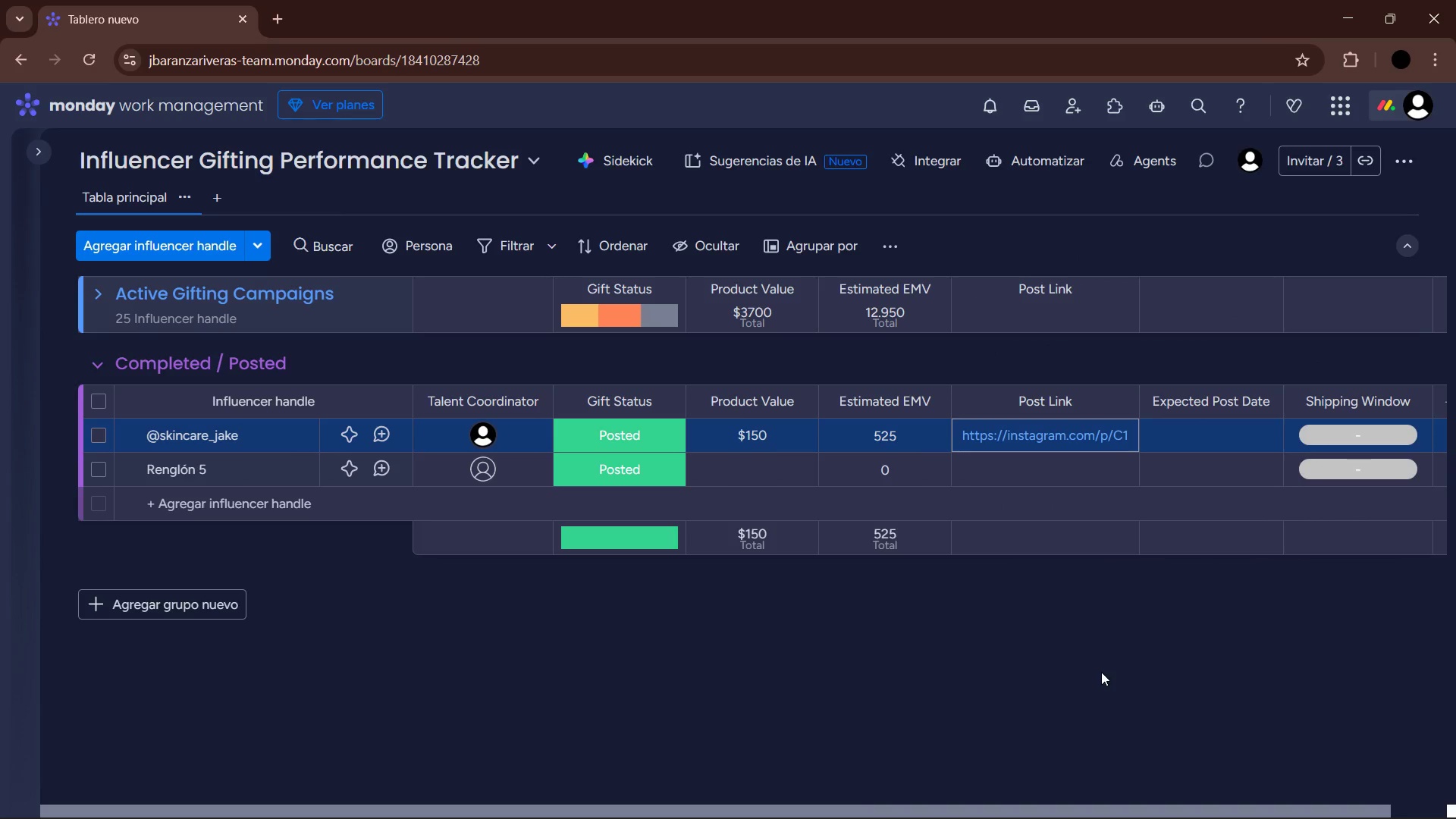 
left_click([1106, 661])
 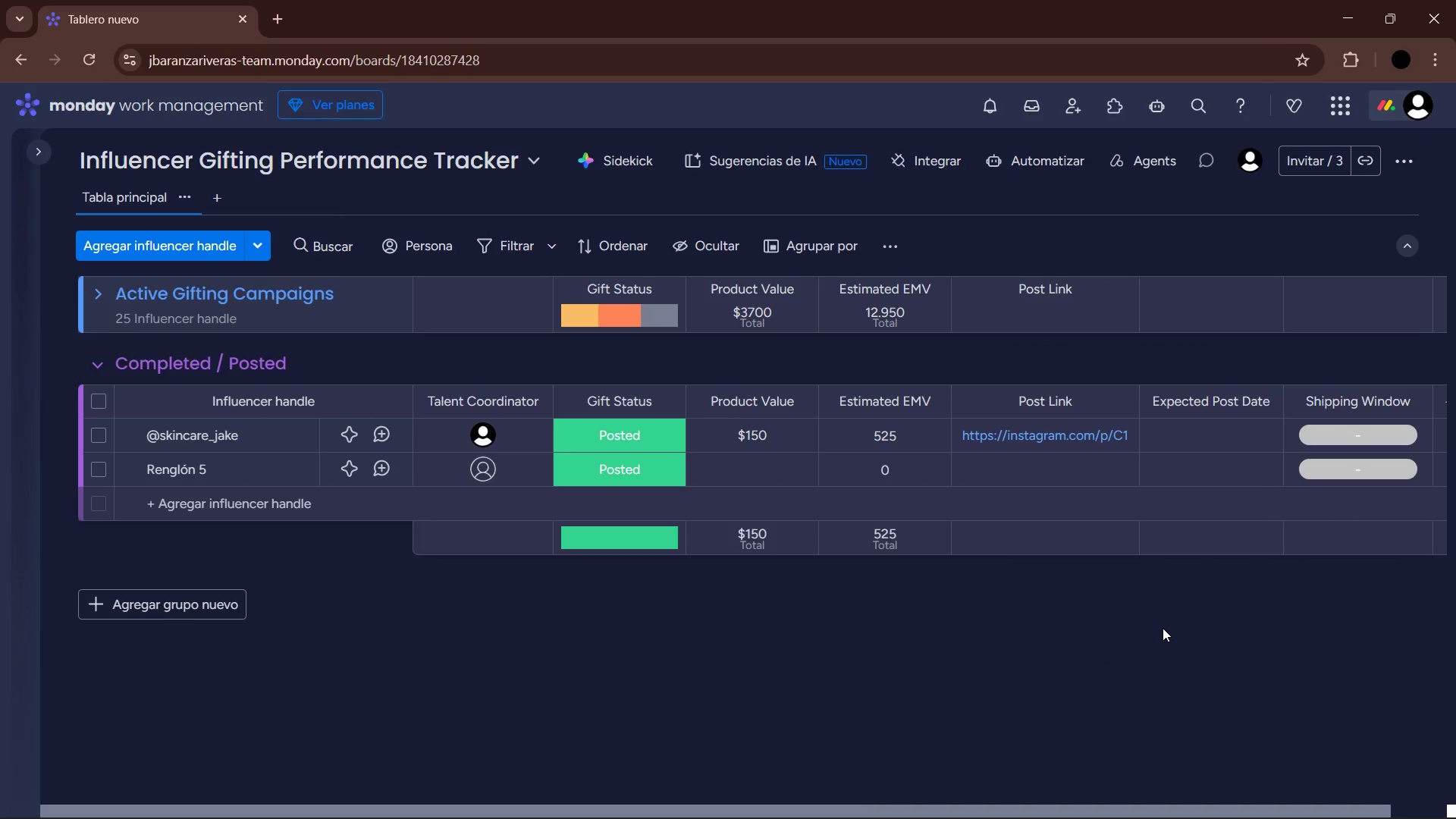 
mouse_move([1206, 447])
 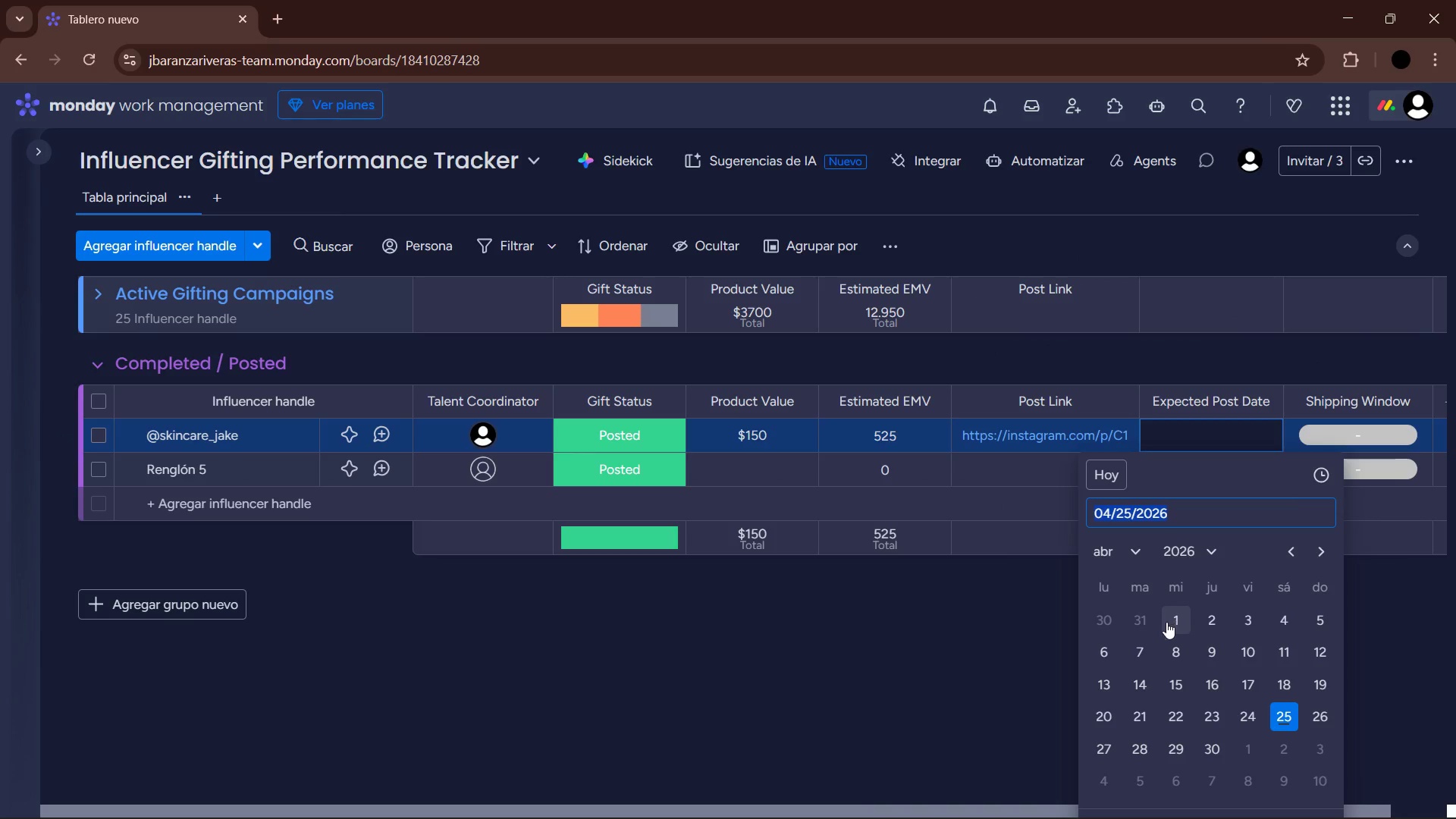 
left_click([1169, 612])
 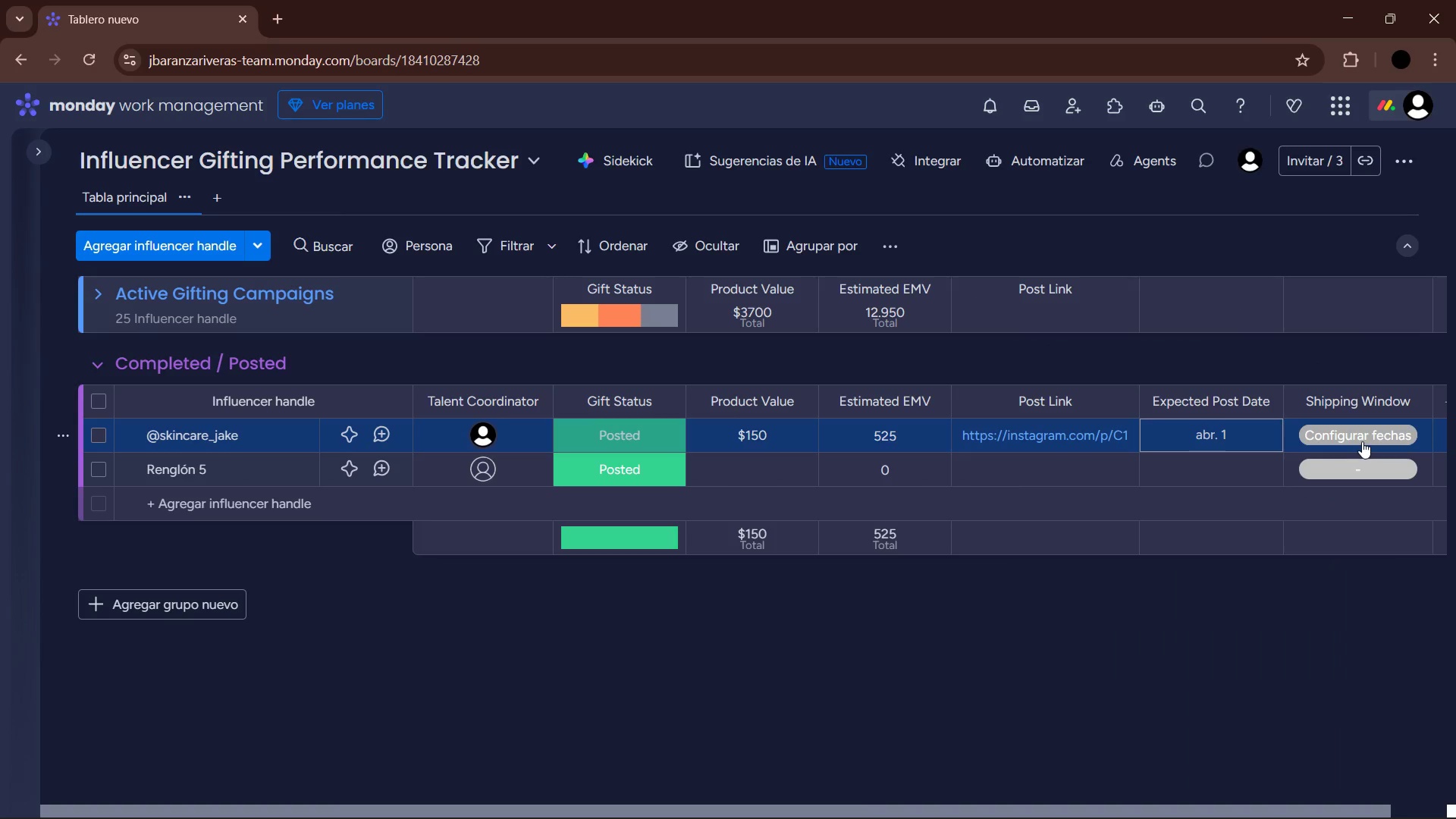 
left_click([1369, 435])
 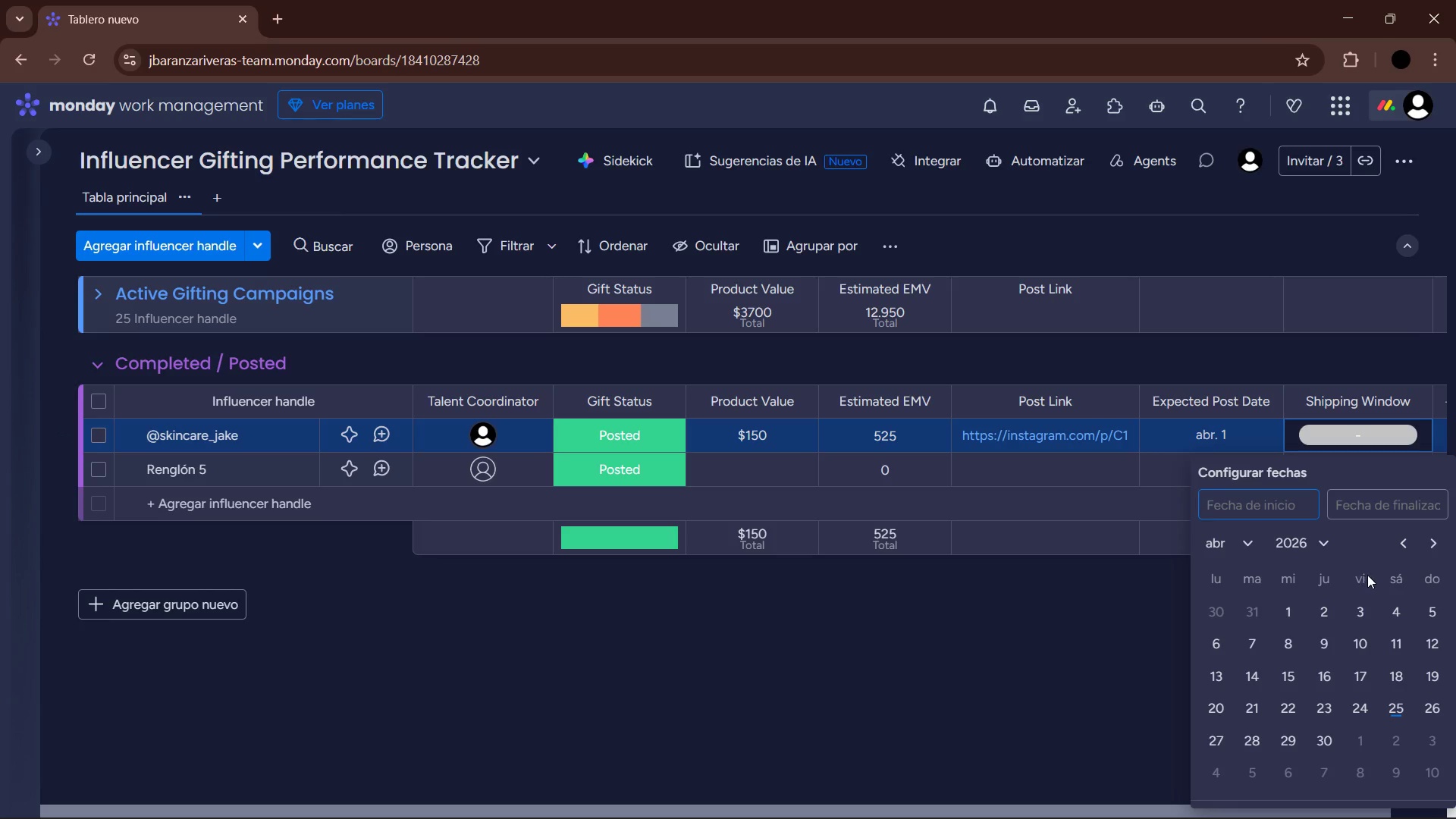 
left_click([1232, 529])
 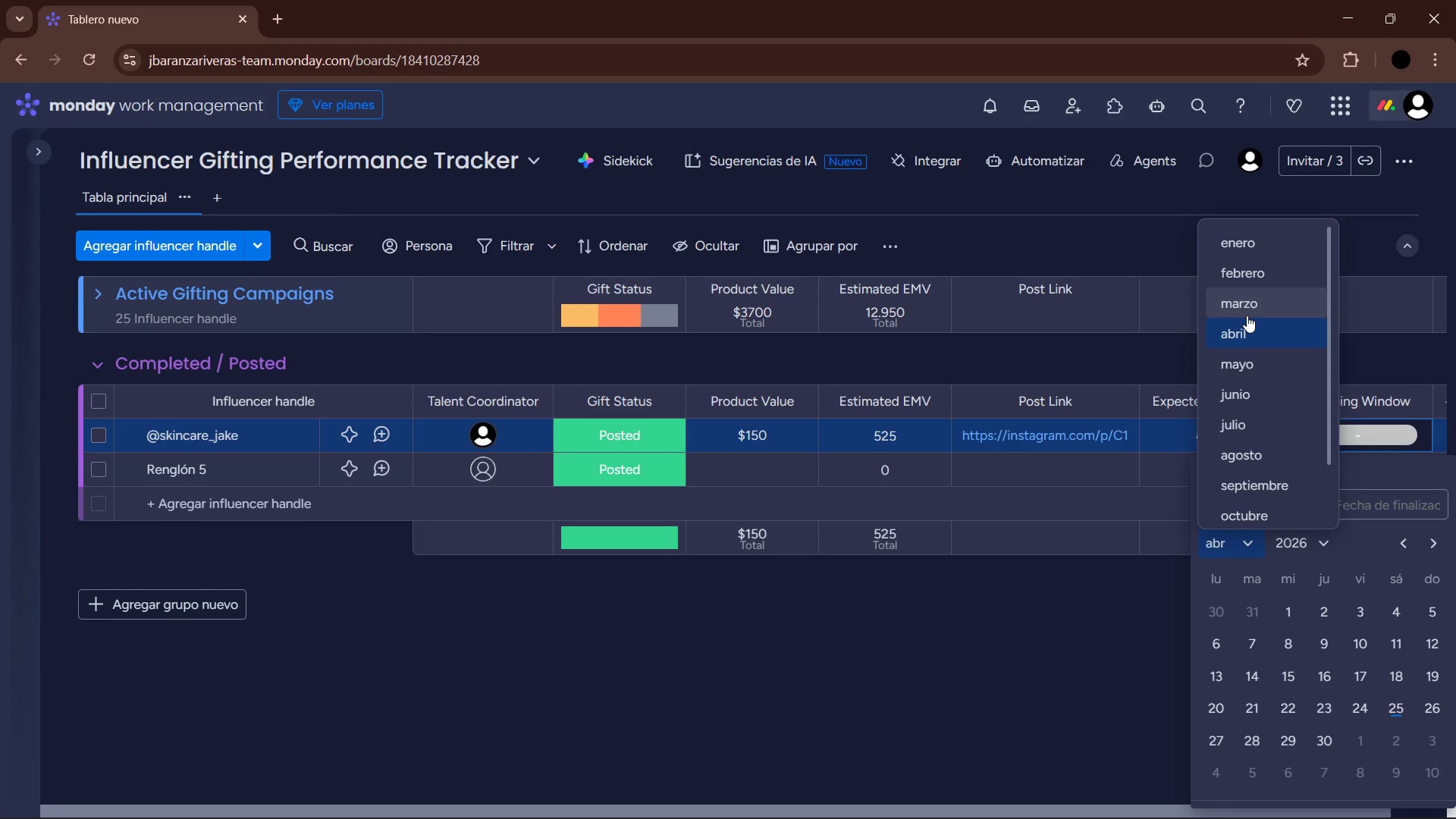 
left_click([1247, 315])
 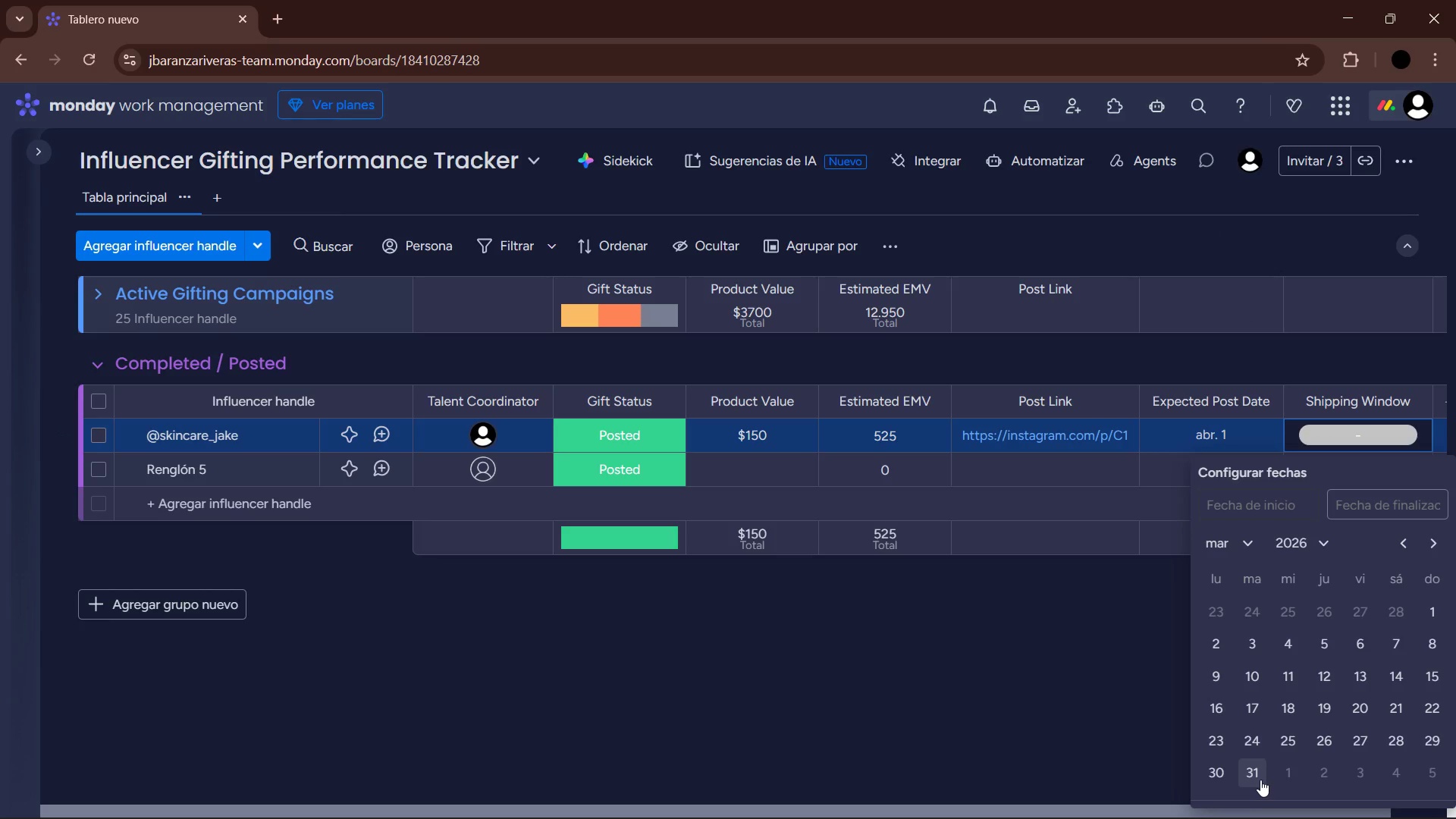 
wait(5.19)
 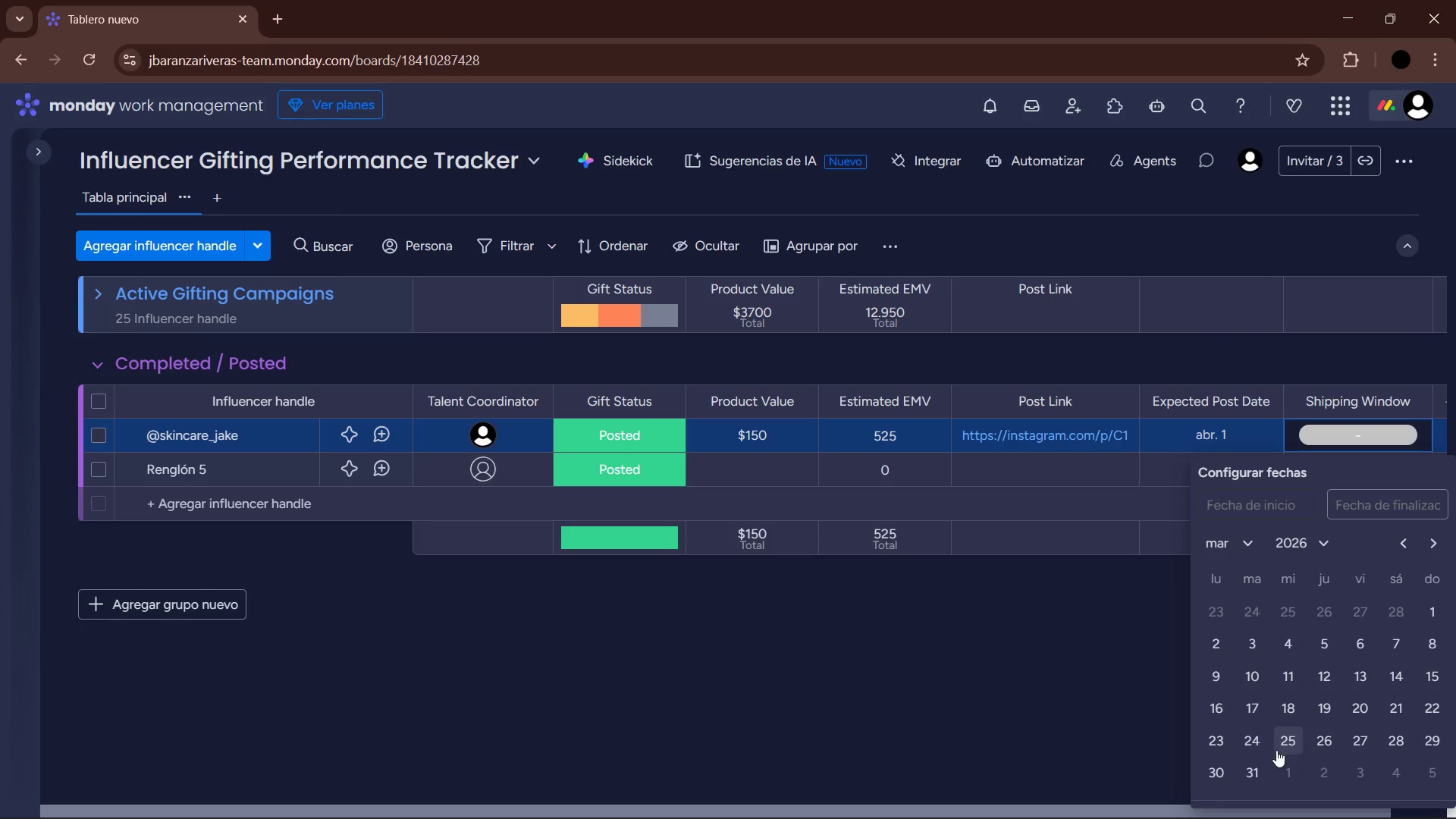 
left_click([1403, 738])
 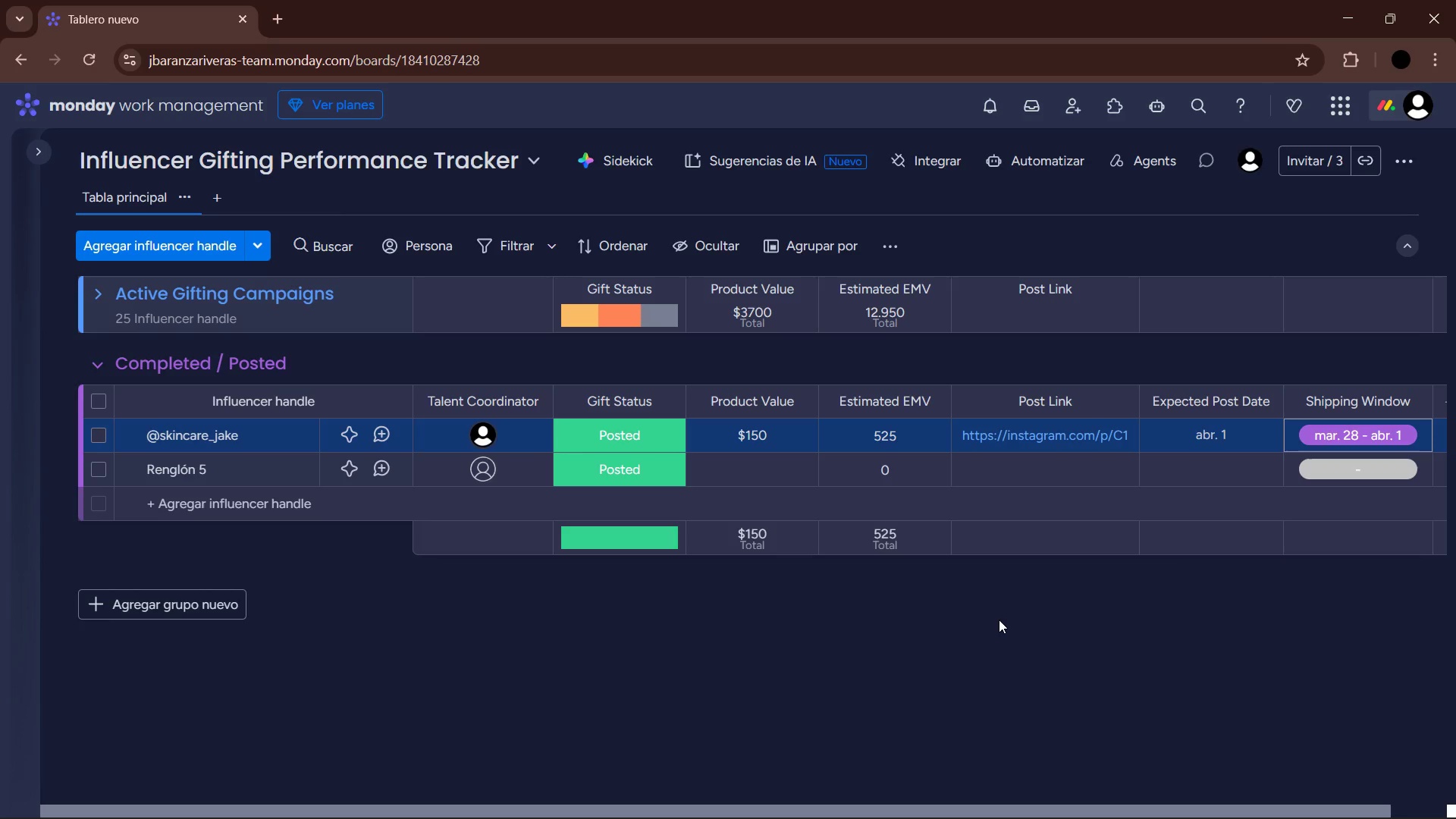 
wait(6.97)
 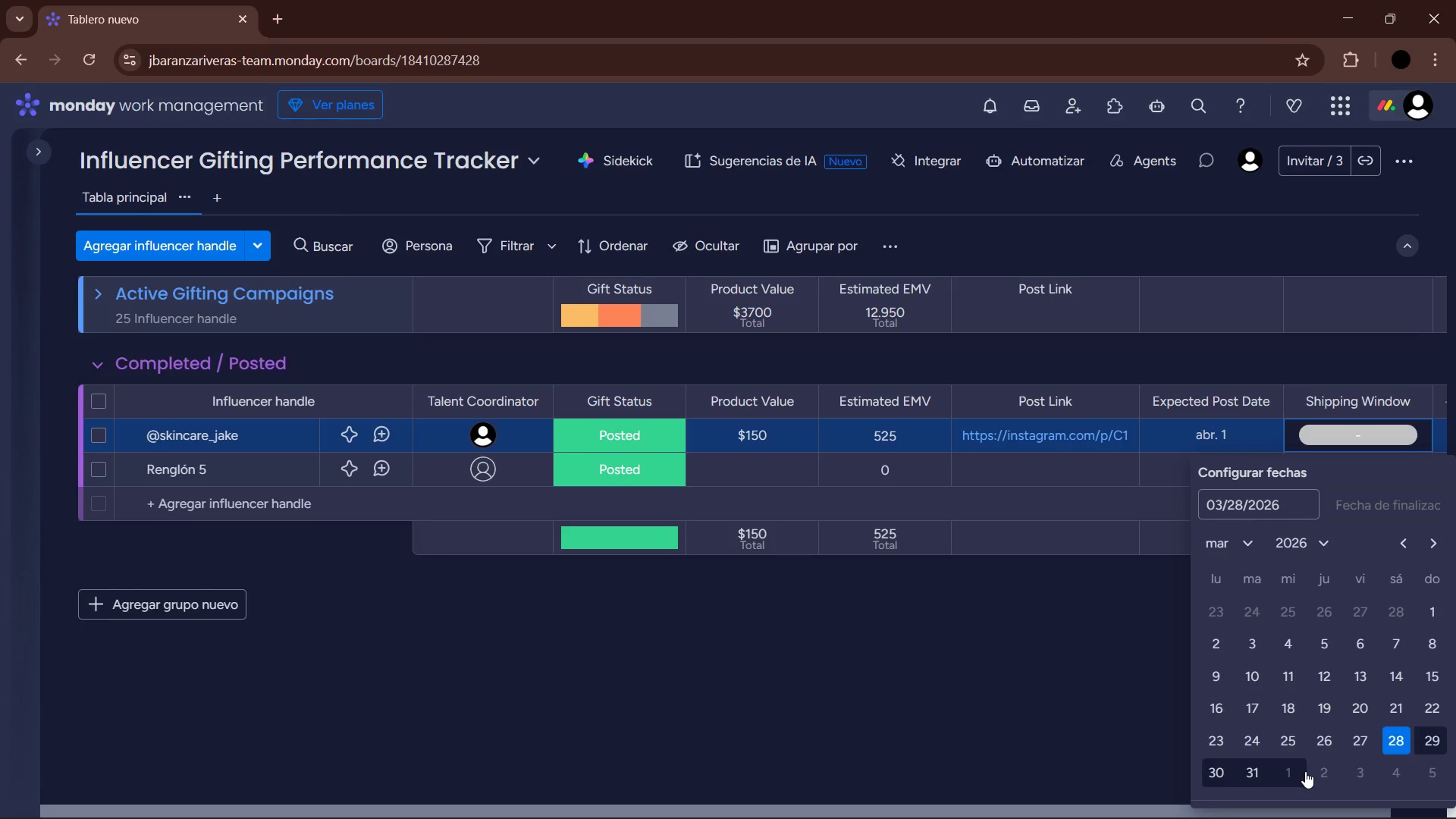 
left_click([1337, 437])
 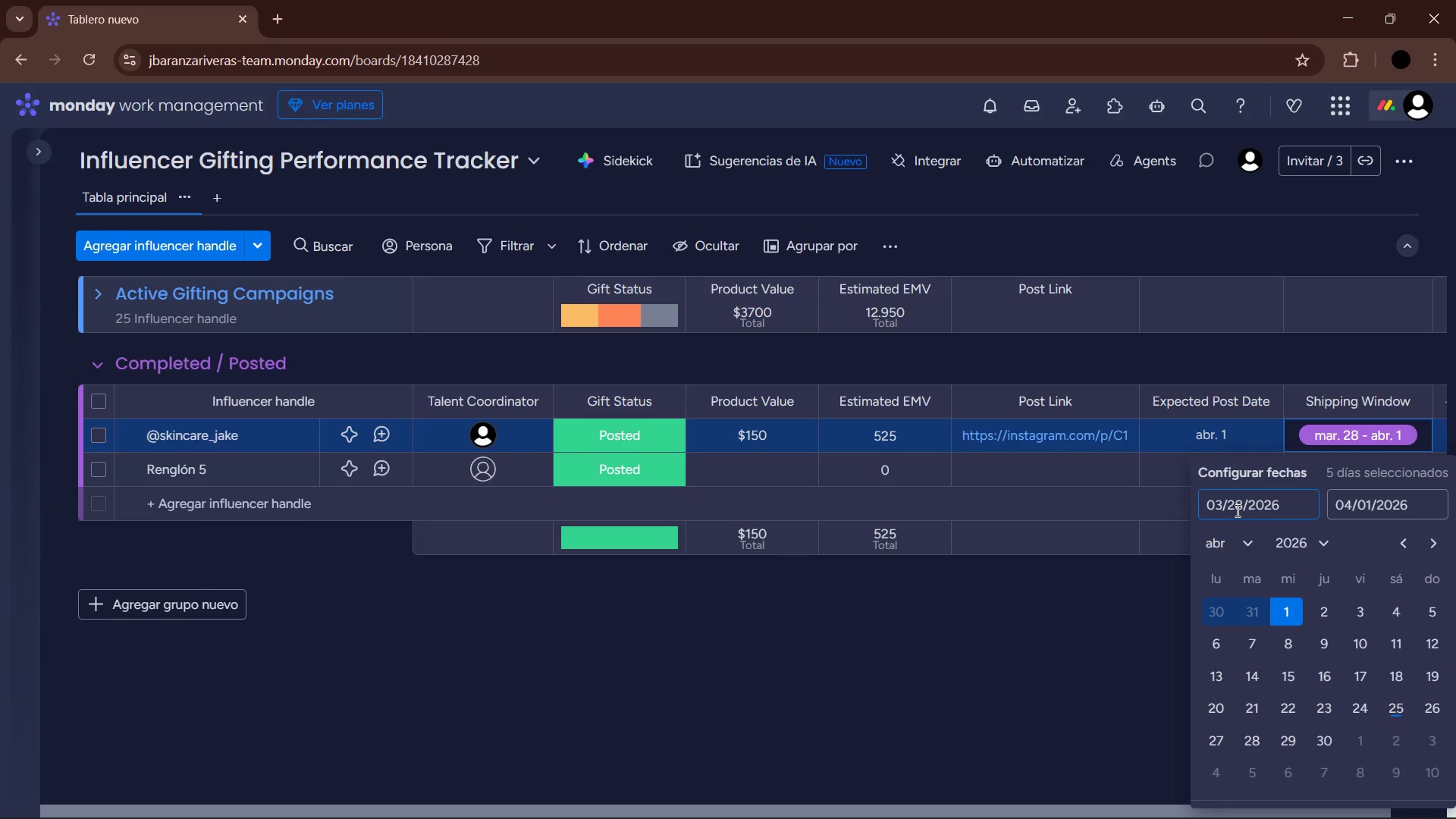 
double_click([1240, 511])
 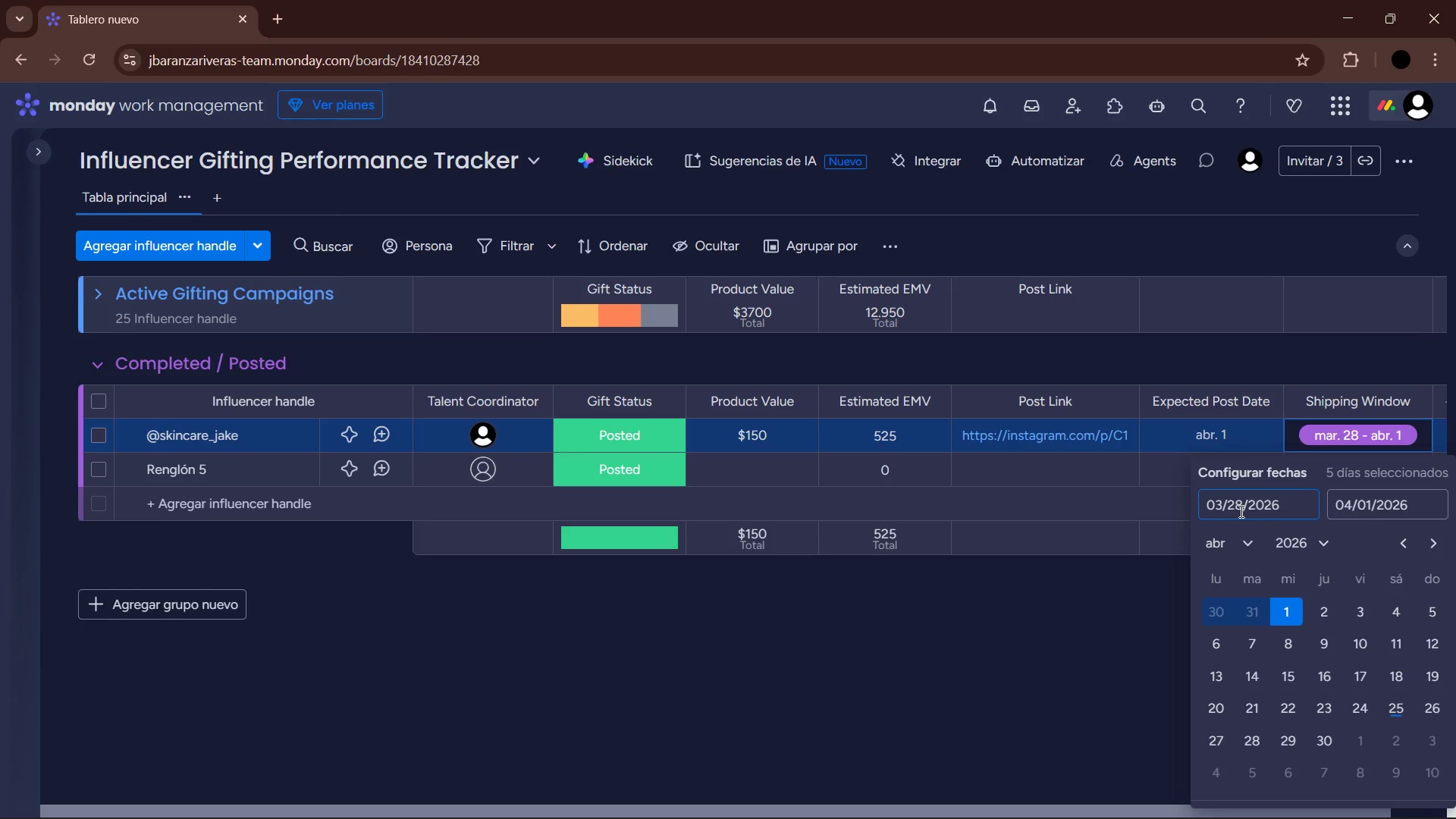 
key(Backspace)
 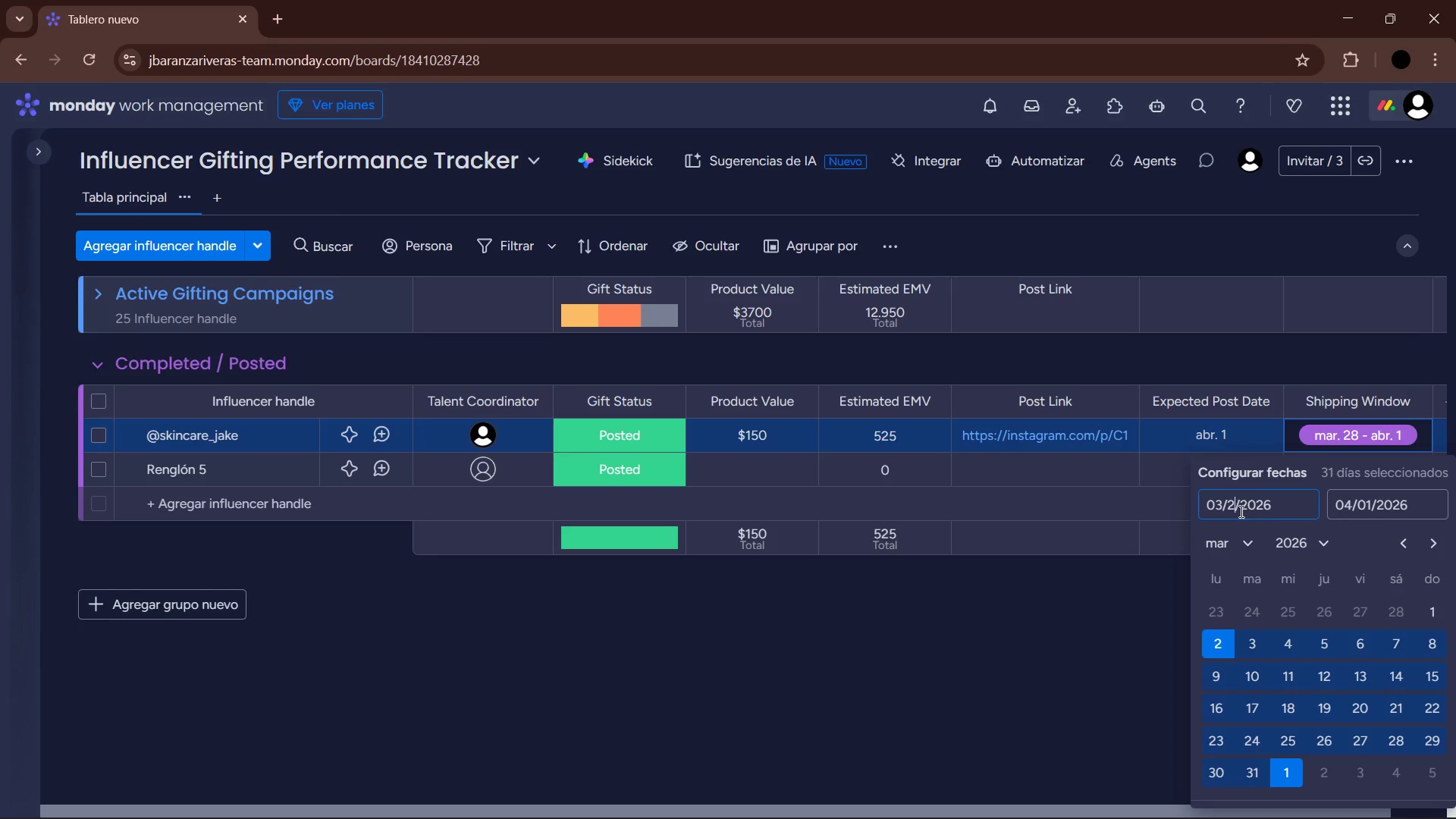 
key(Numpad5)
 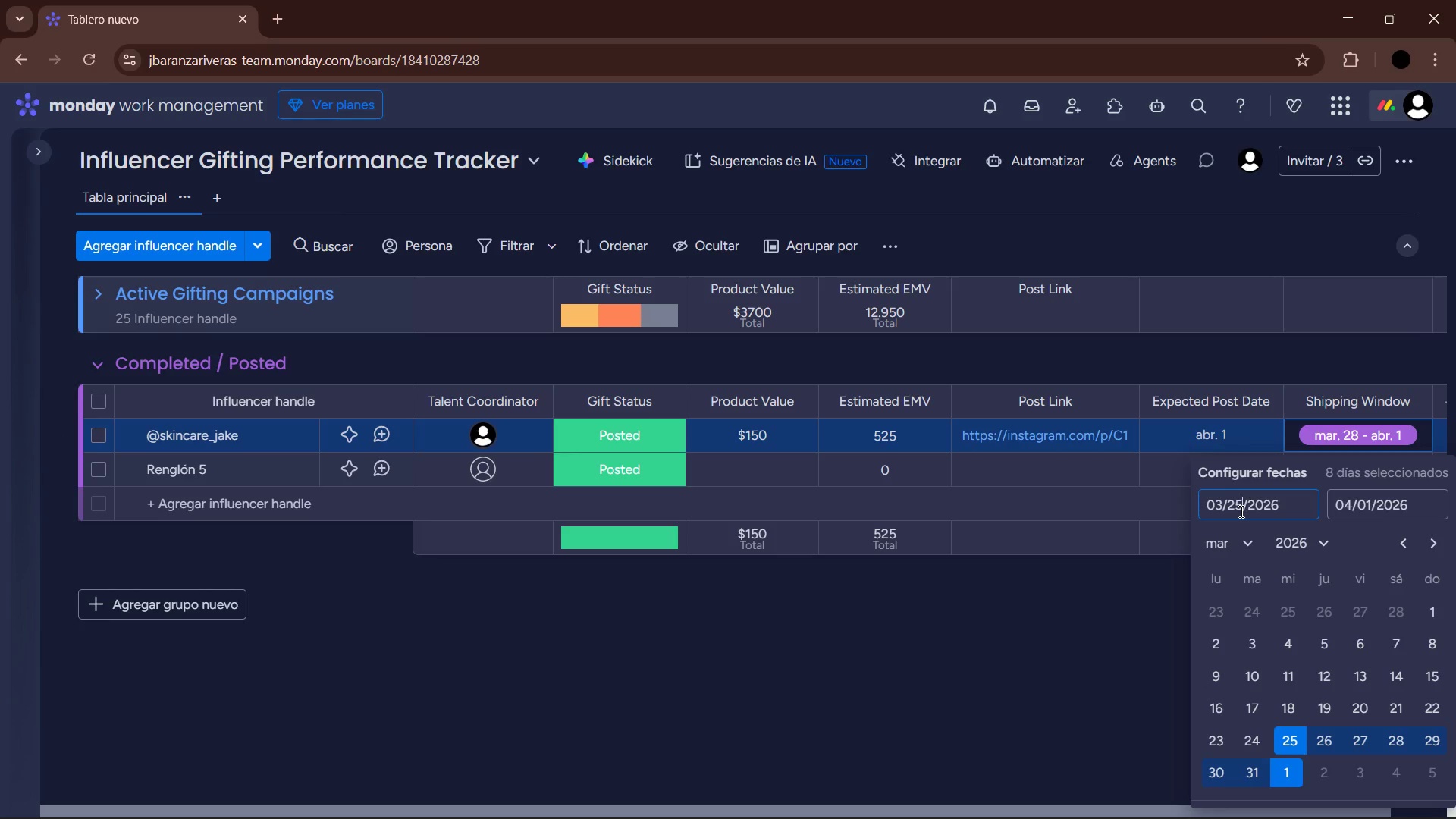 
key(Enter)
 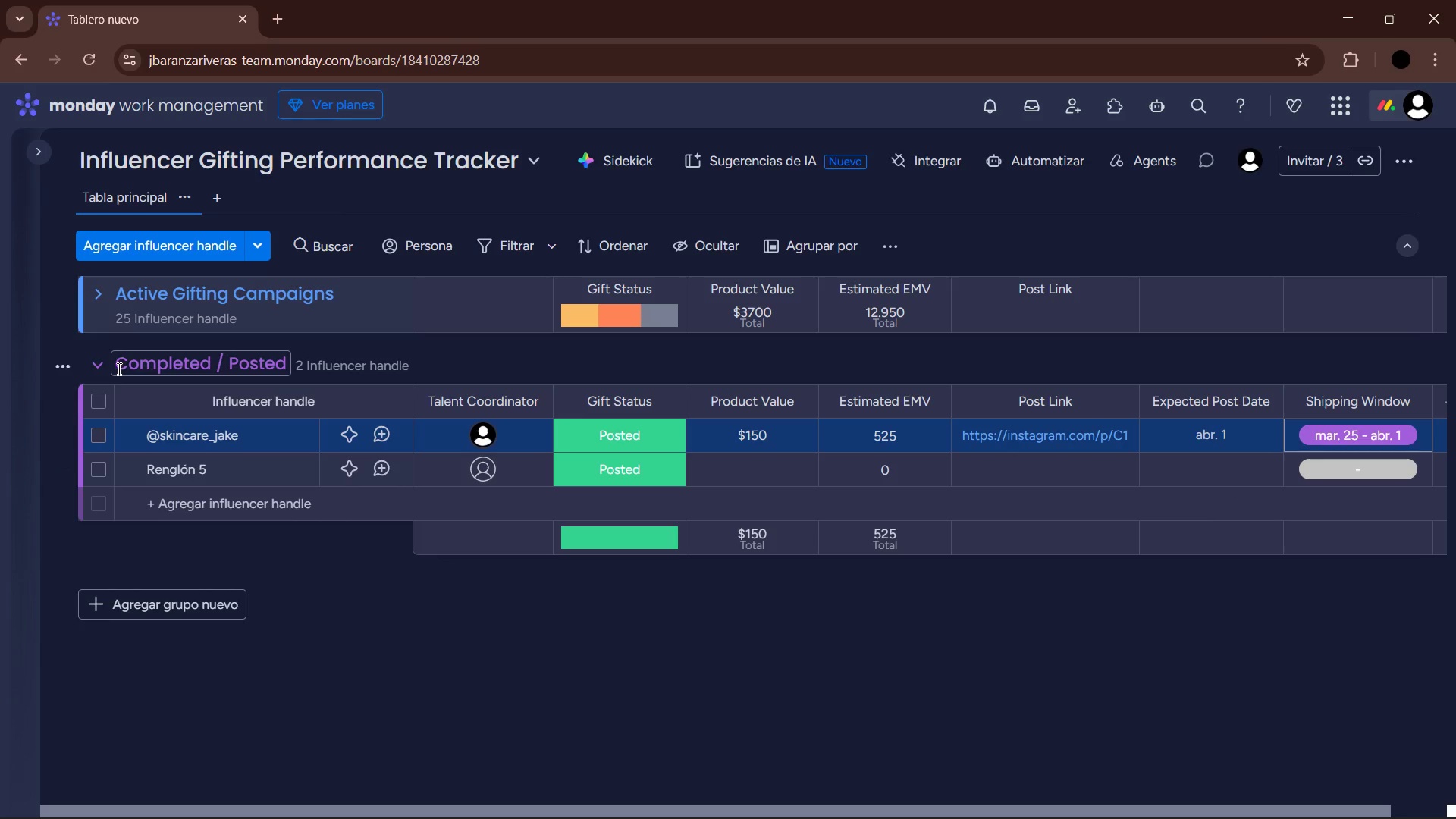 
left_click([127, 363])
 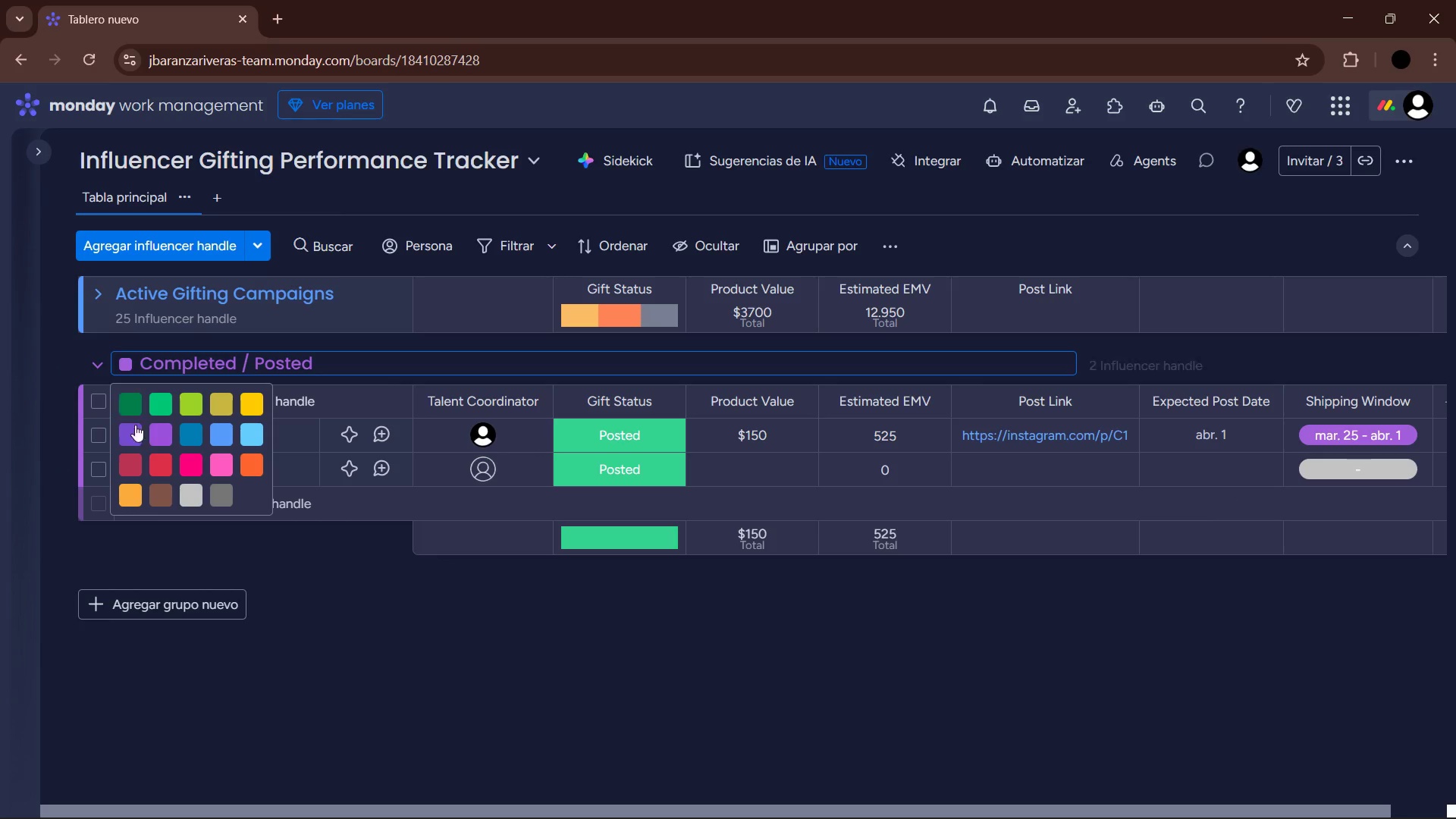 
left_click([154, 410])
 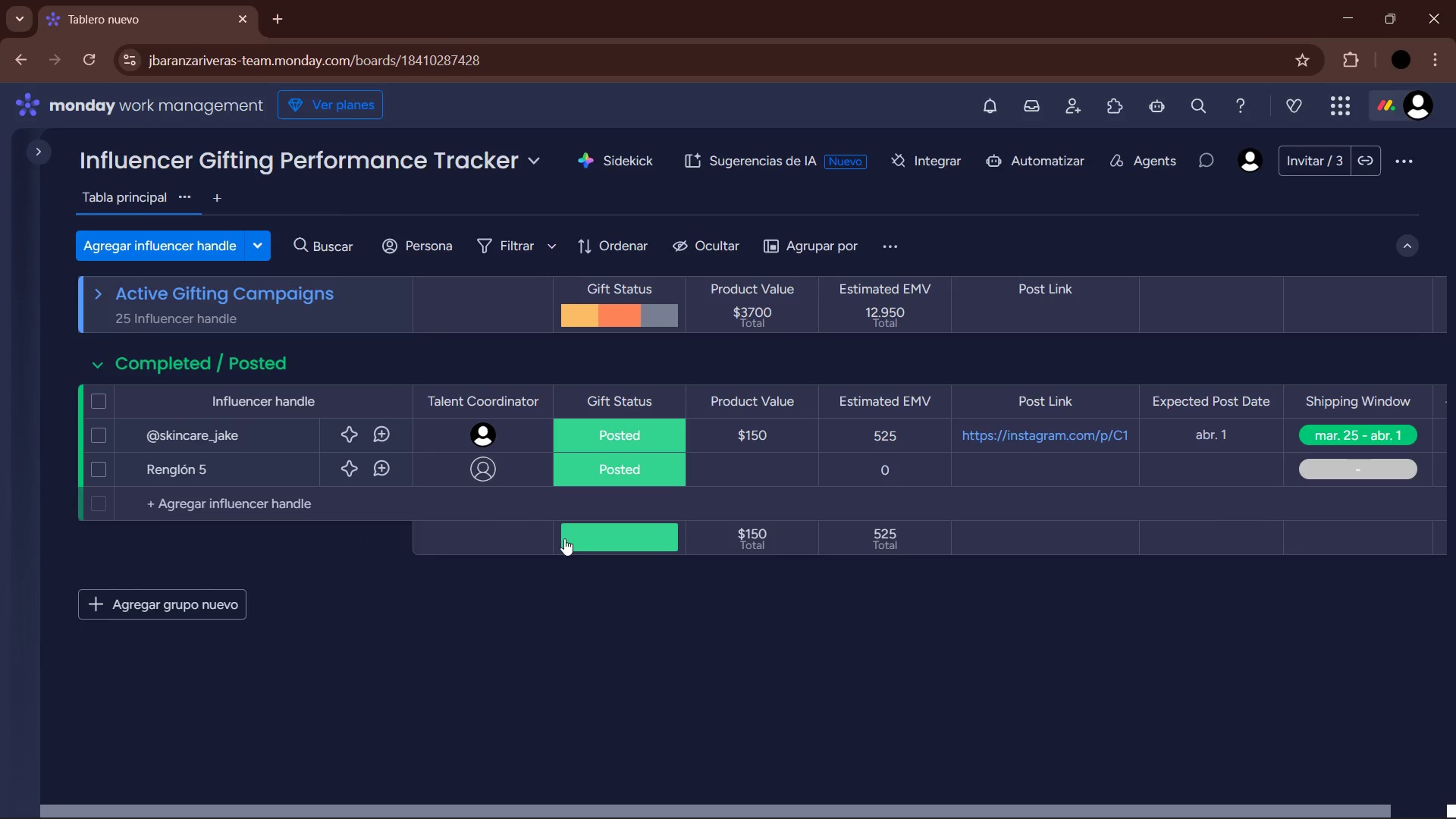 
left_click([182, 473])
 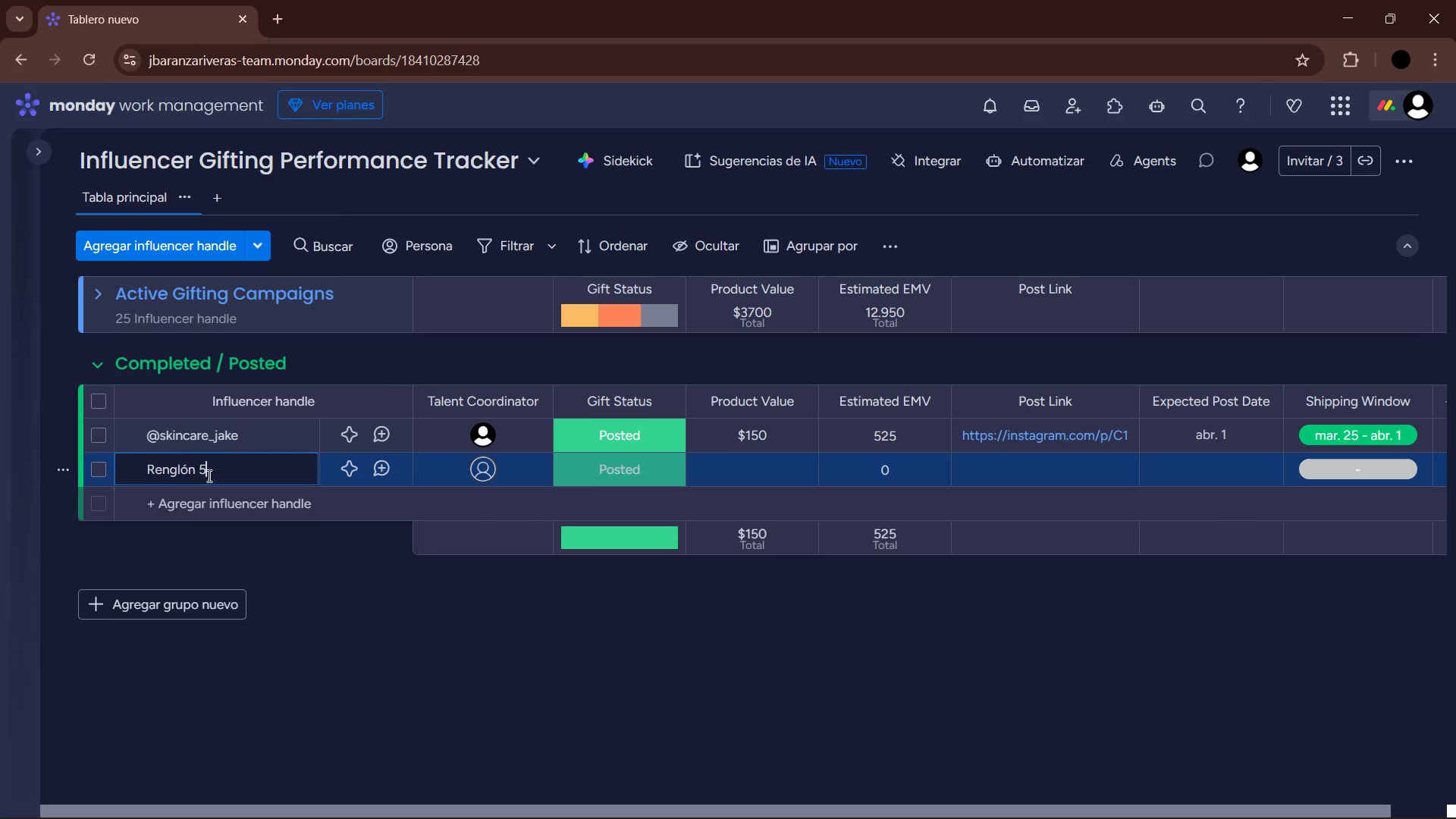 
left_click_drag(start_coordinate=[215, 472], to_coordinate=[133, 466])
 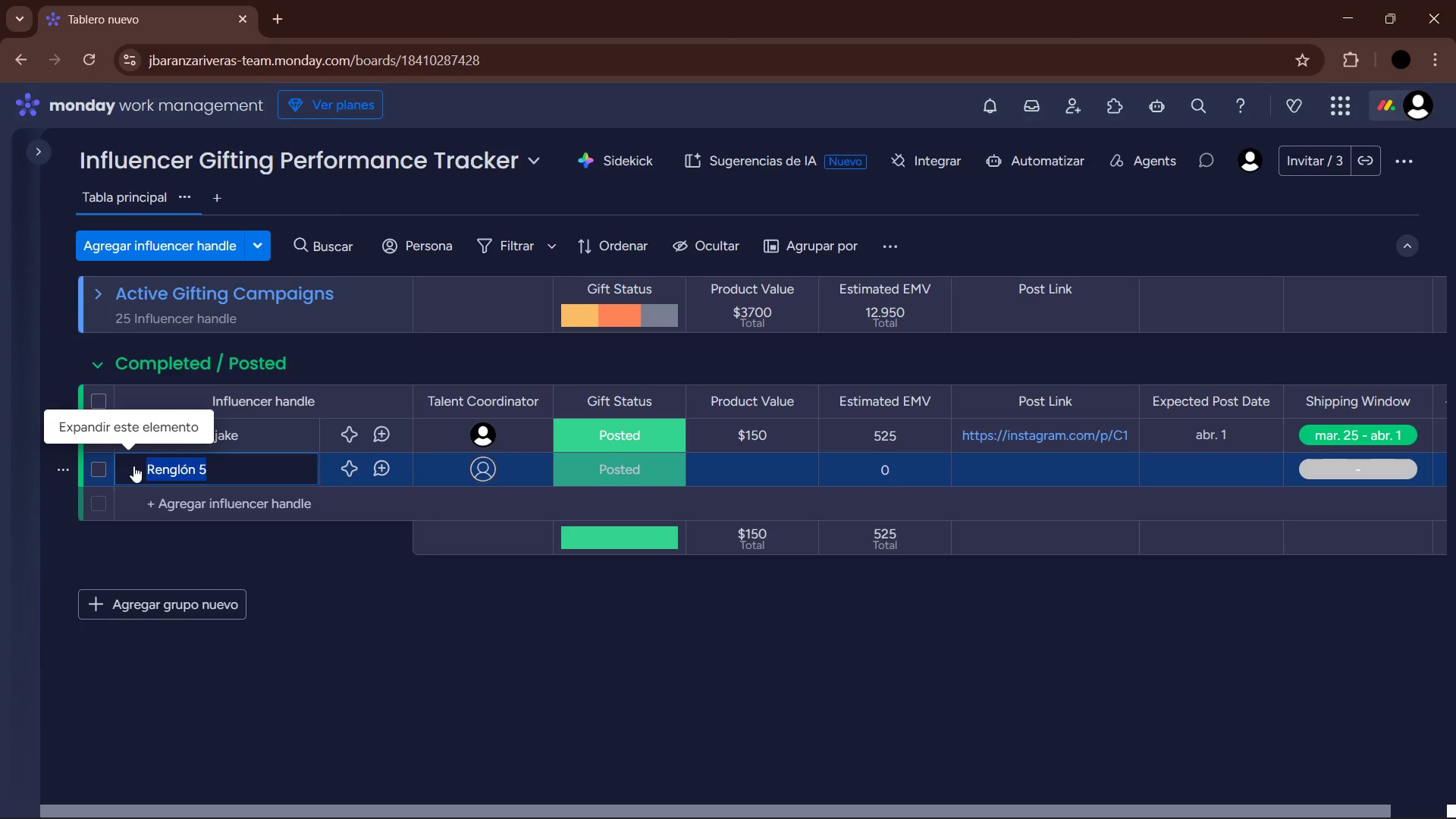 
key(Alt+Control+Q)
 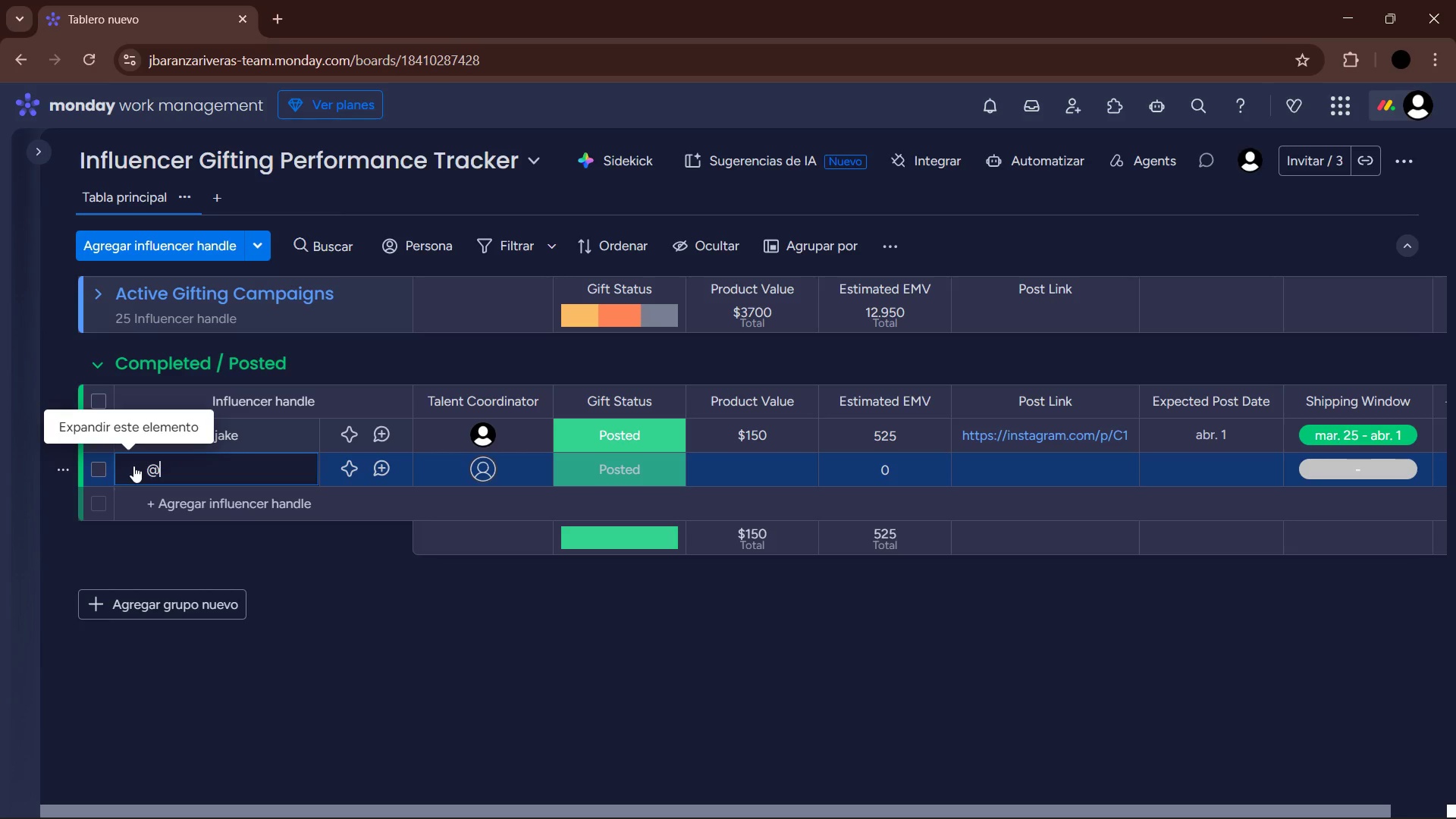 
type(glow_expert)
 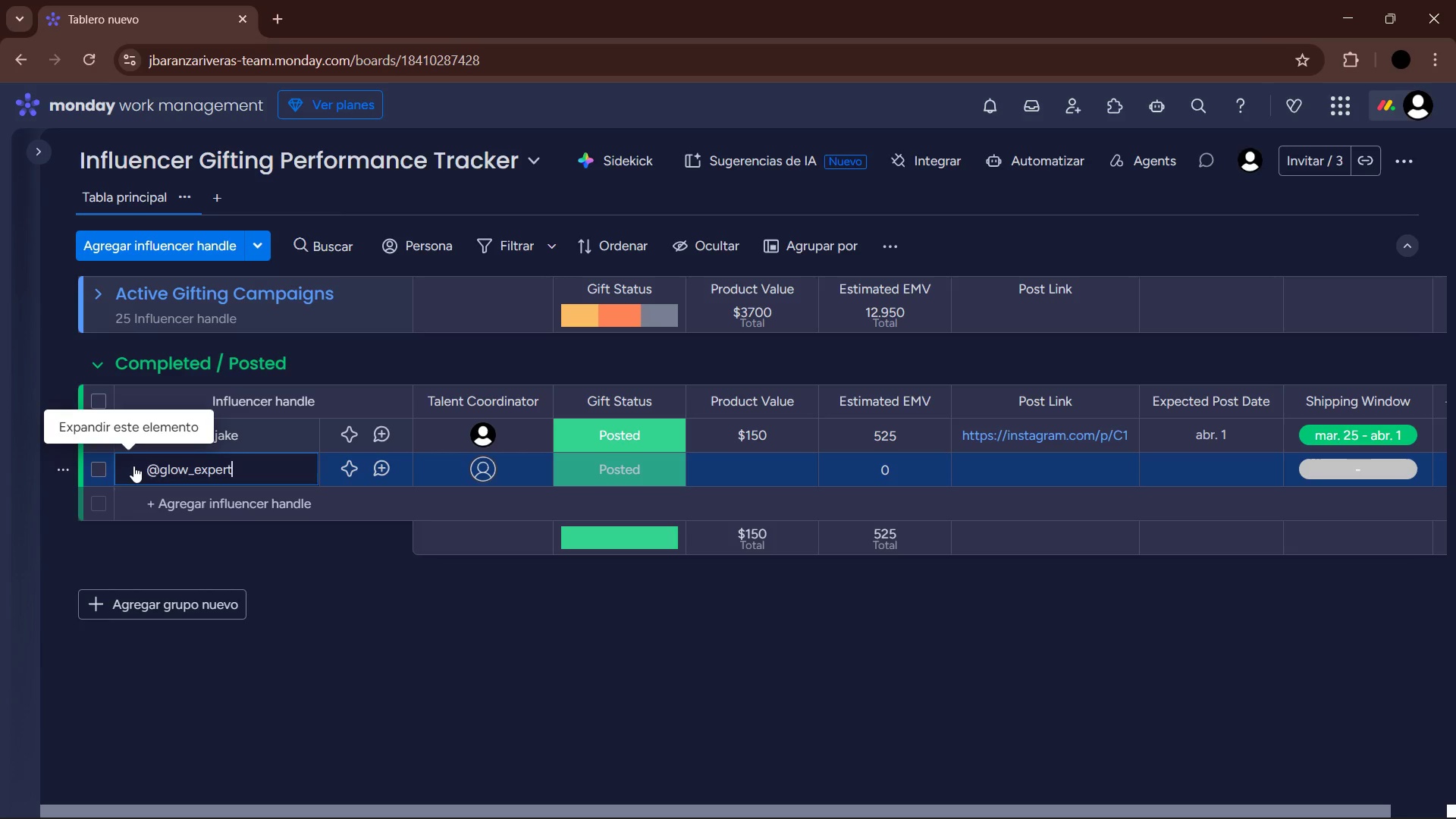 
key(Enter)
 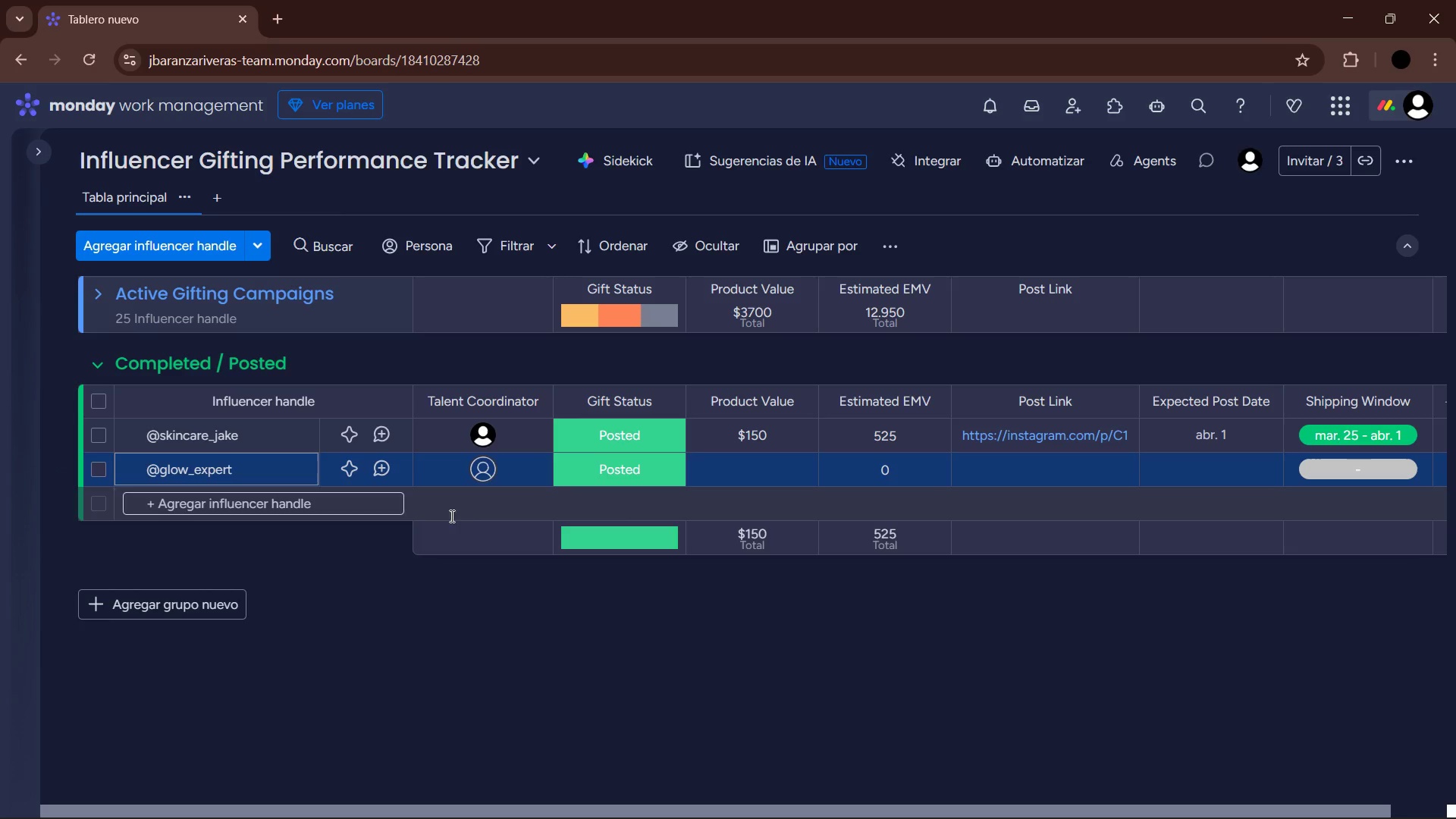 
left_click([486, 477])
 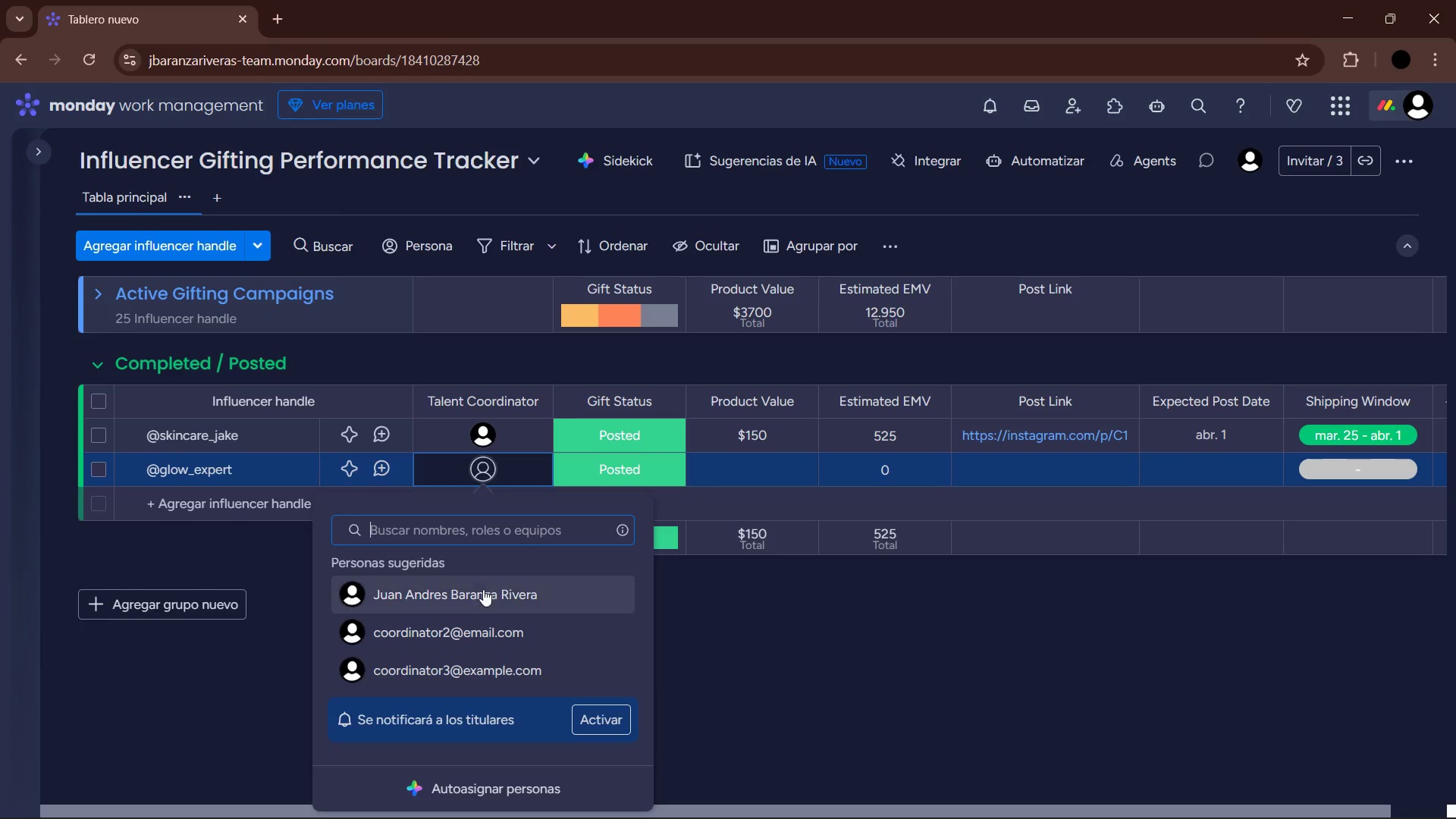 
left_click([479, 593])
 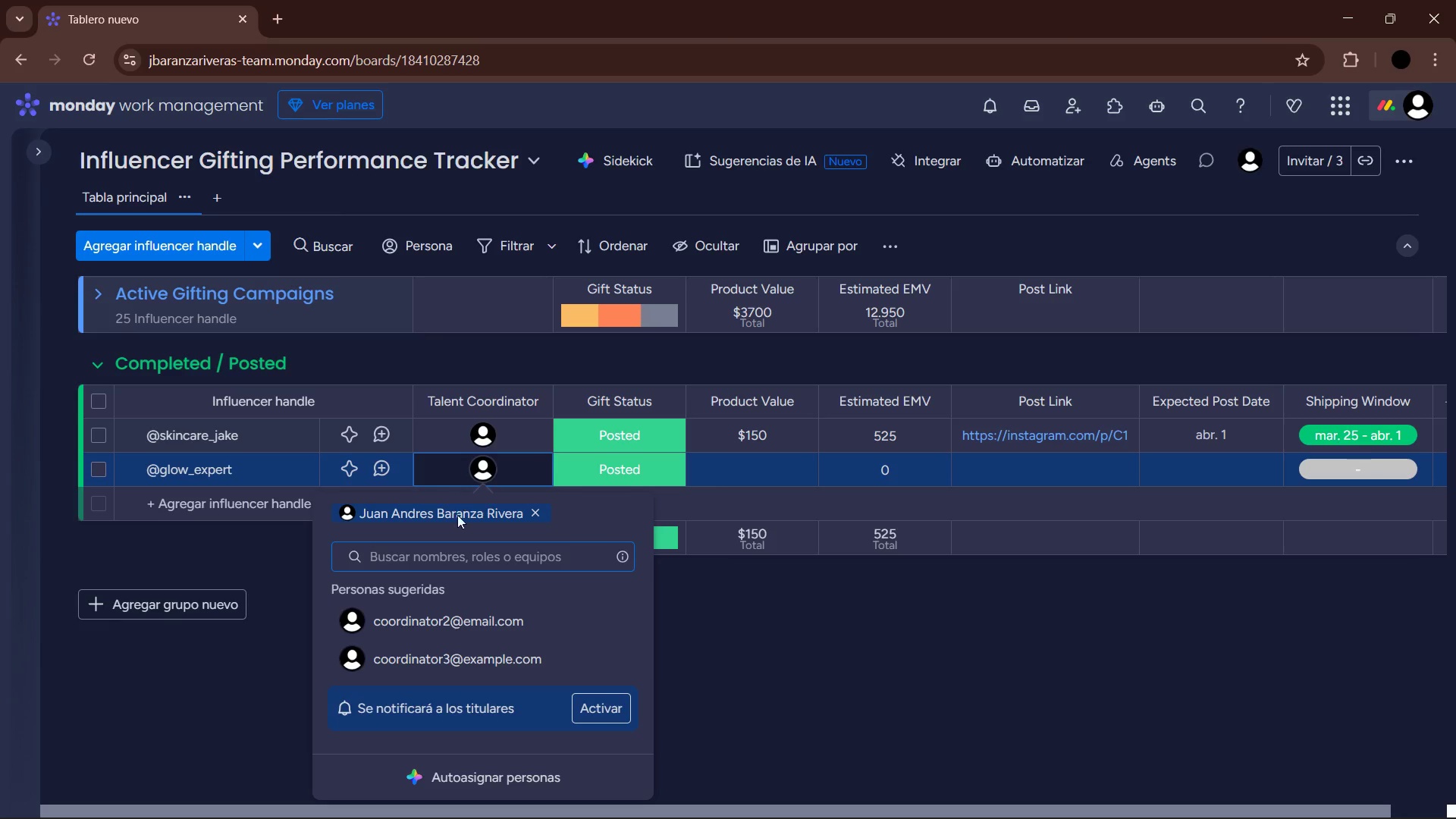 
left_click([531, 513])
 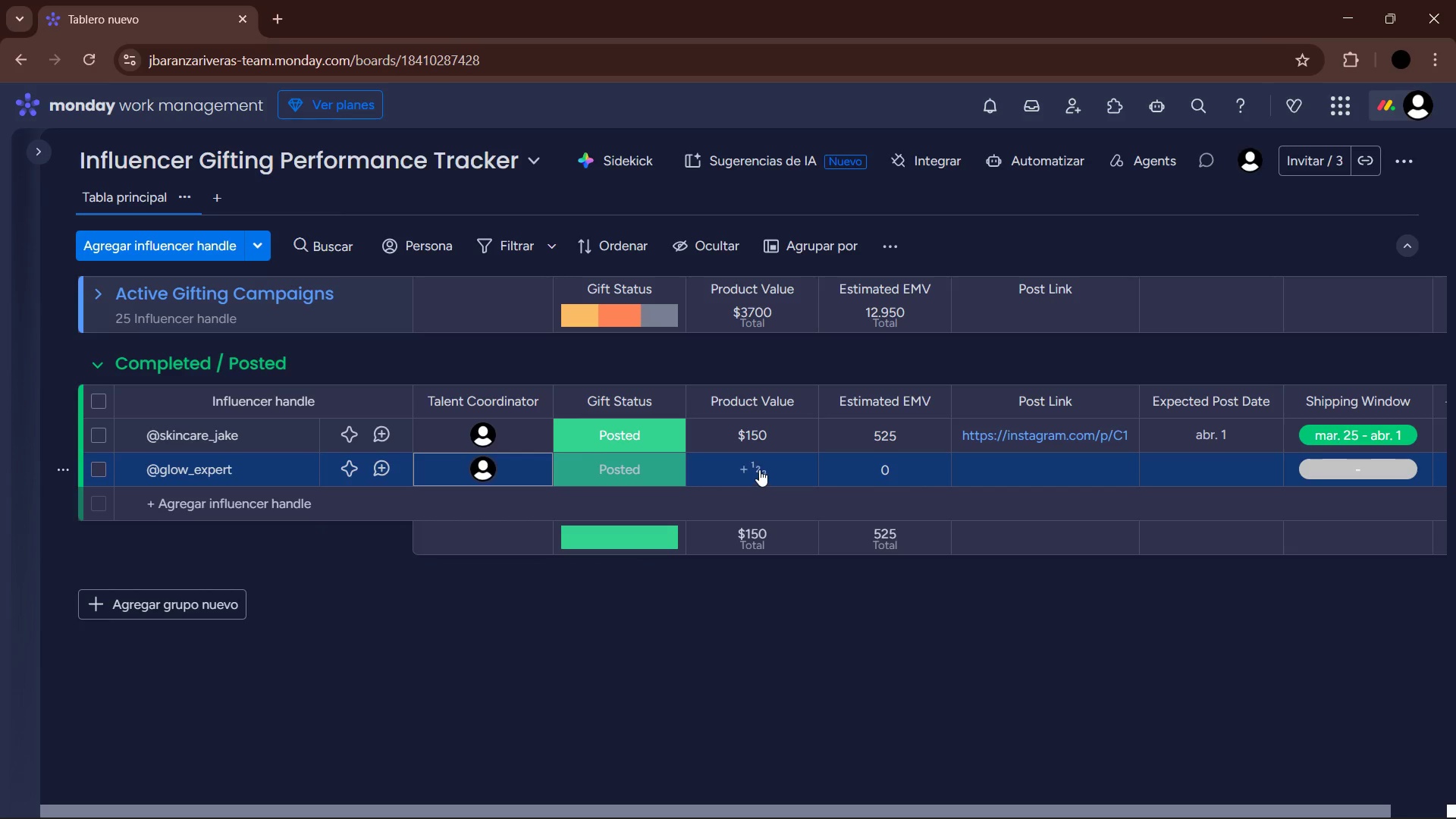 
left_click([759, 469])
 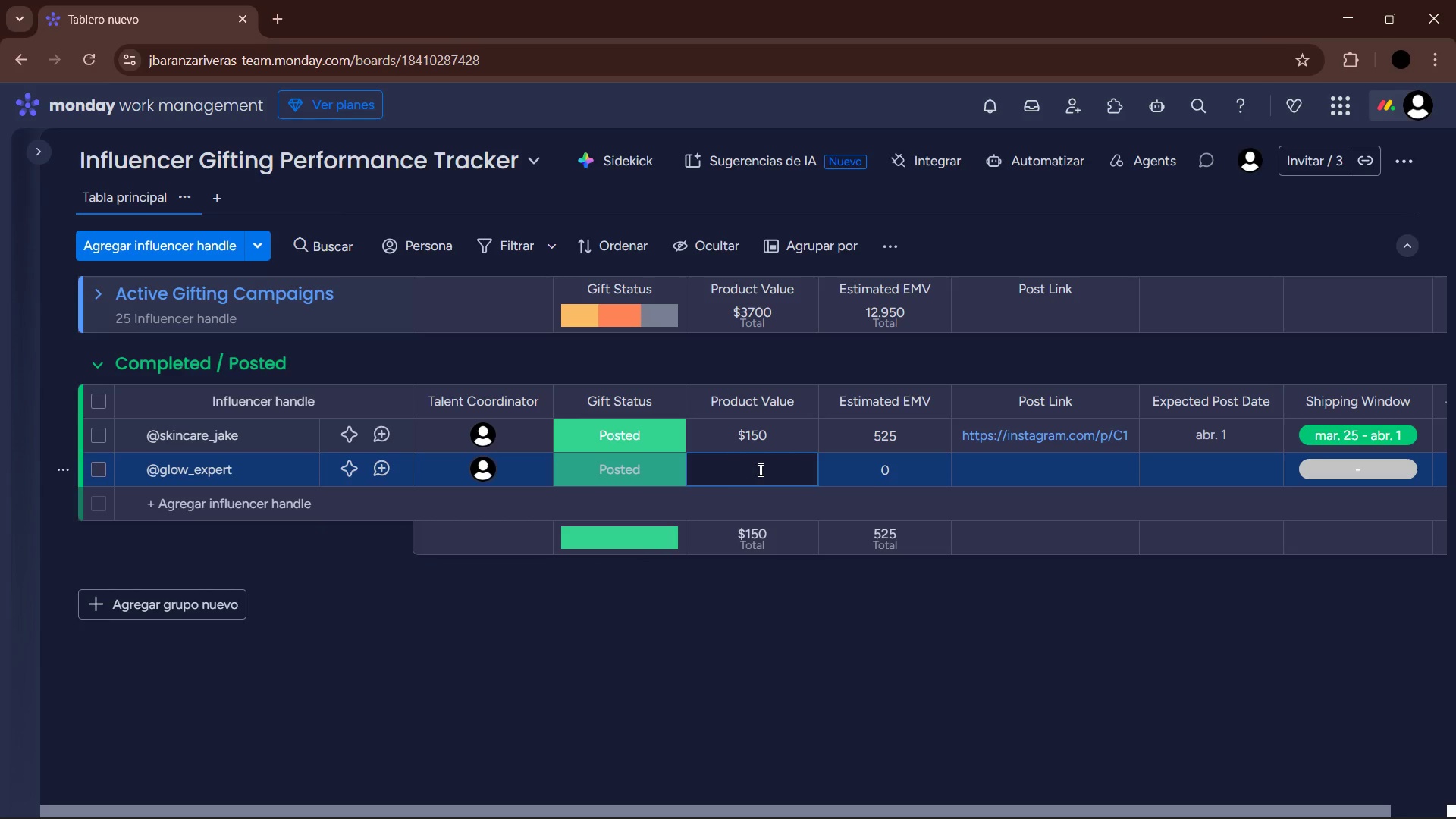 
key(Numpad9)
 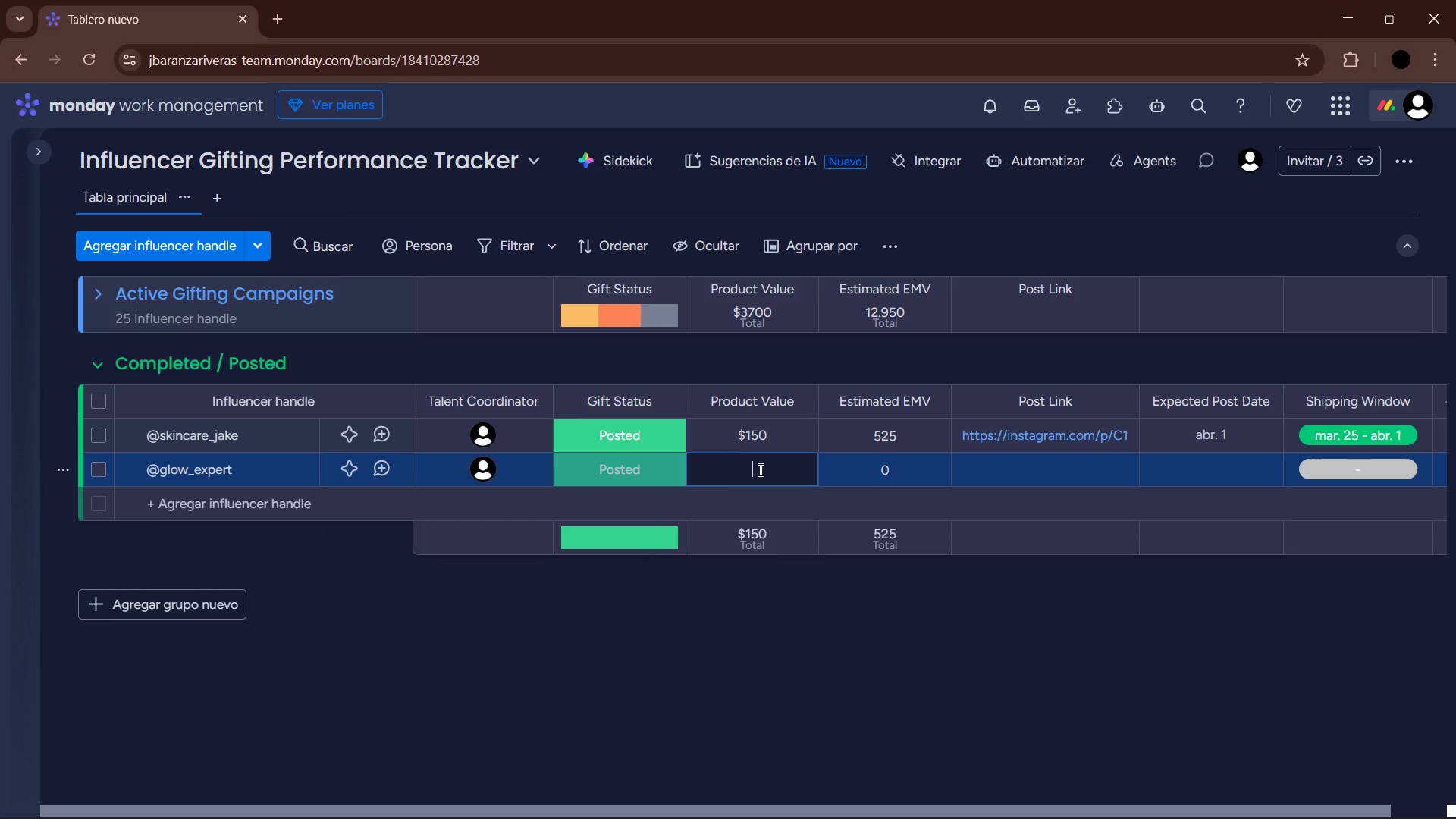 
key(Numpad5)
 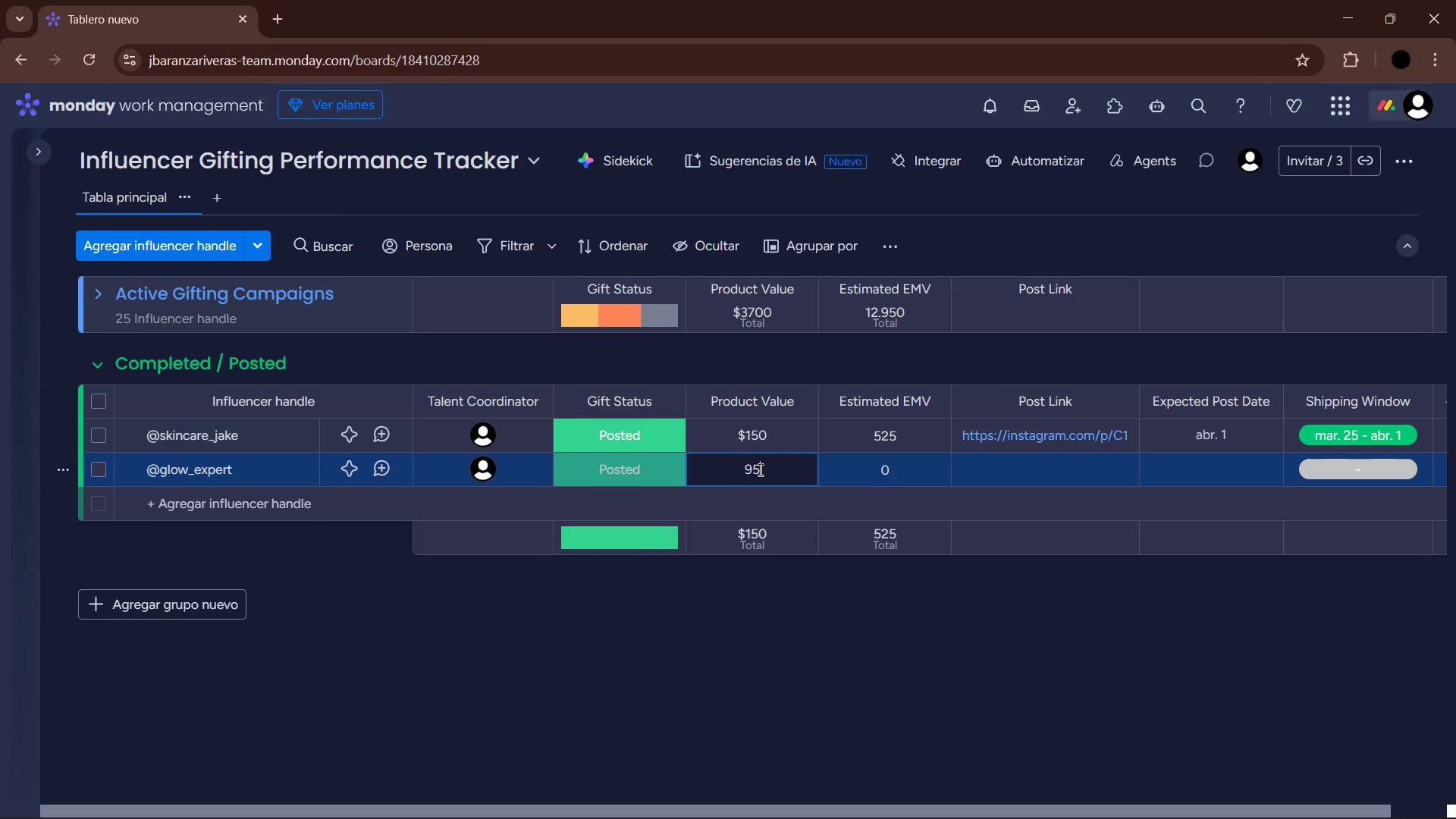 
key(Enter)
 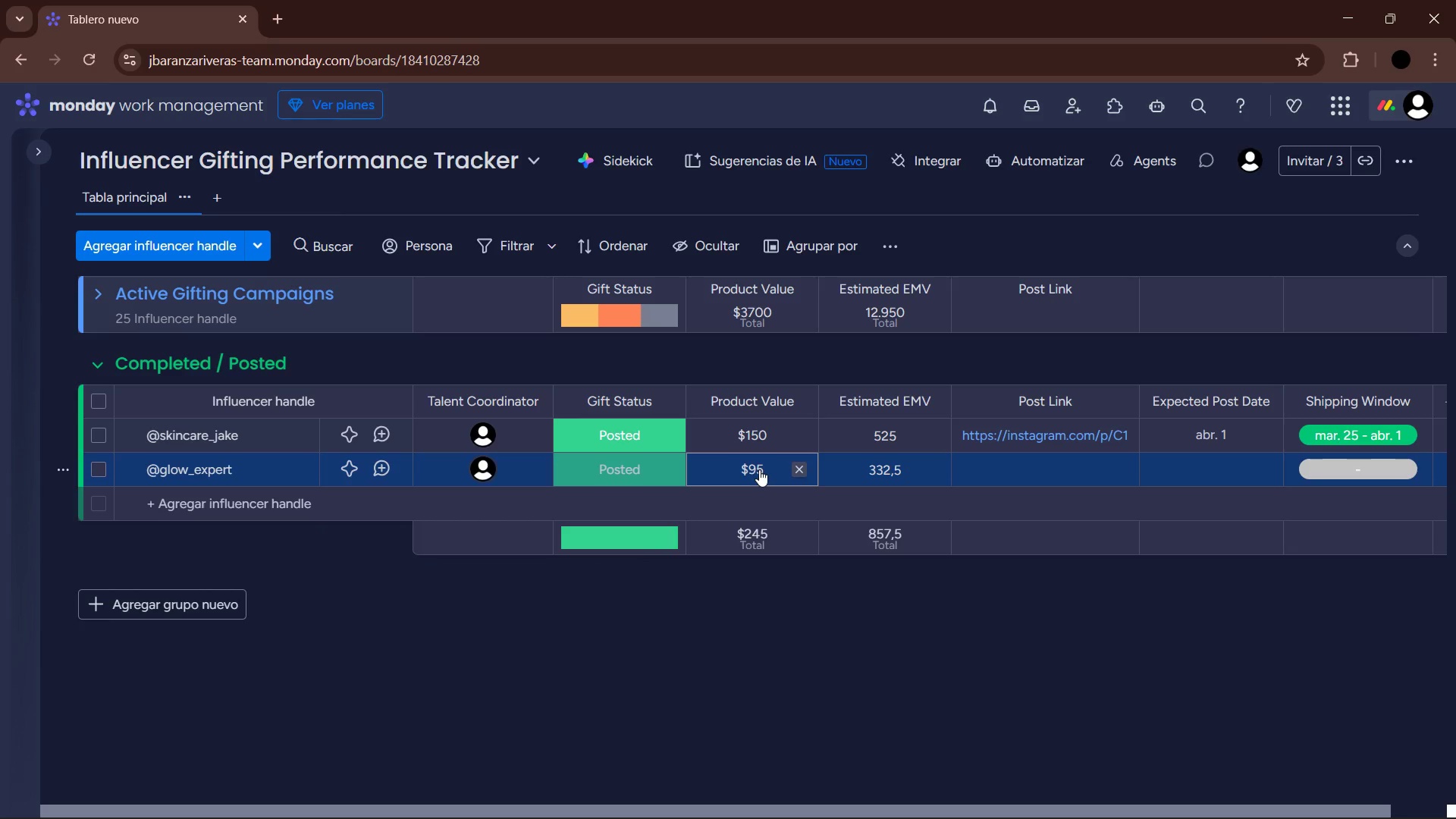 
wait(9.91)
 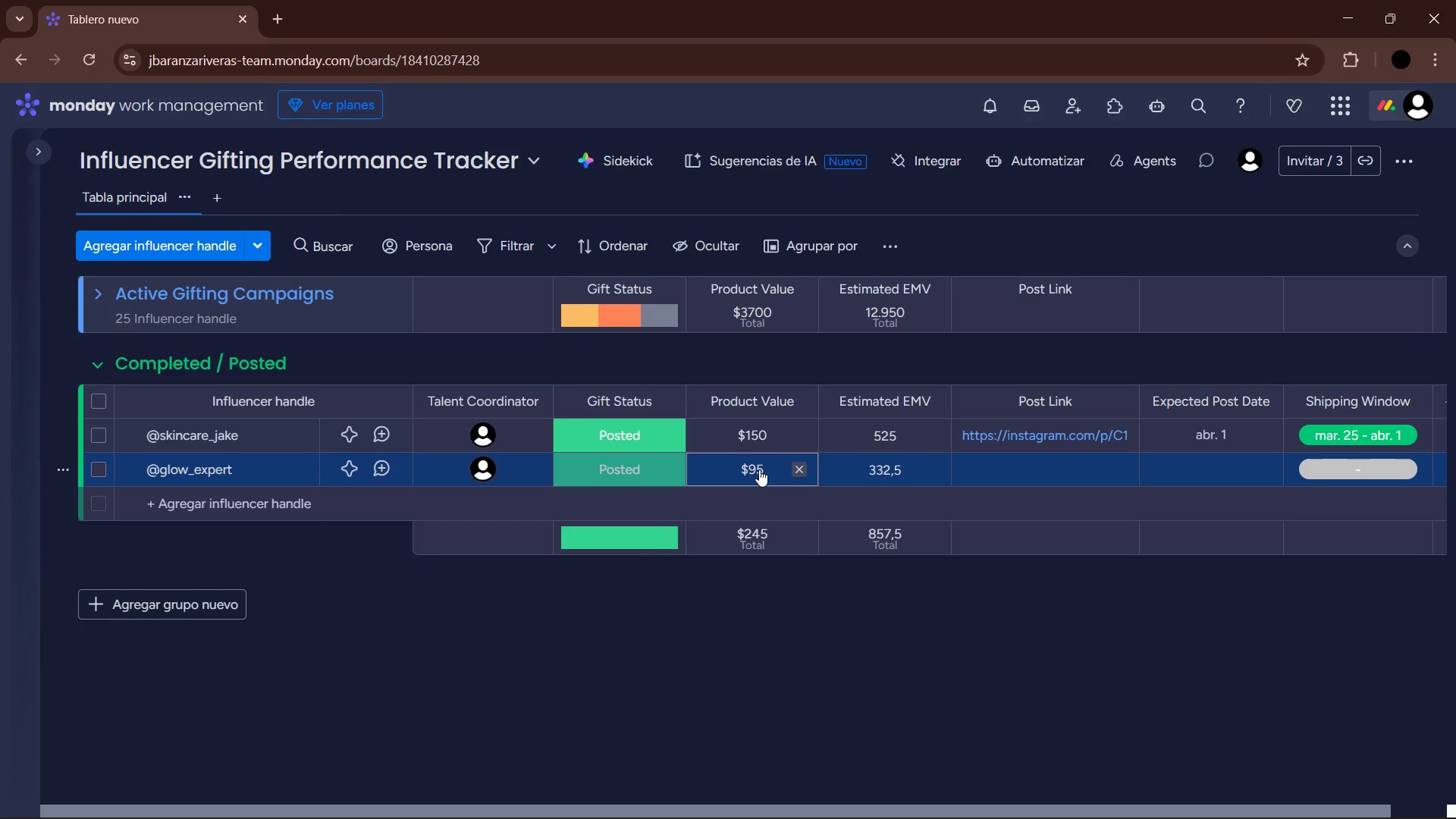 
left_click([992, 468])
 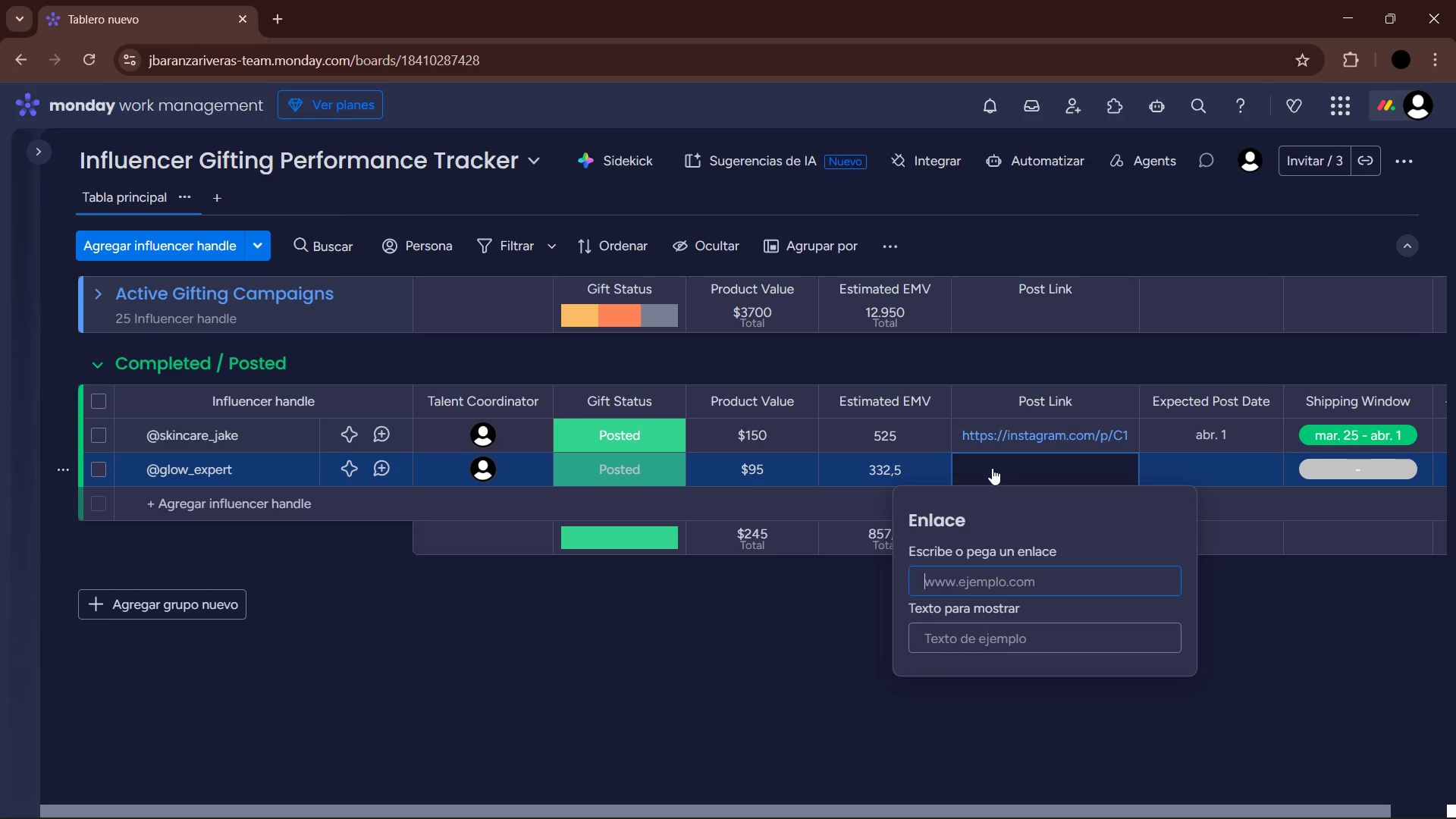 
type(tiktok.com&)
 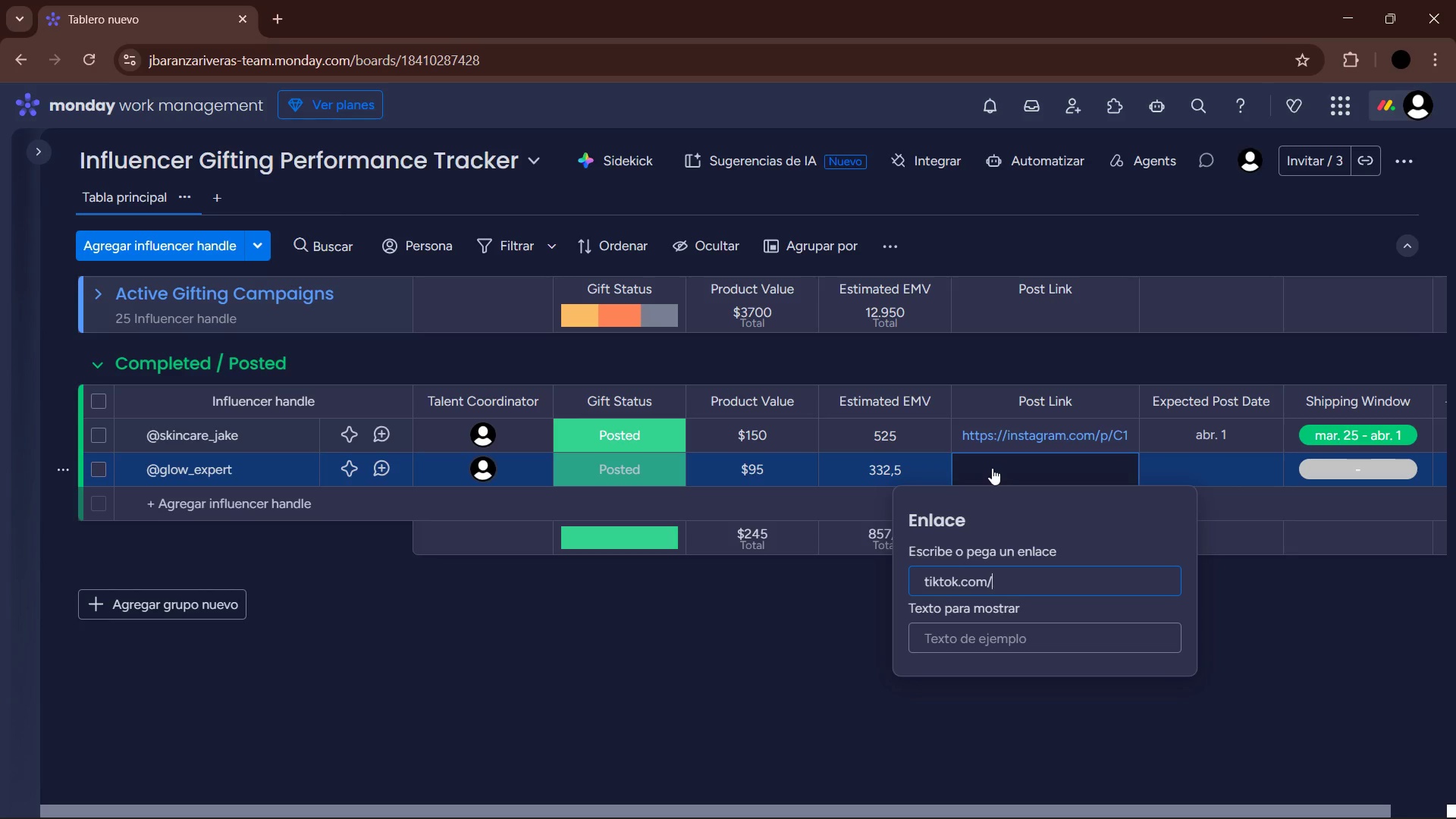 
key(Alt+Control+Q)
 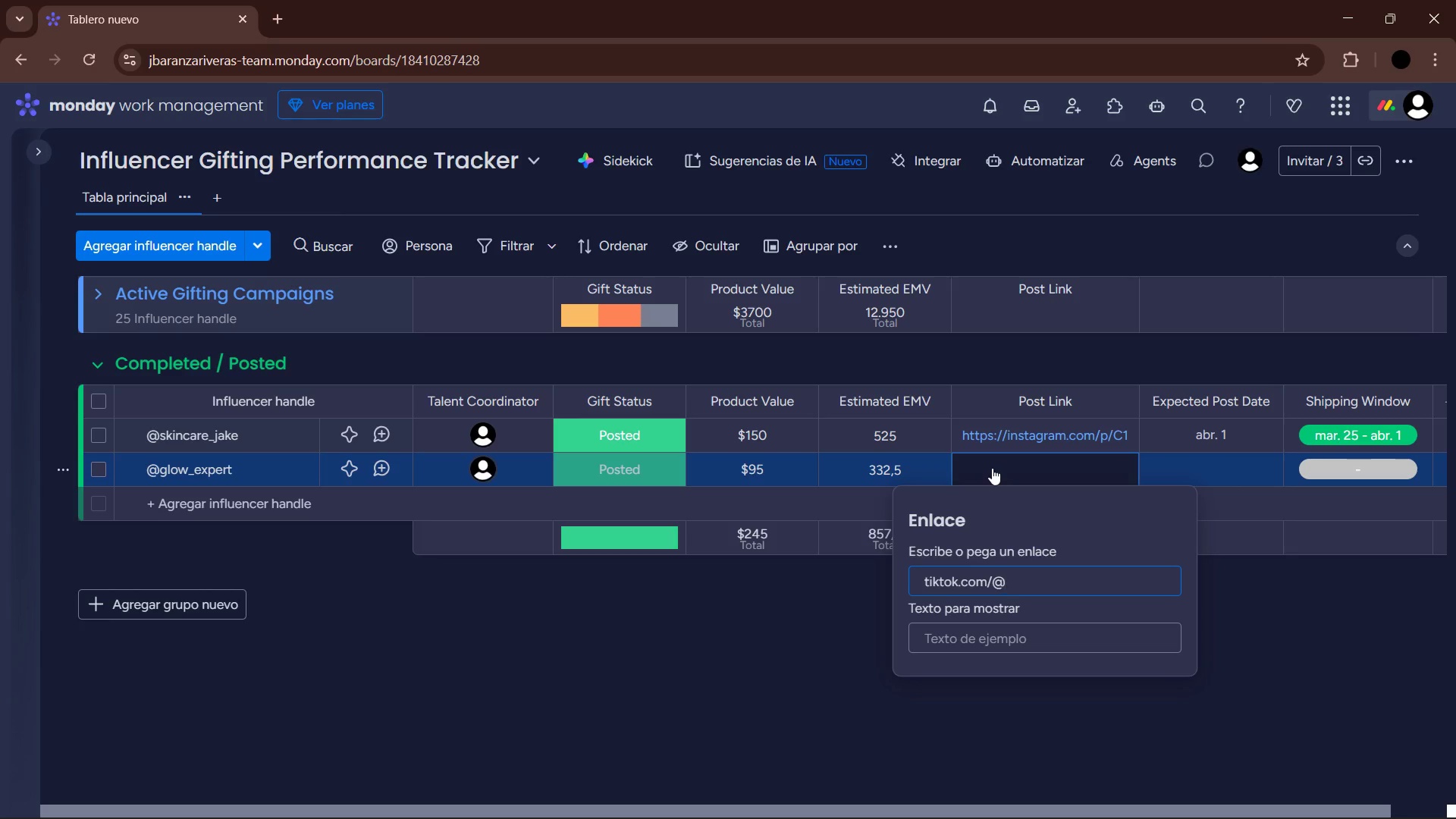 
type(glow&v1)
 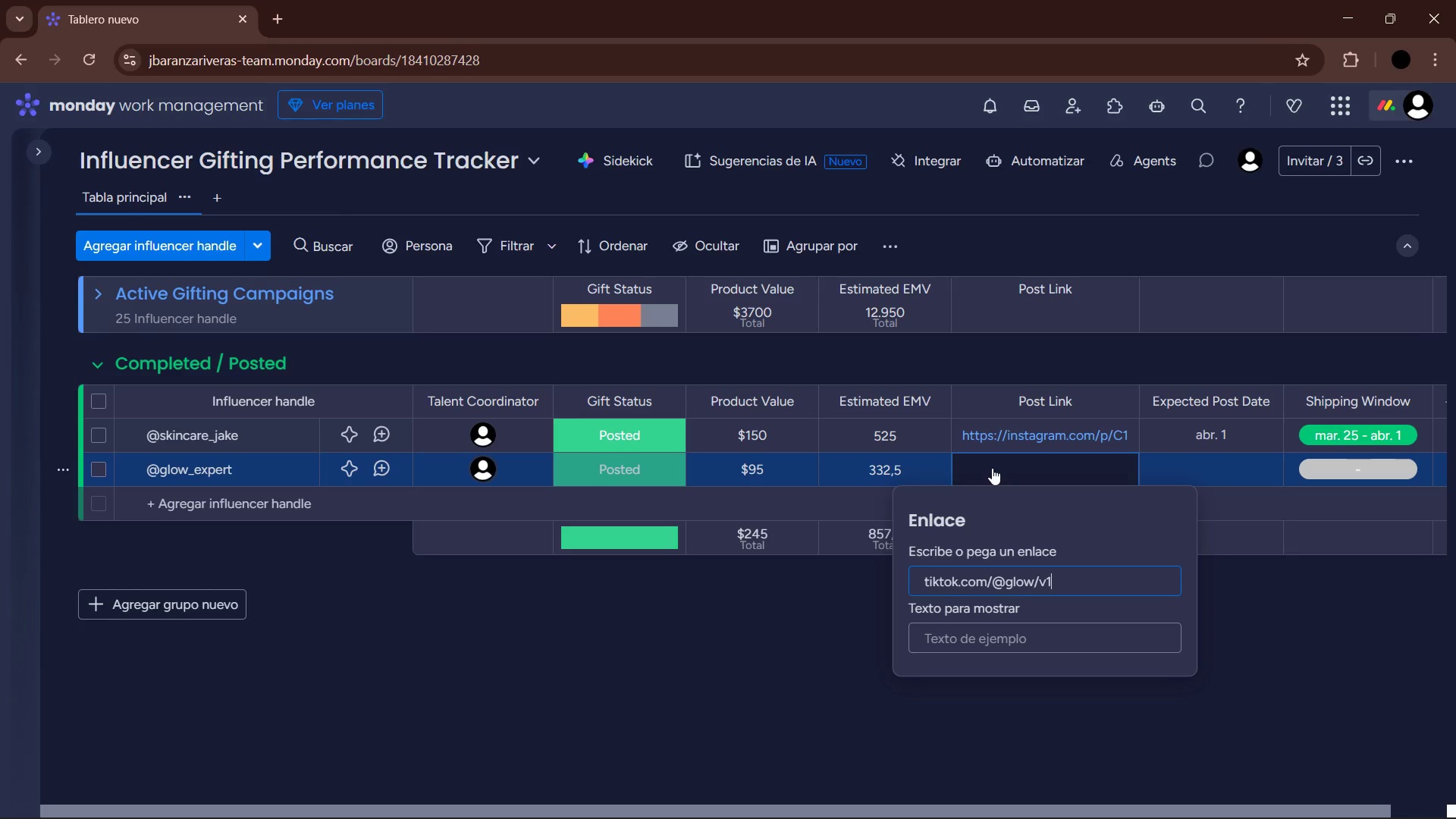 
key(Enter)
 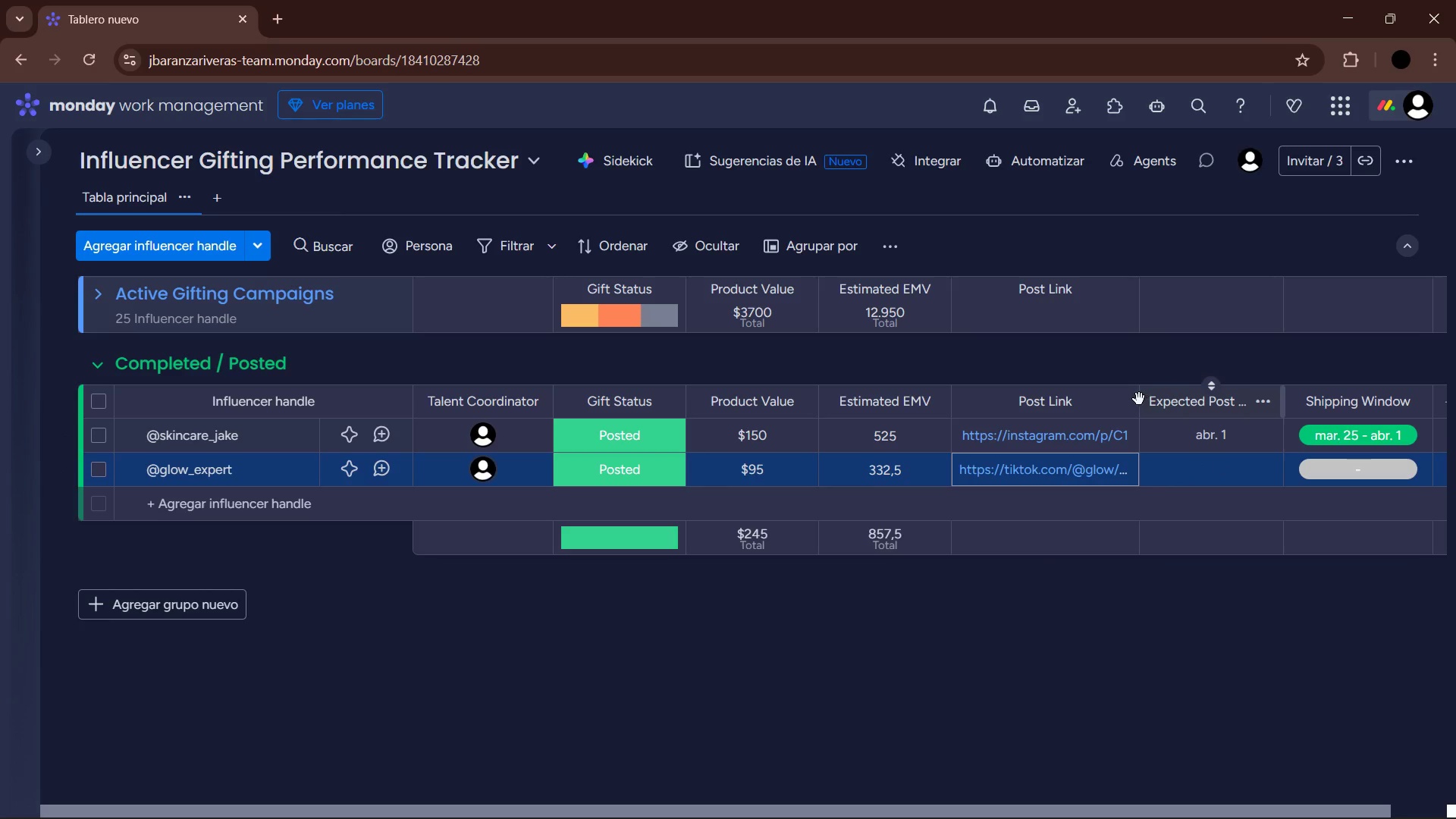 
left_click_drag(start_coordinate=[1138, 394], to_coordinate=[1147, 394])
 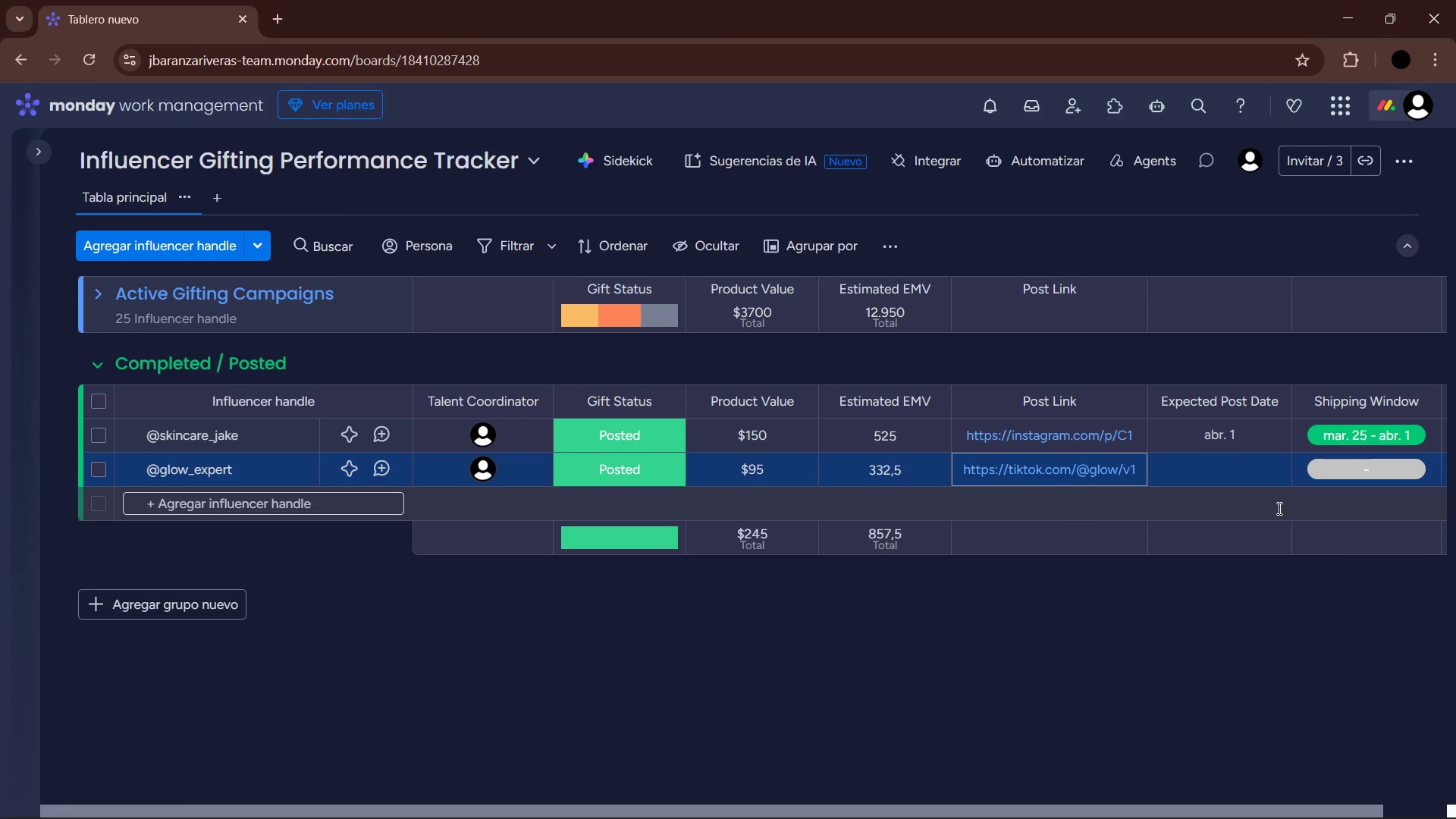 
mouse_move([1266, 494])
 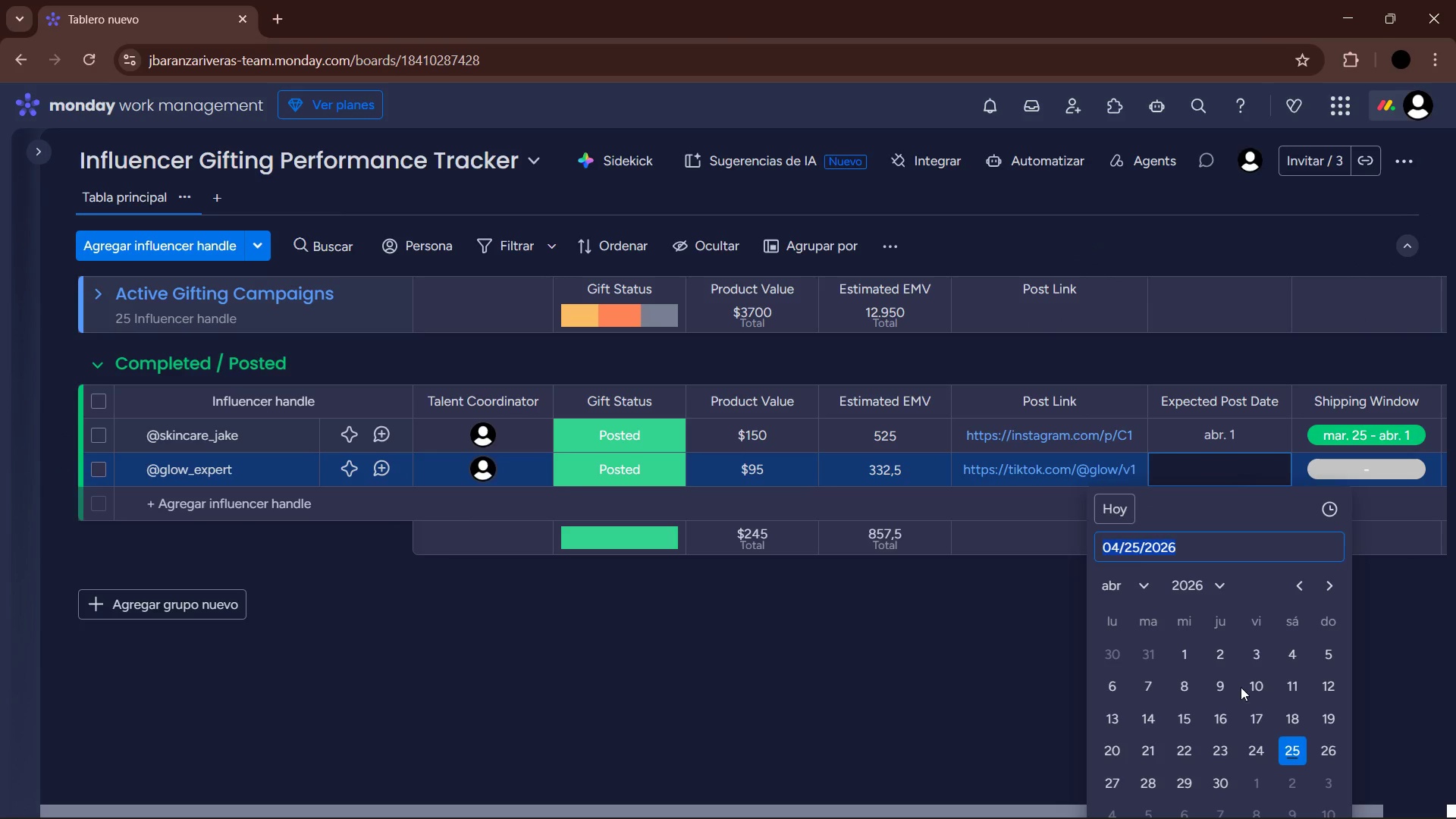 
left_click([1221, 657])
 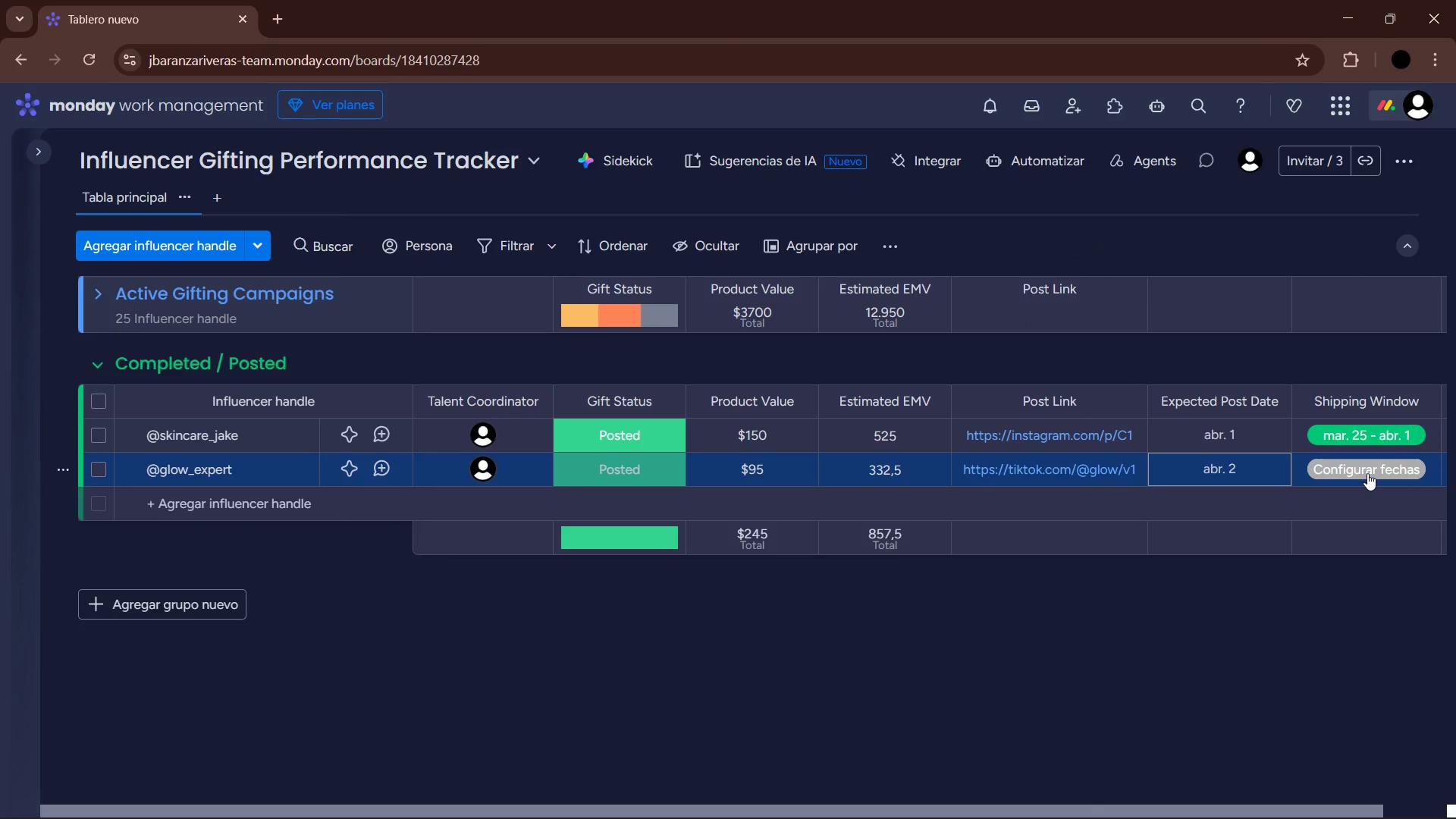 
left_click([1367, 473])
 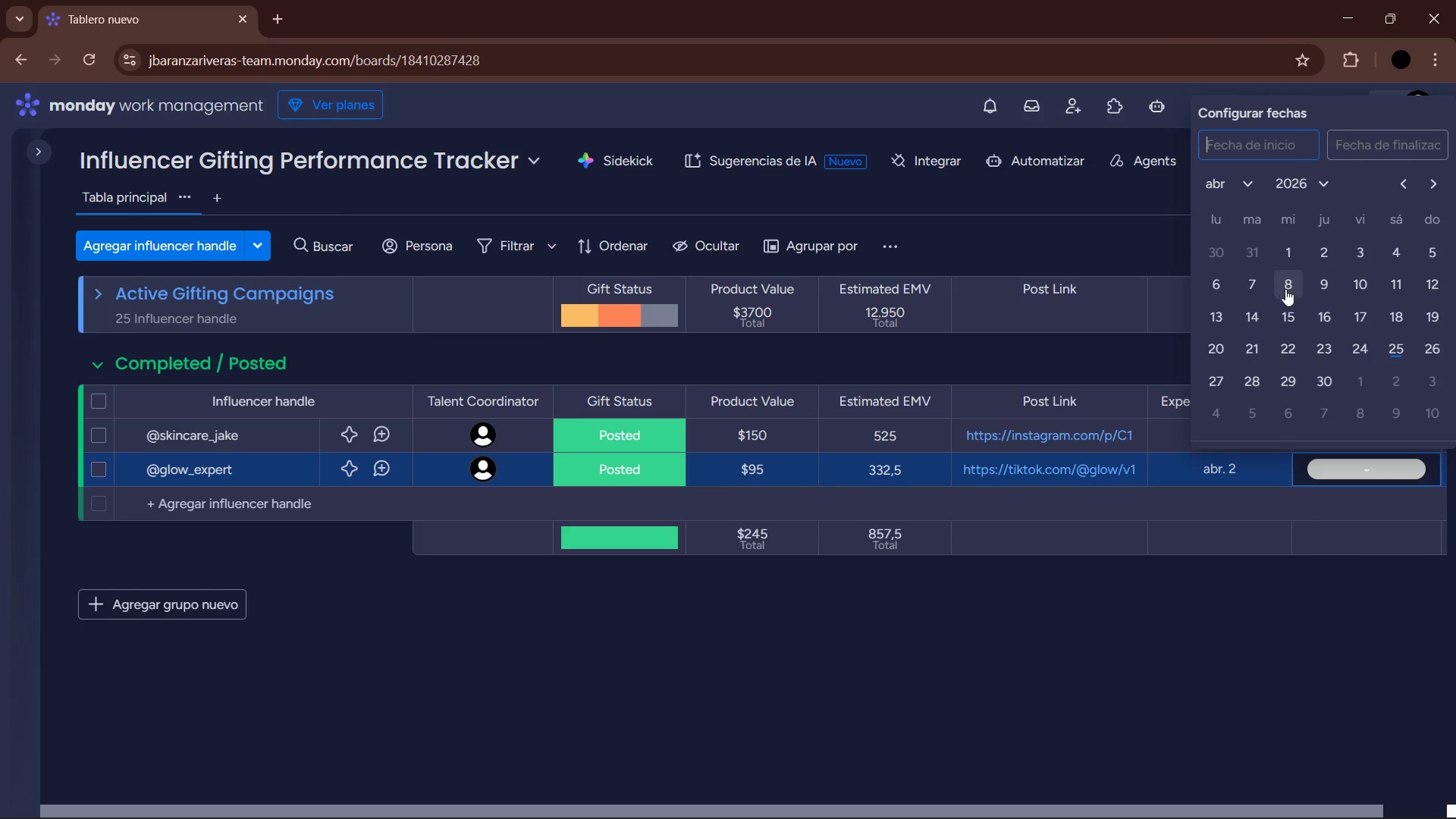 
left_click([1226, 187])
 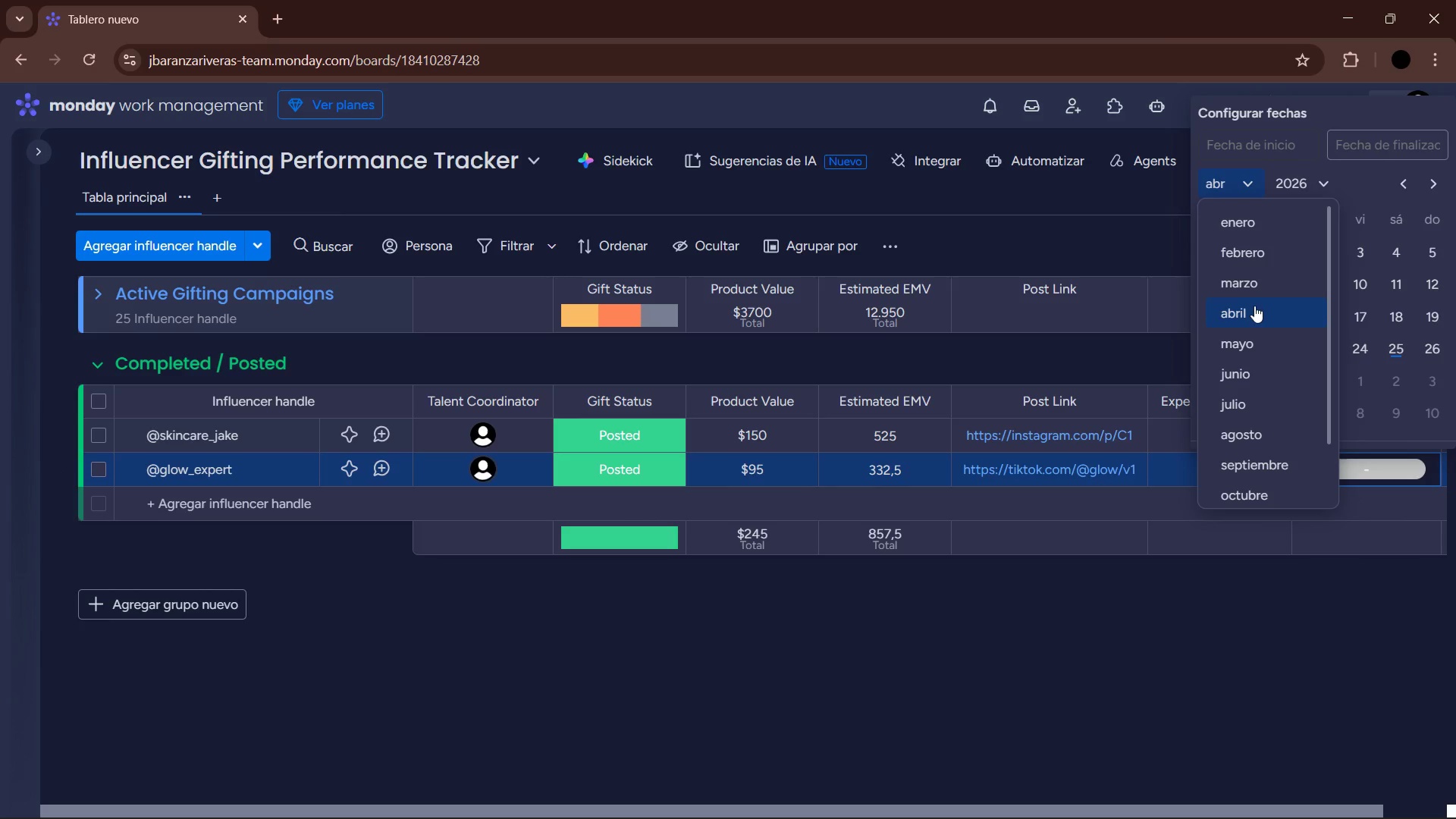 
left_click([1257, 284])
 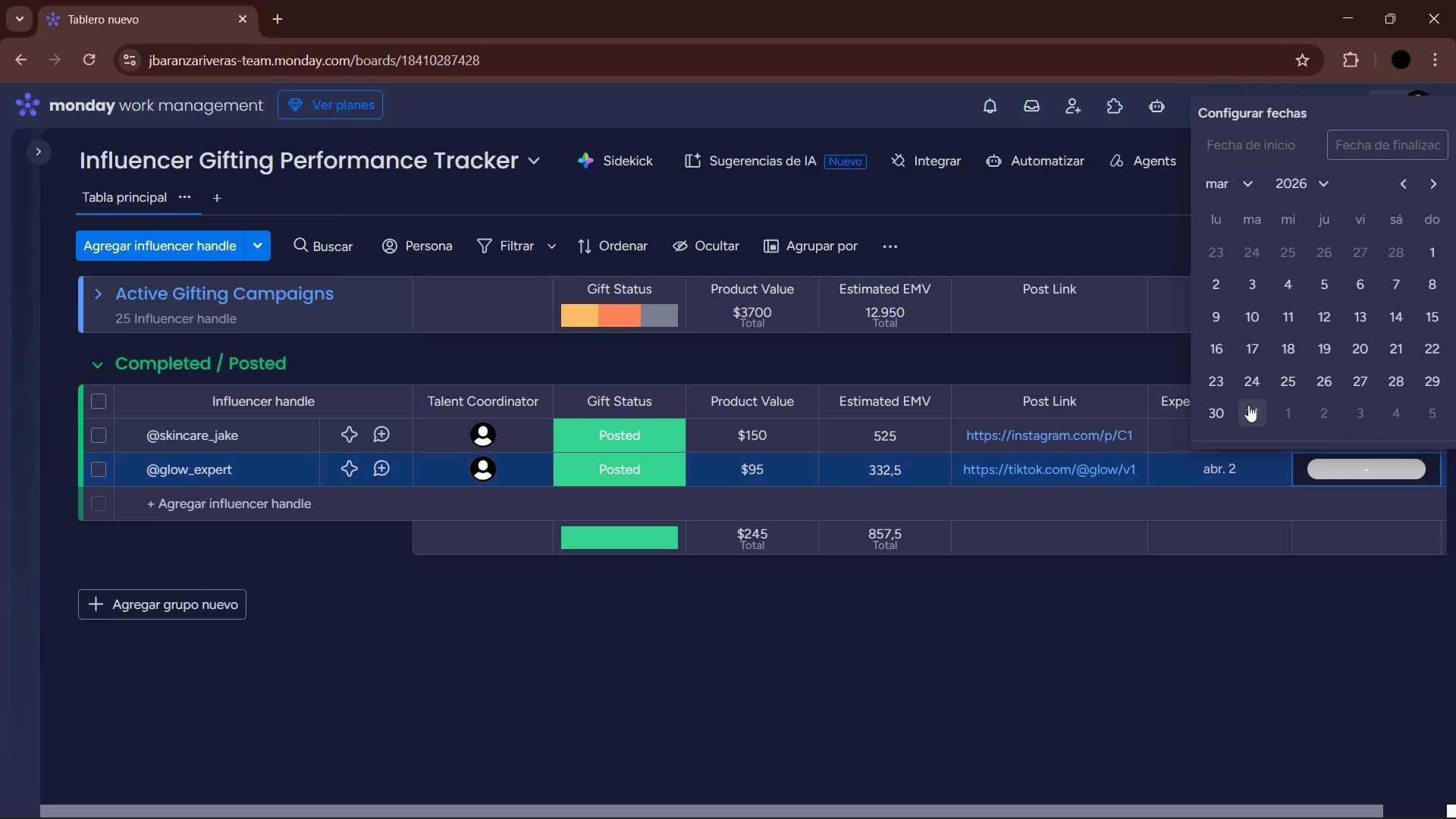 
left_click([1392, 378])
 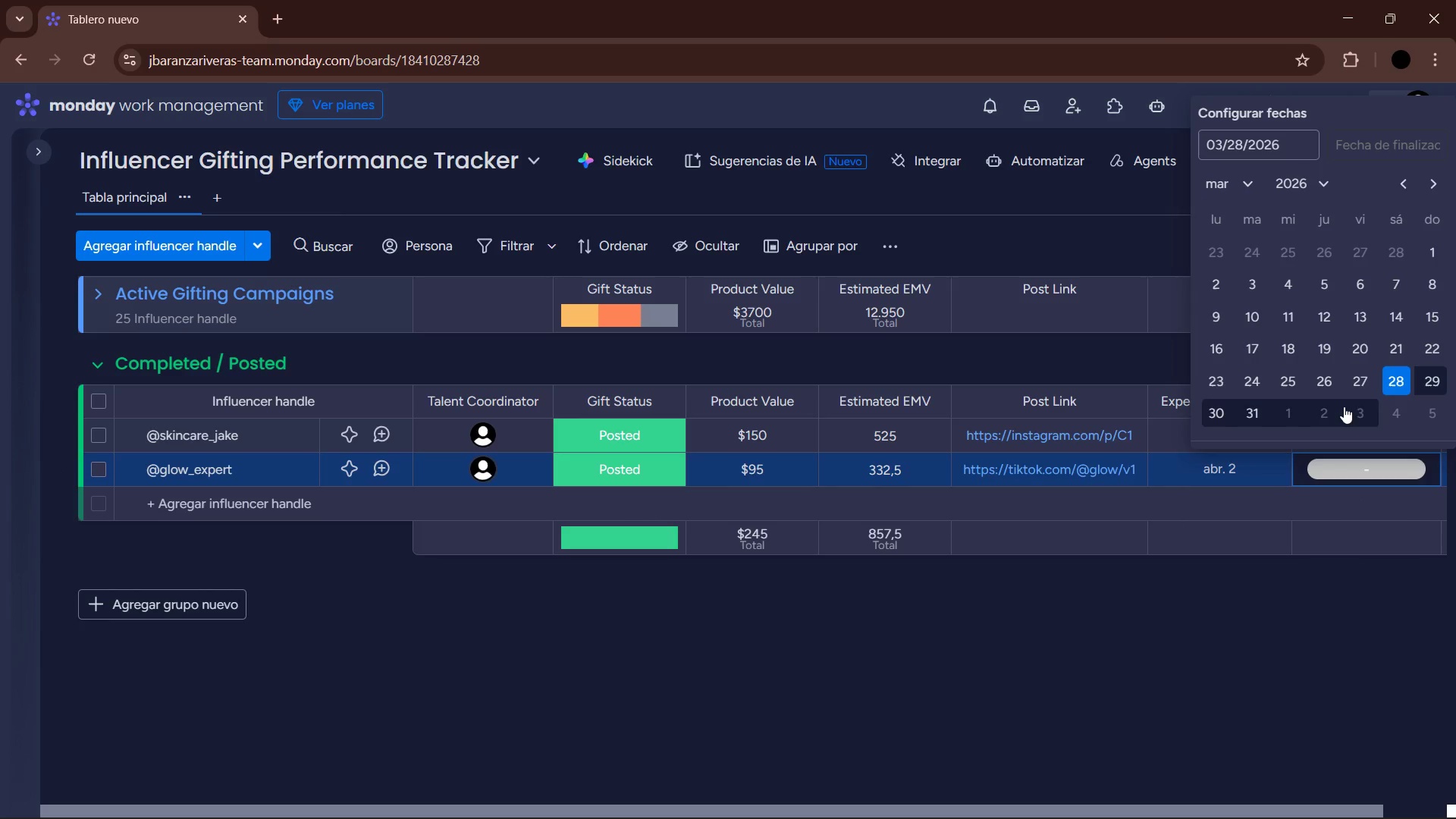 
left_click([1313, 416])
 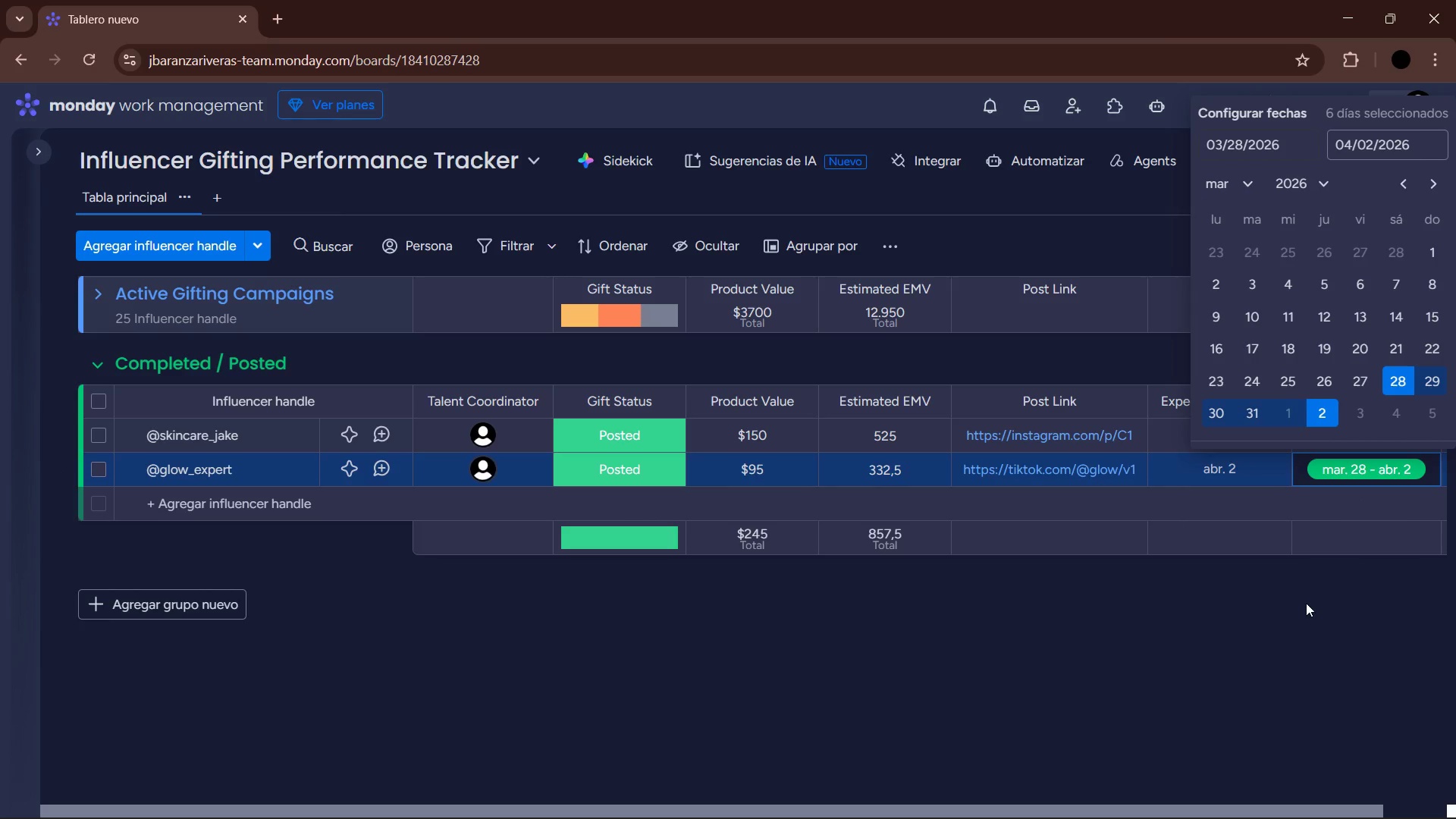 
left_click([1305, 604])
 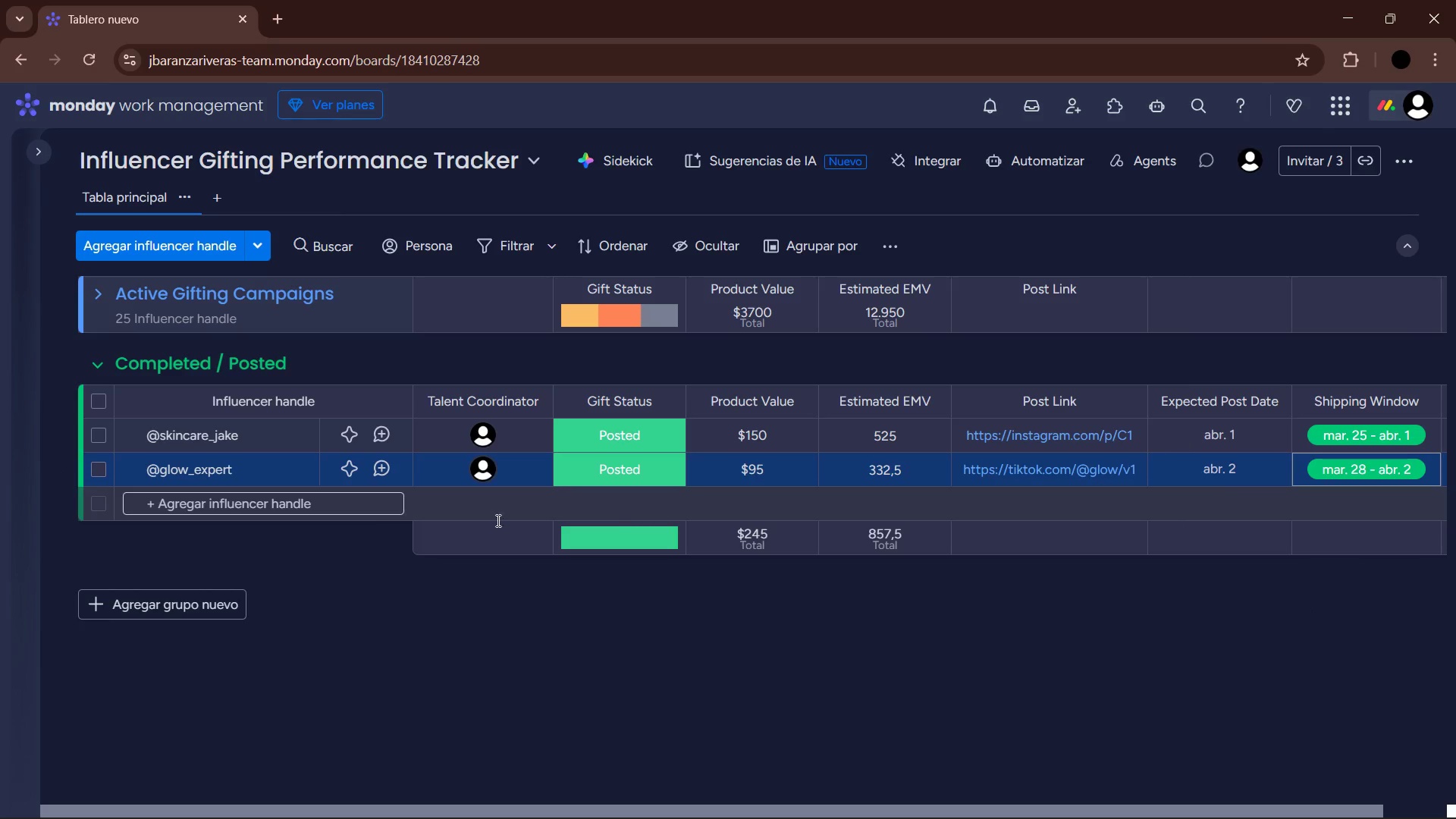 
left_click([328, 510])
 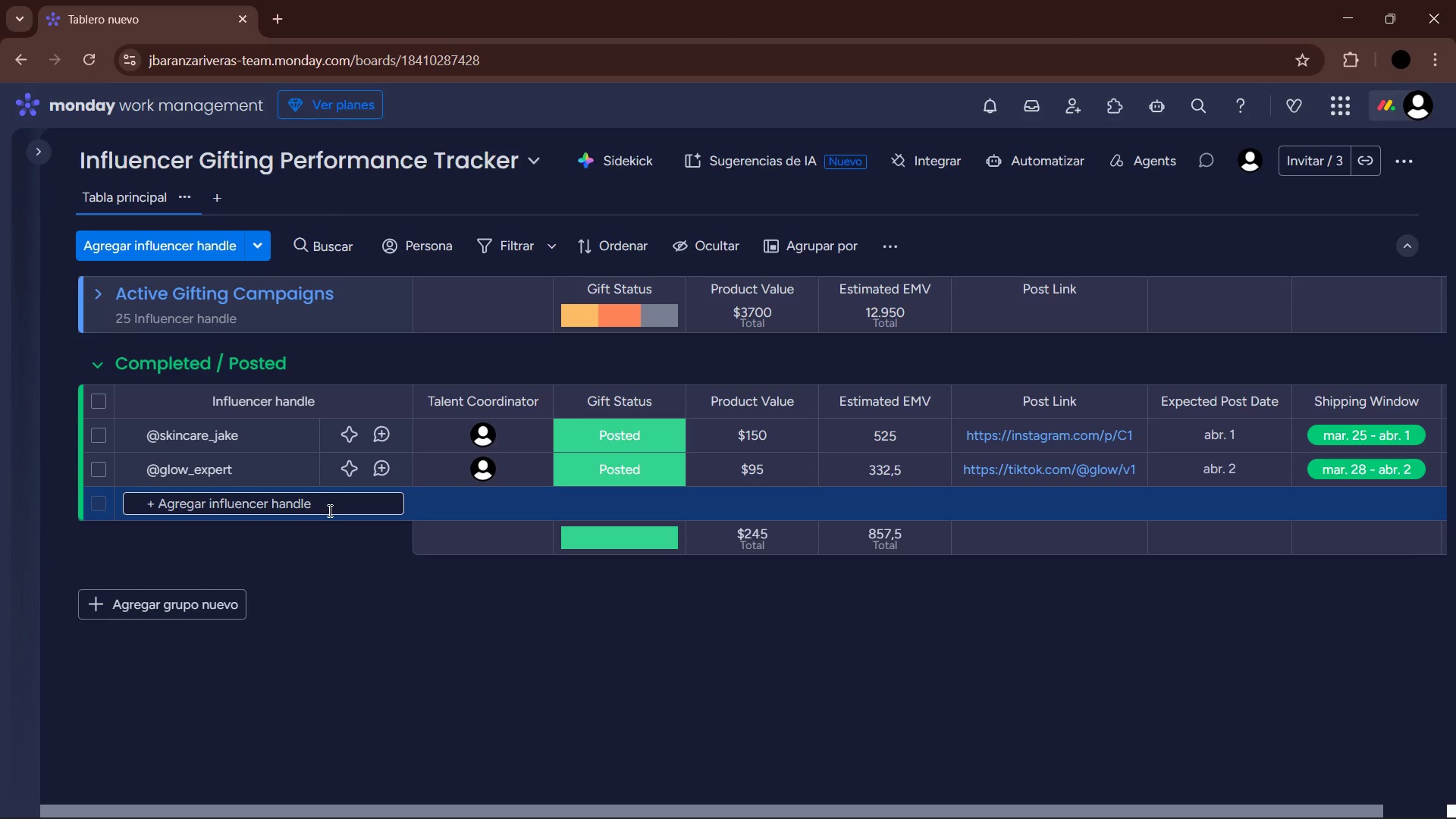 
wait(9.0)
 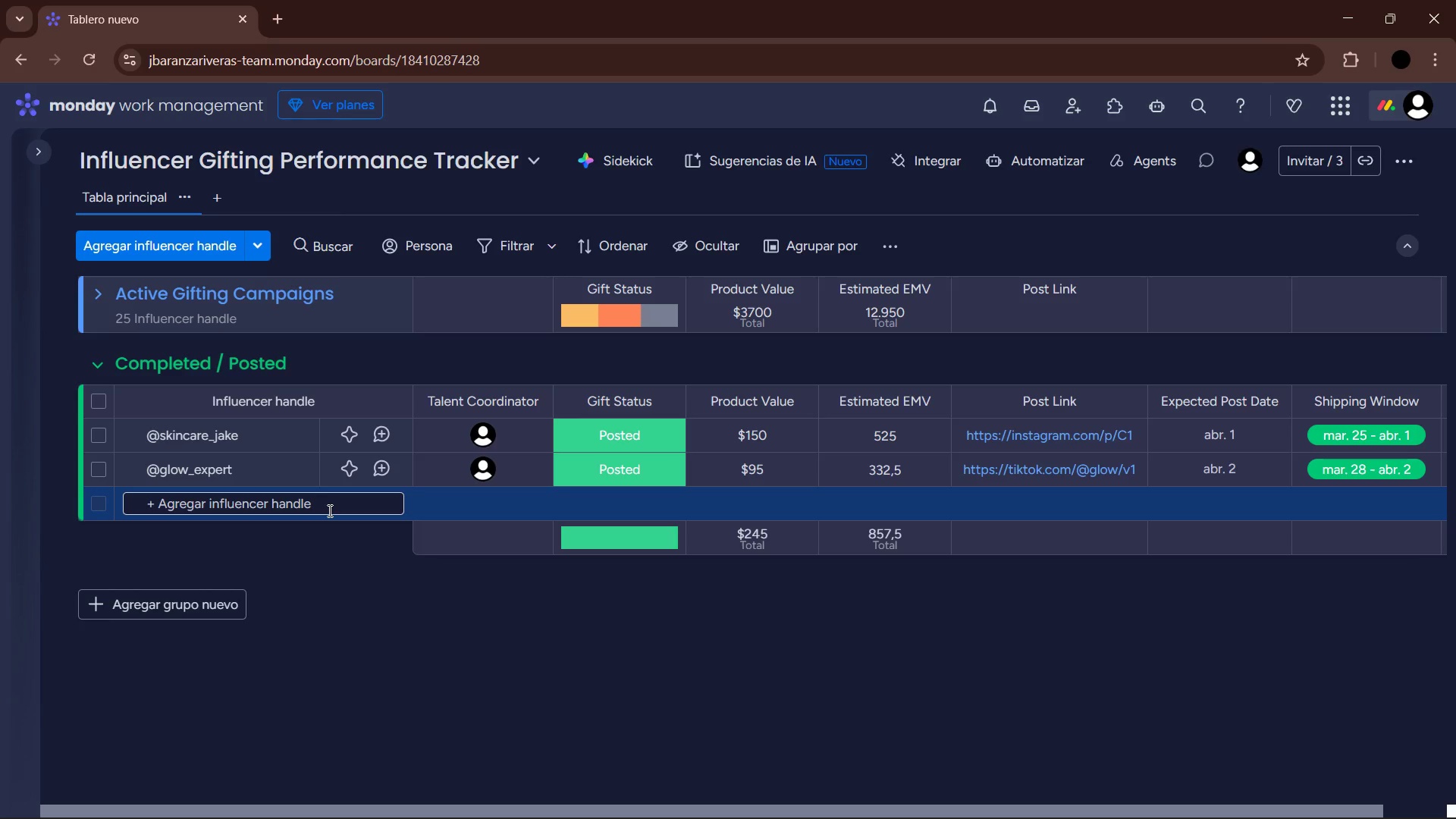 
key(Alt+Control+AltRight)
 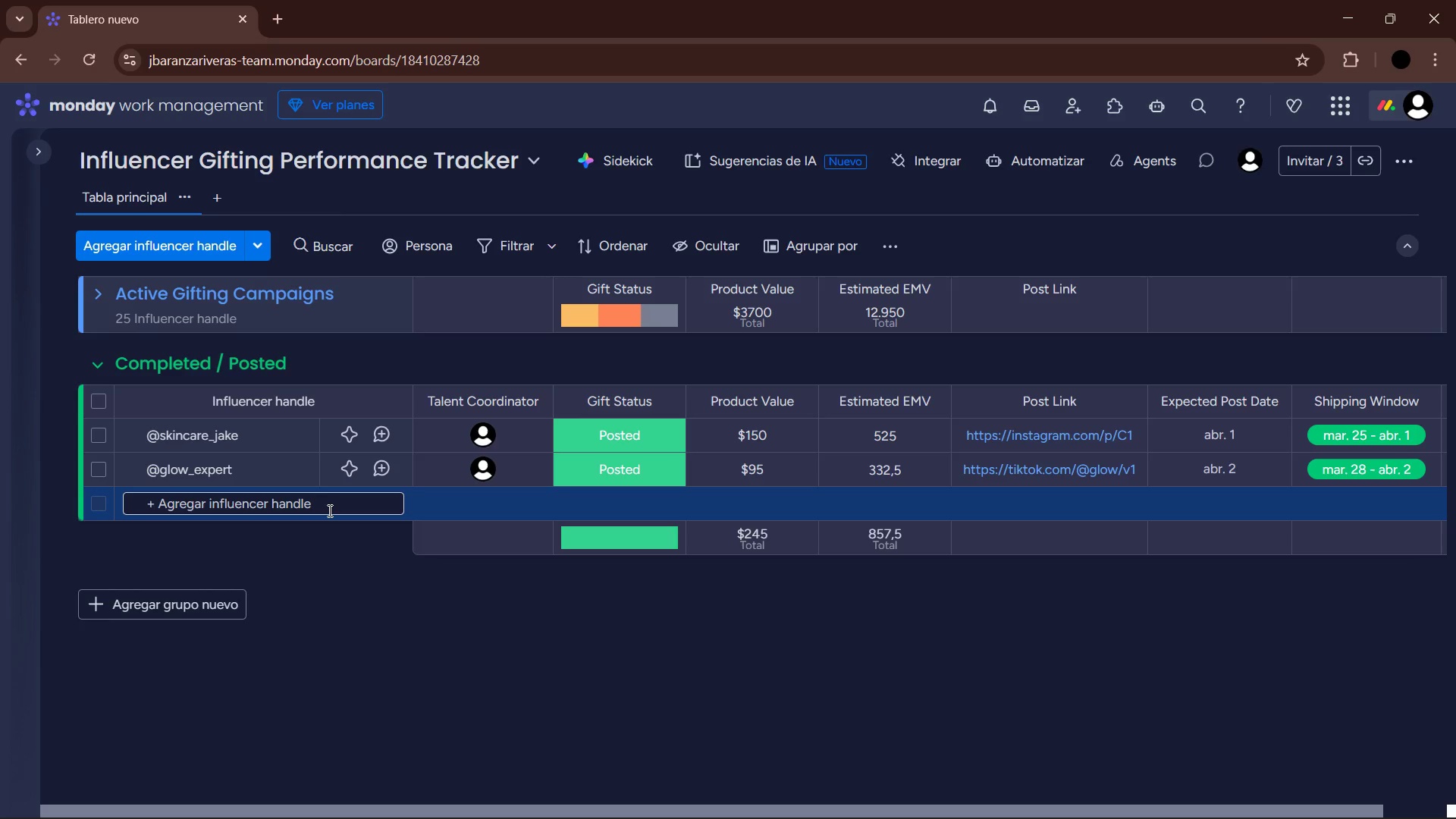 
key(Control+ControlLeft)
 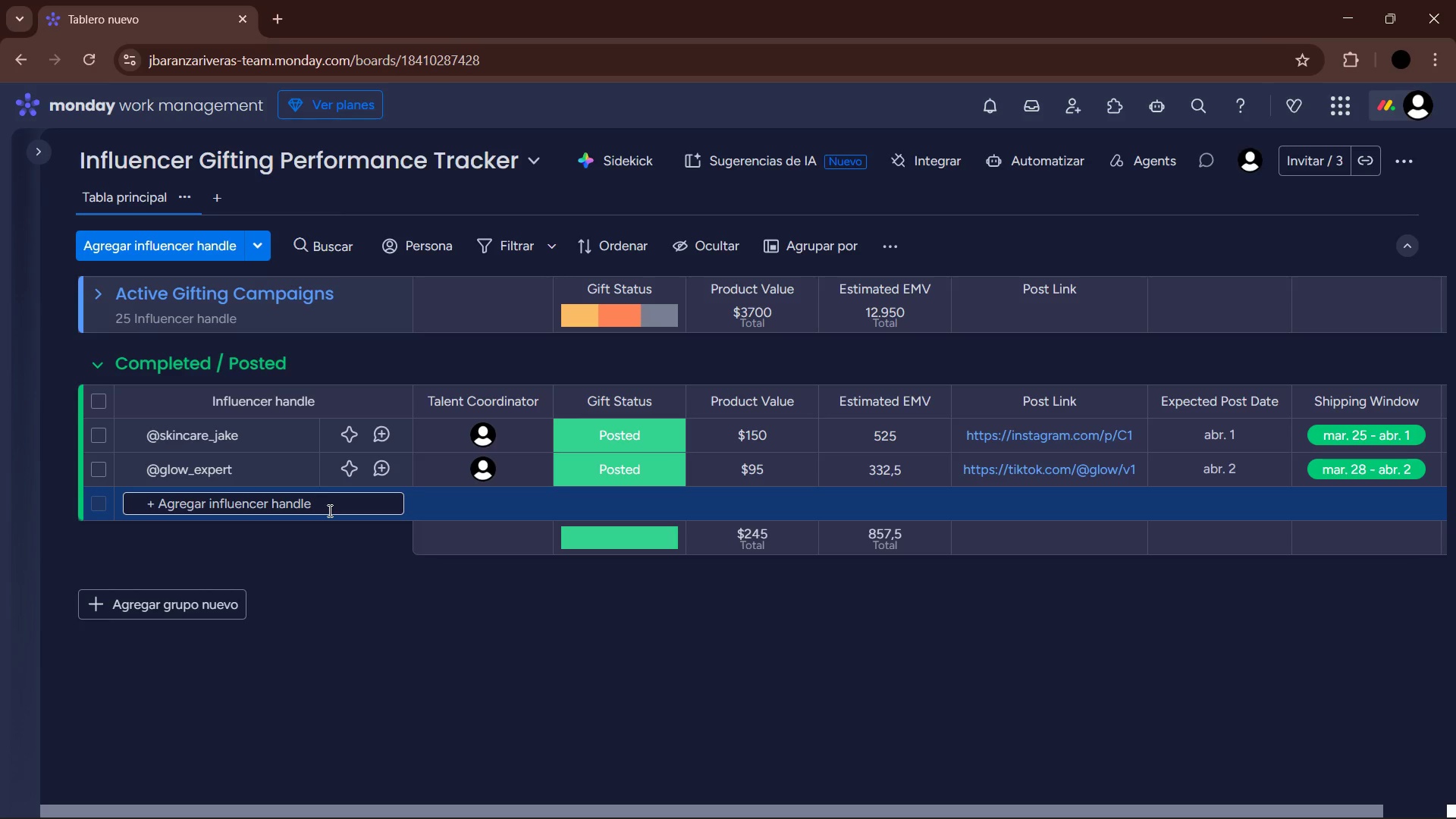 
key(Alt+Control+AltRight)
 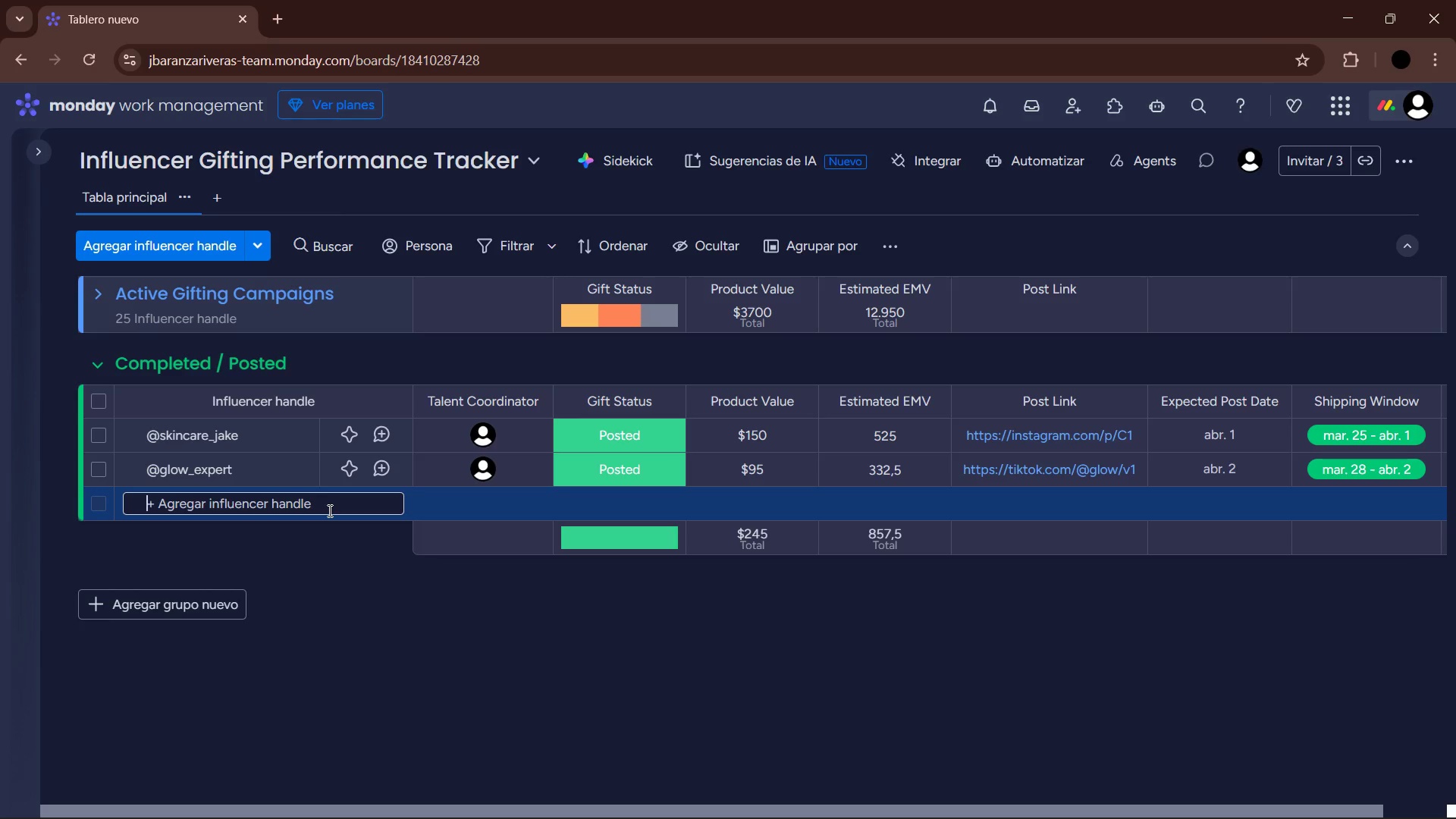 
key(Control+ControlLeft)
 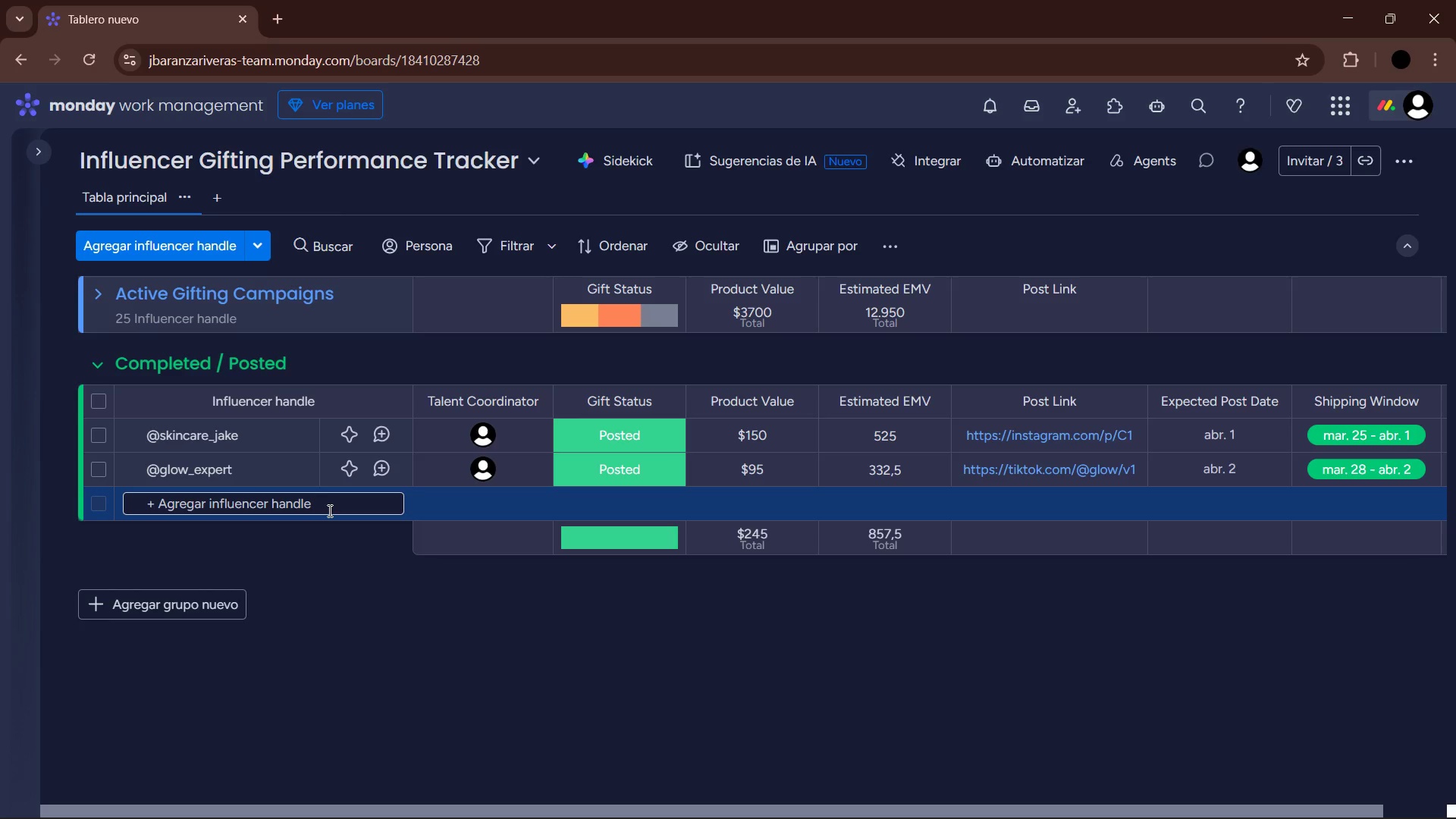 
key(Alt+Control+AltRight)
 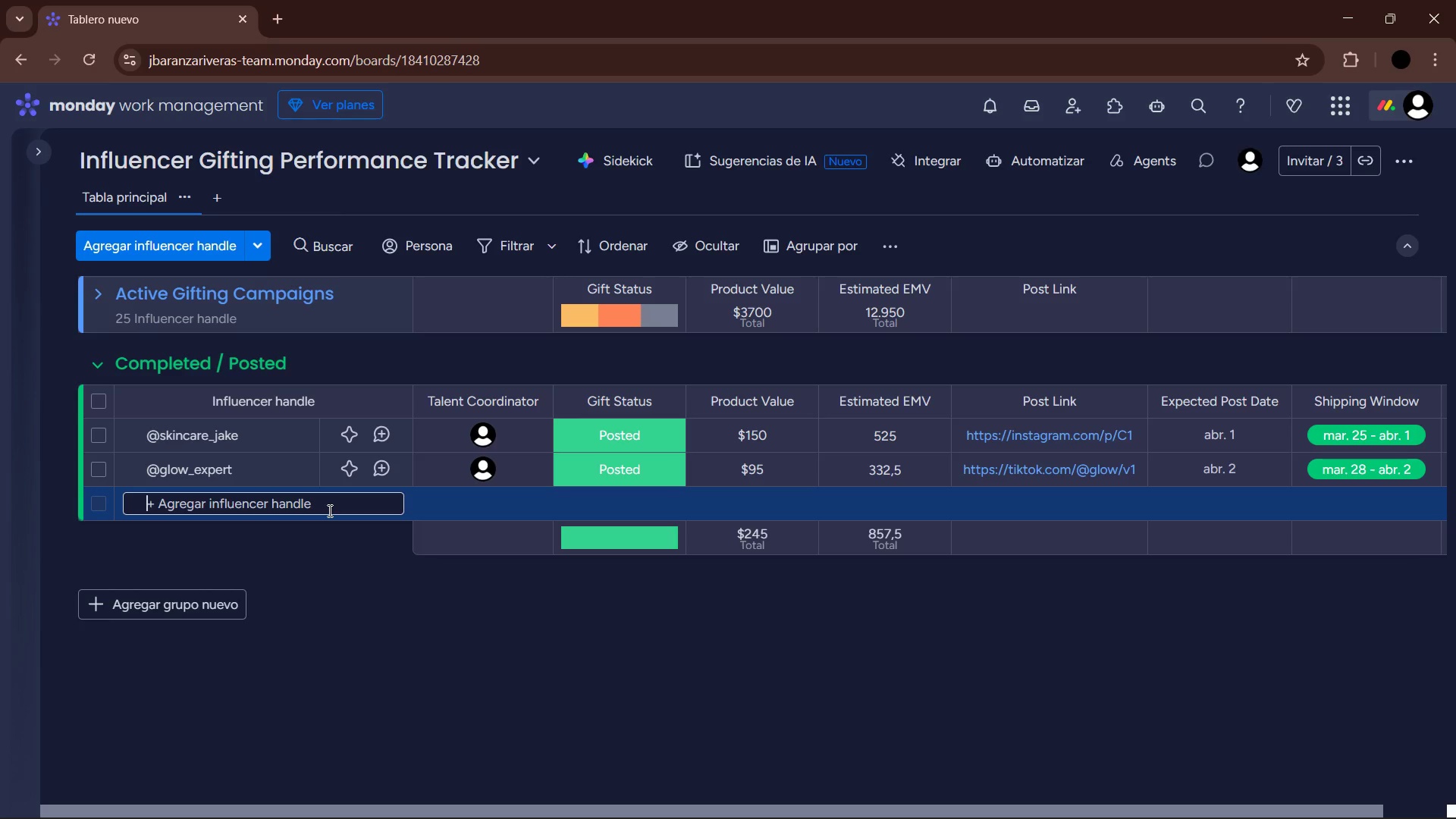 
key(Control+ControlLeft)
 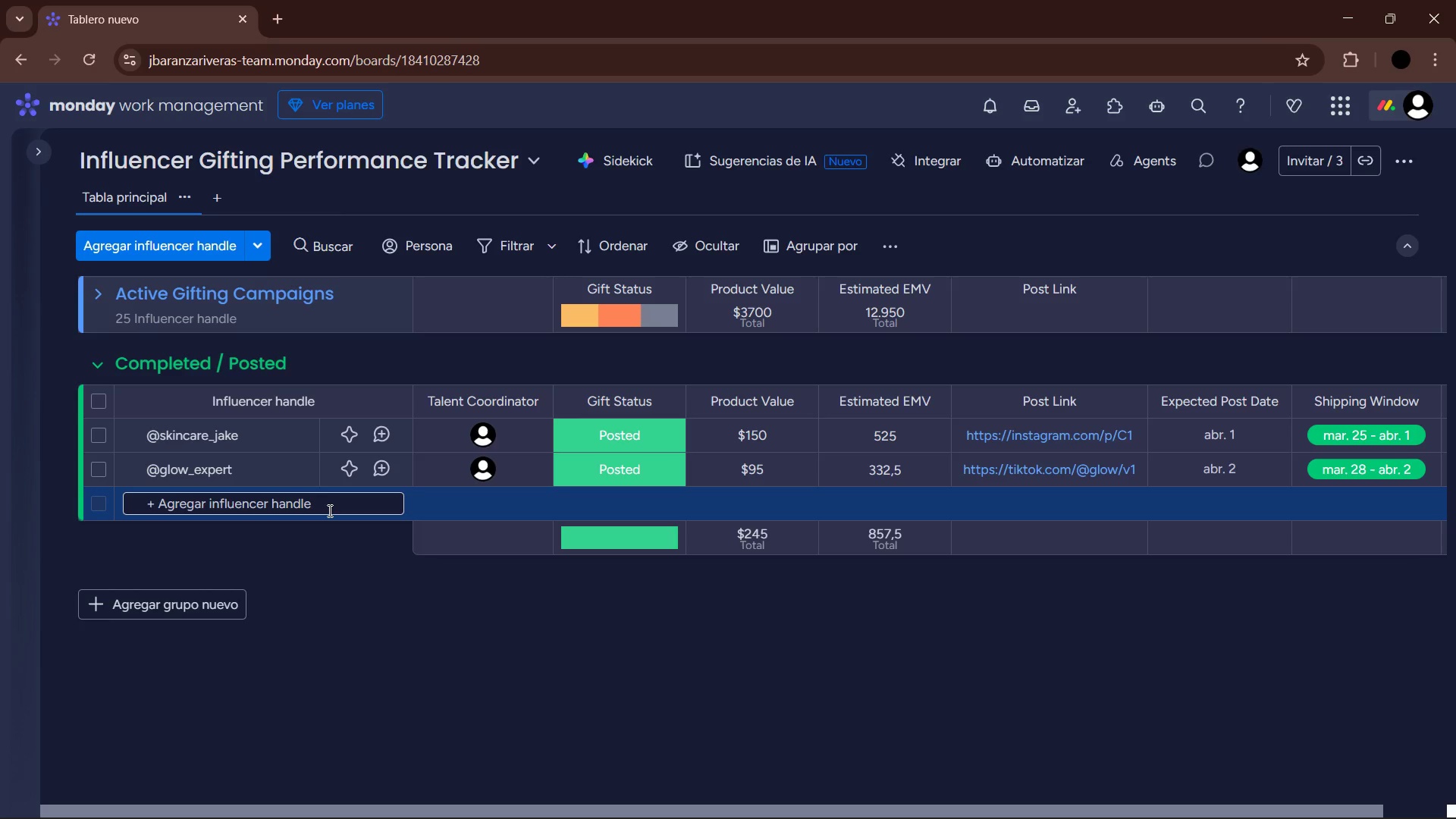 
key(Alt+Control+AltRight)
 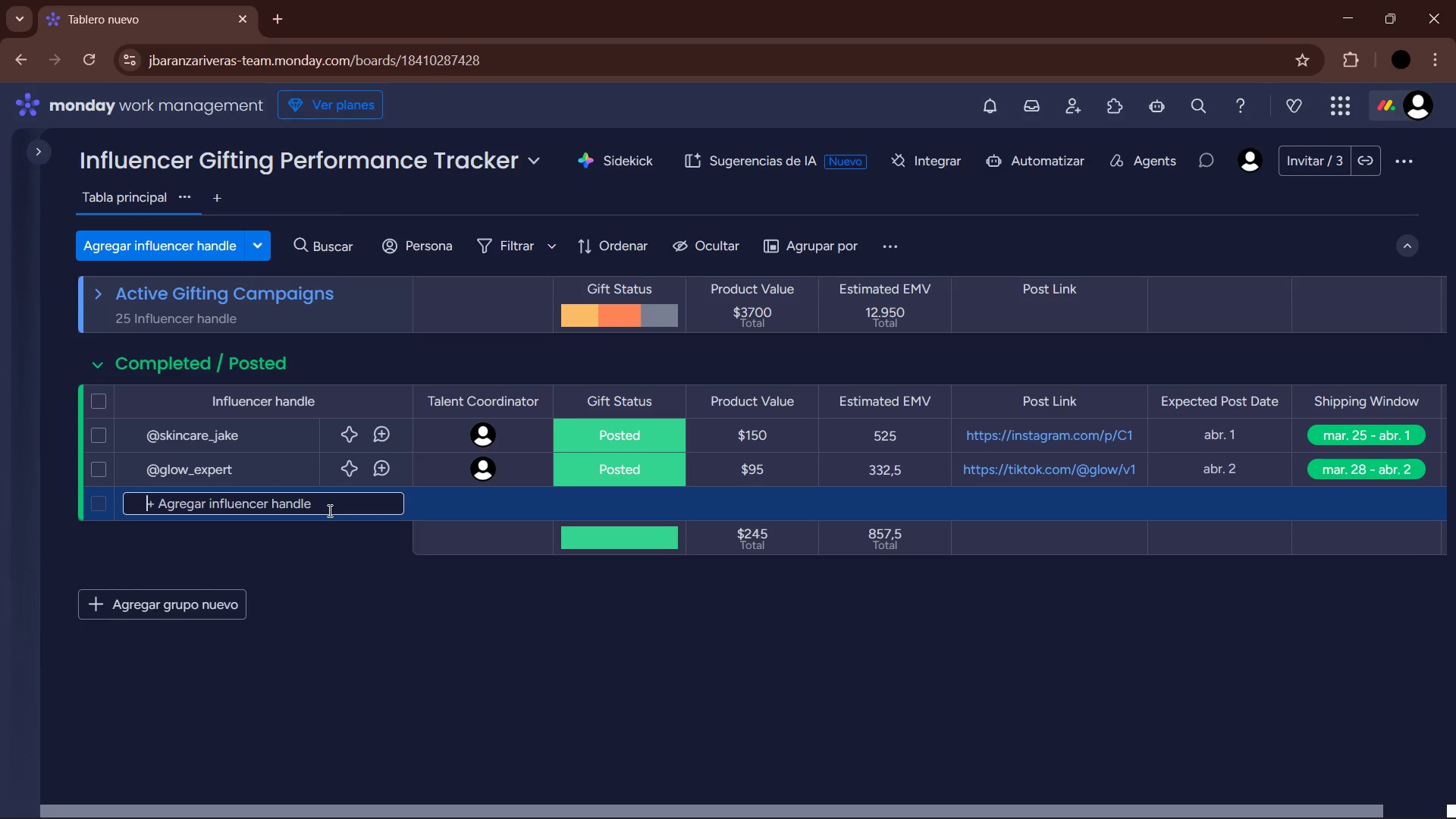 
key(Control+ControlLeft)
 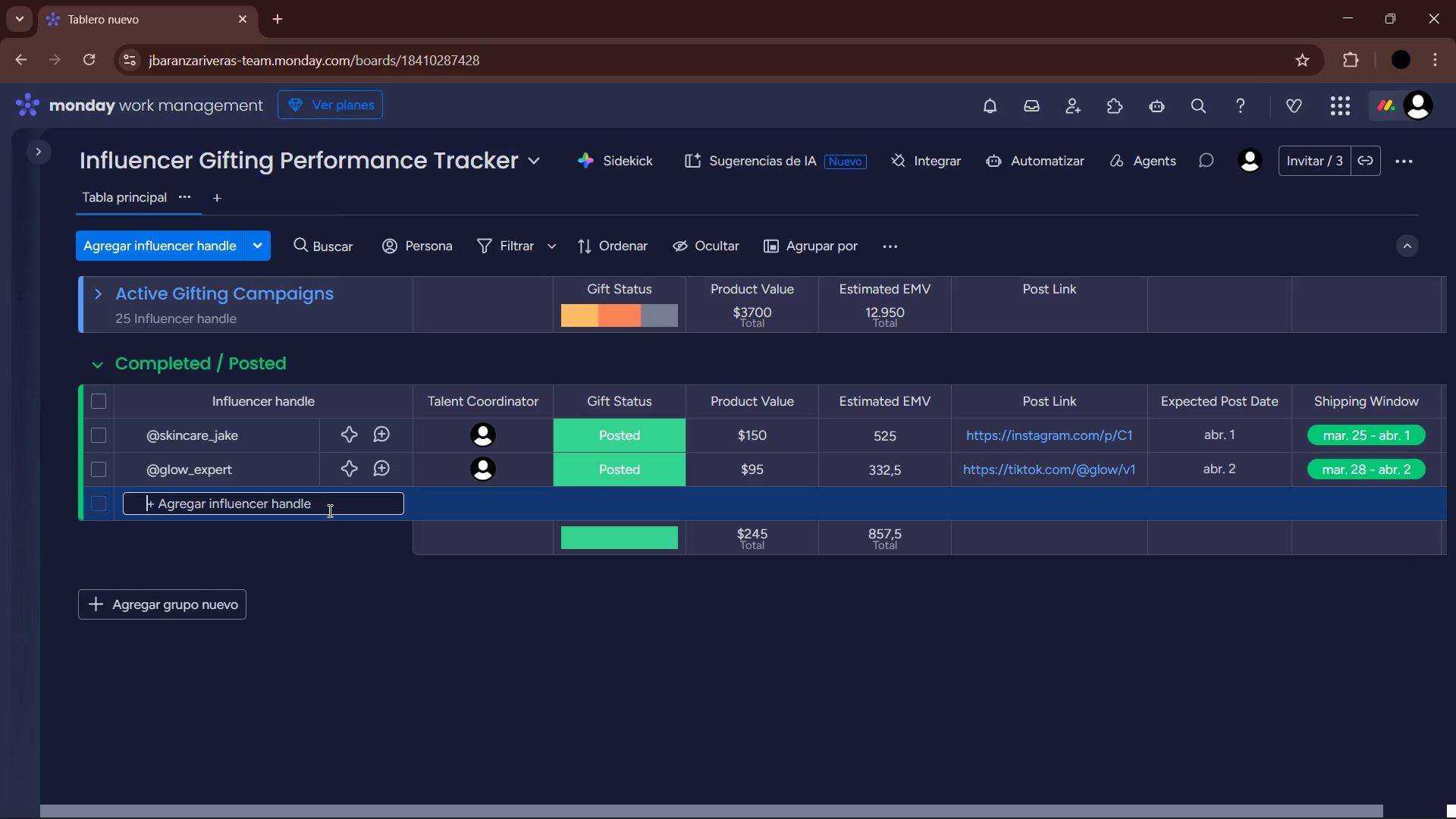 
key(Alt+Control+AltRight)
 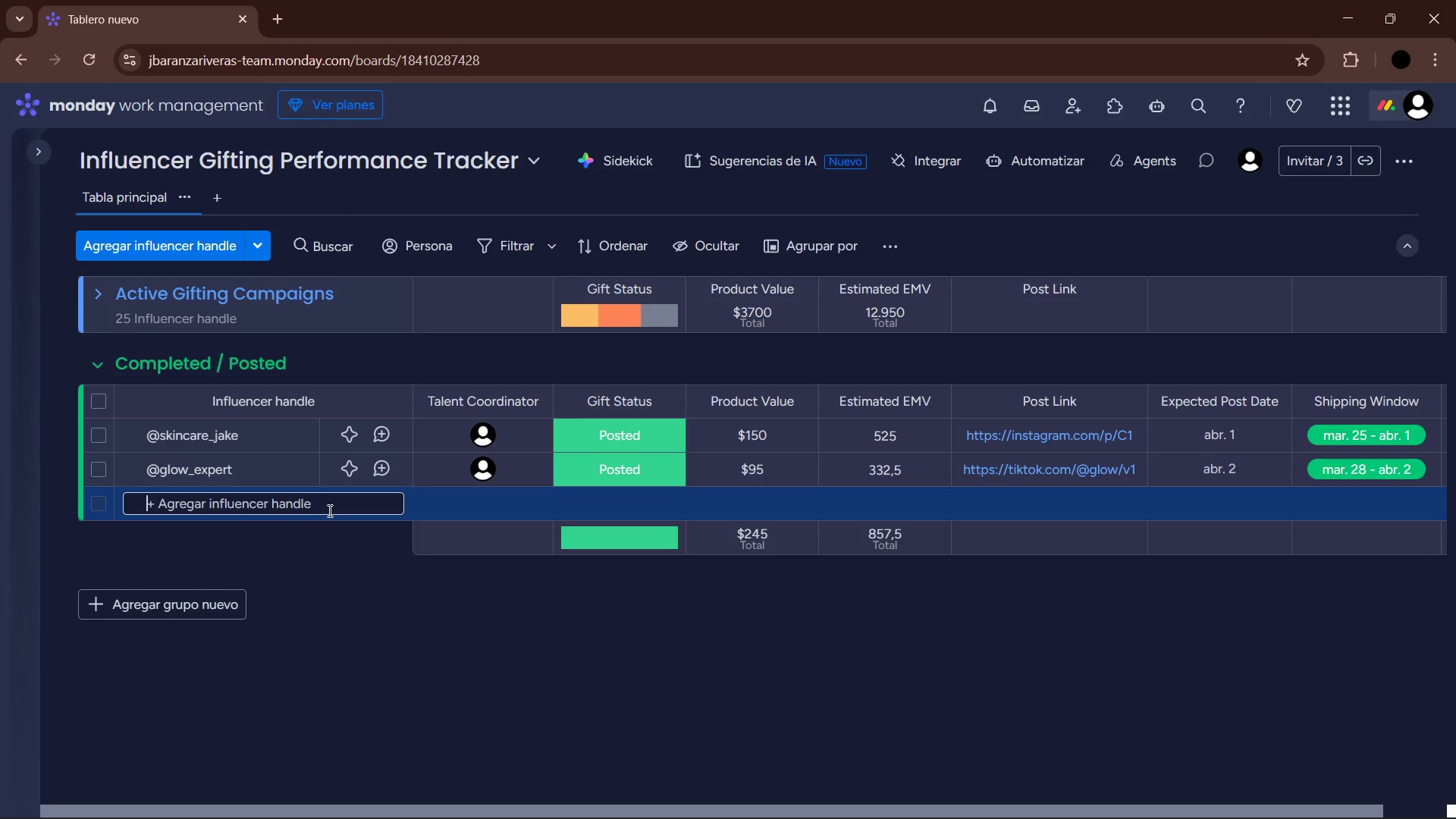 
key(Control+ControlLeft)
 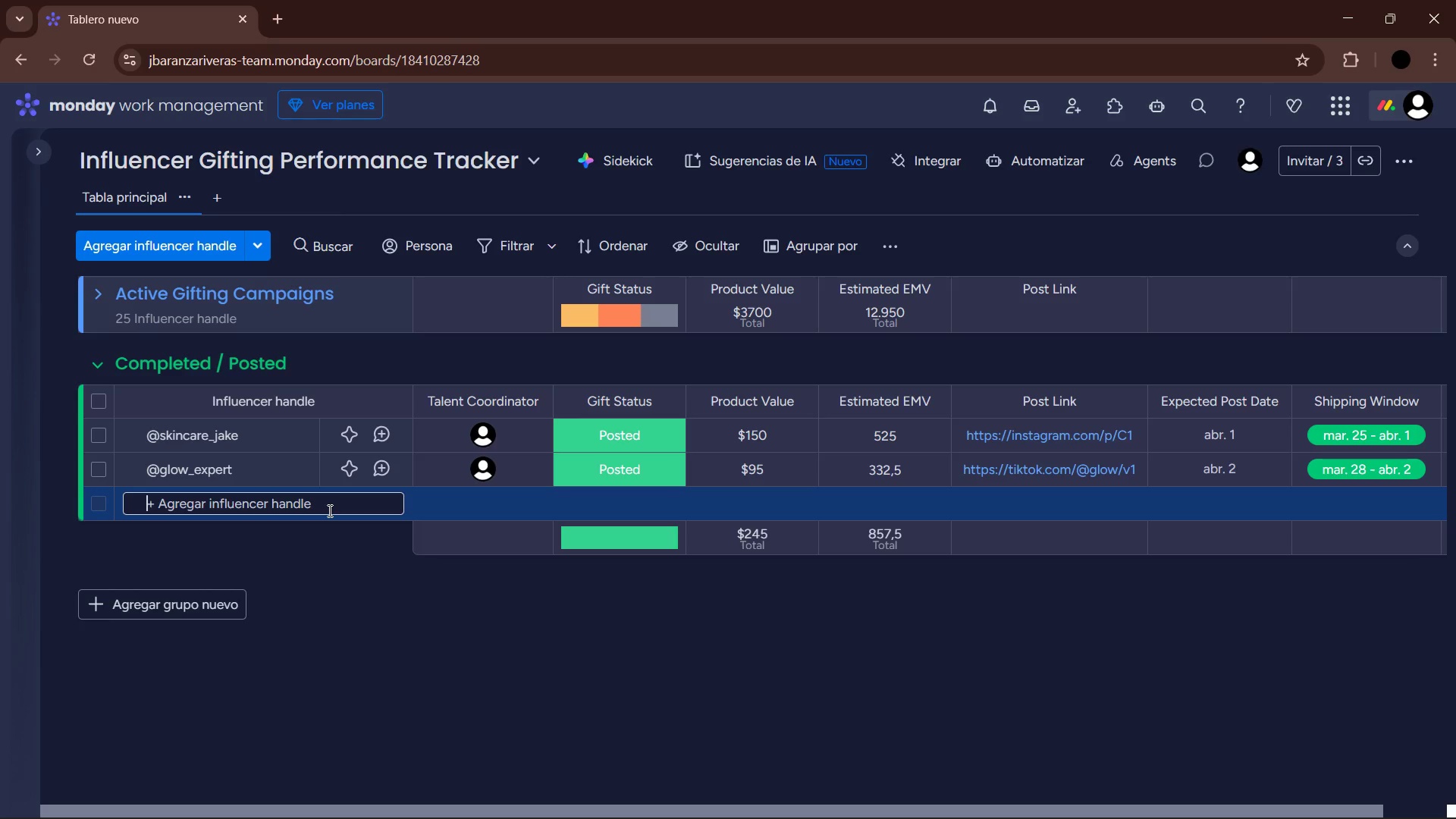 
key(Control+ControlLeft)
 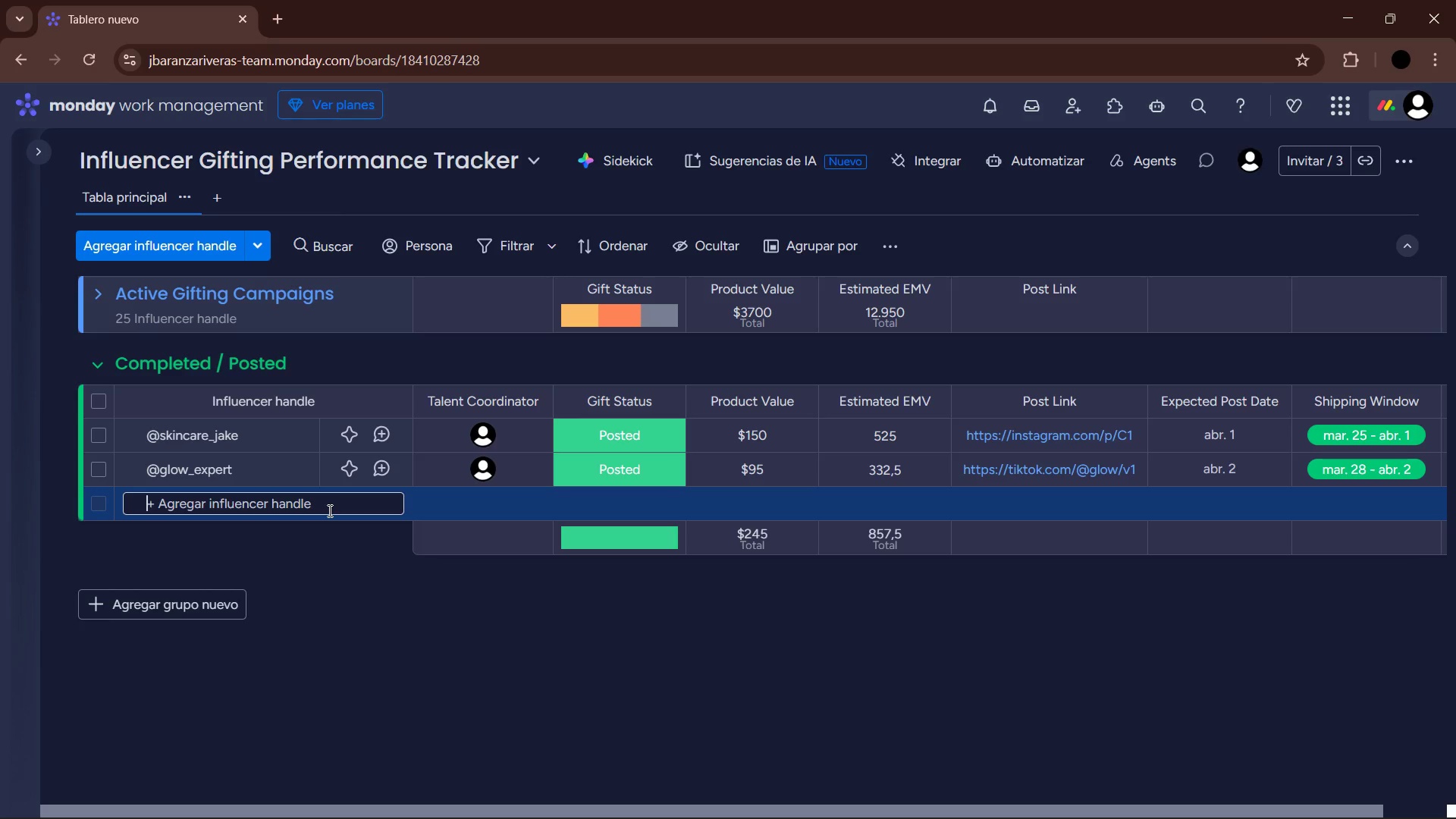 
key(Alt+Control+AltRight)
 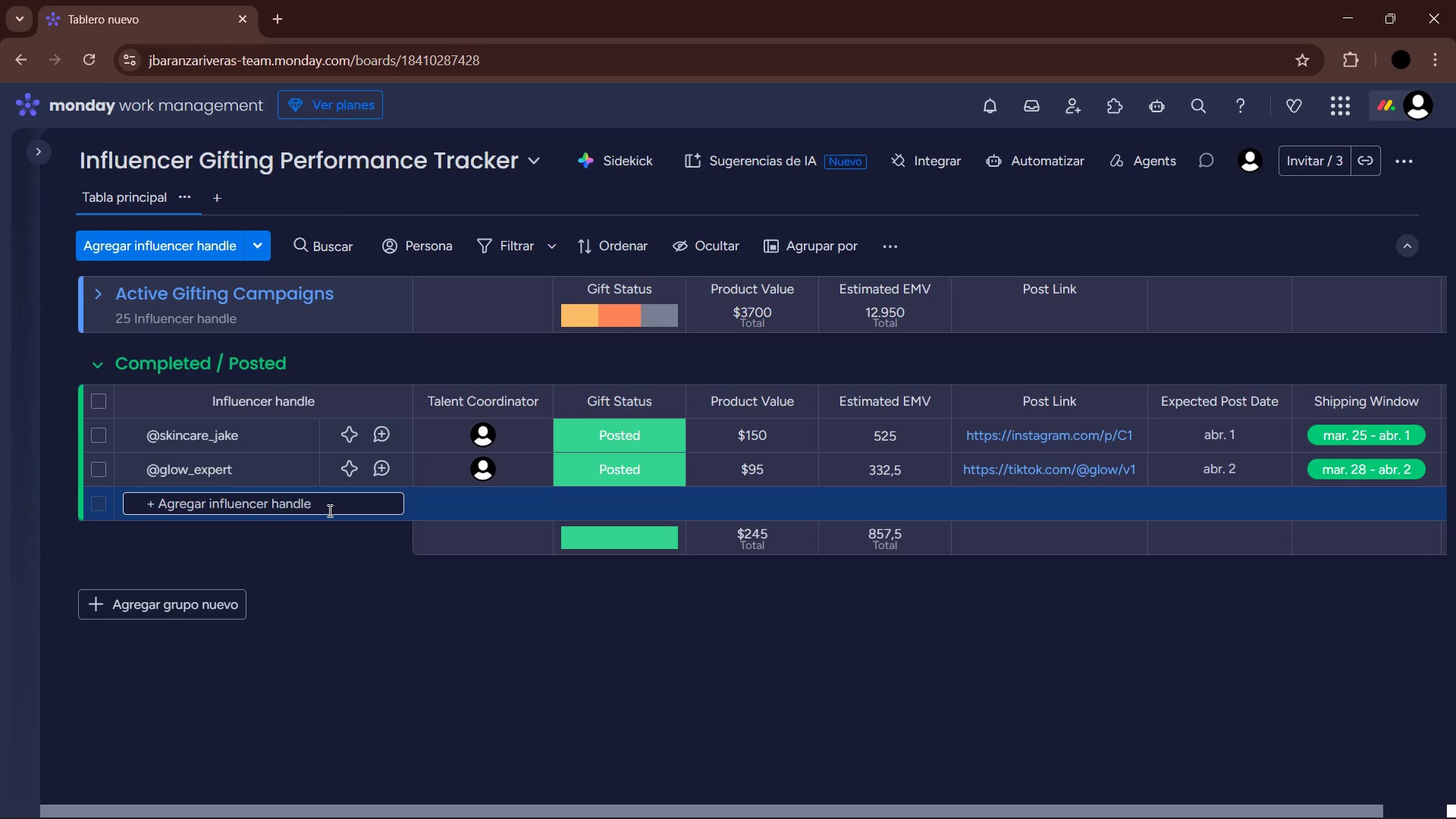 
key(Alt+Control+AltRight)
 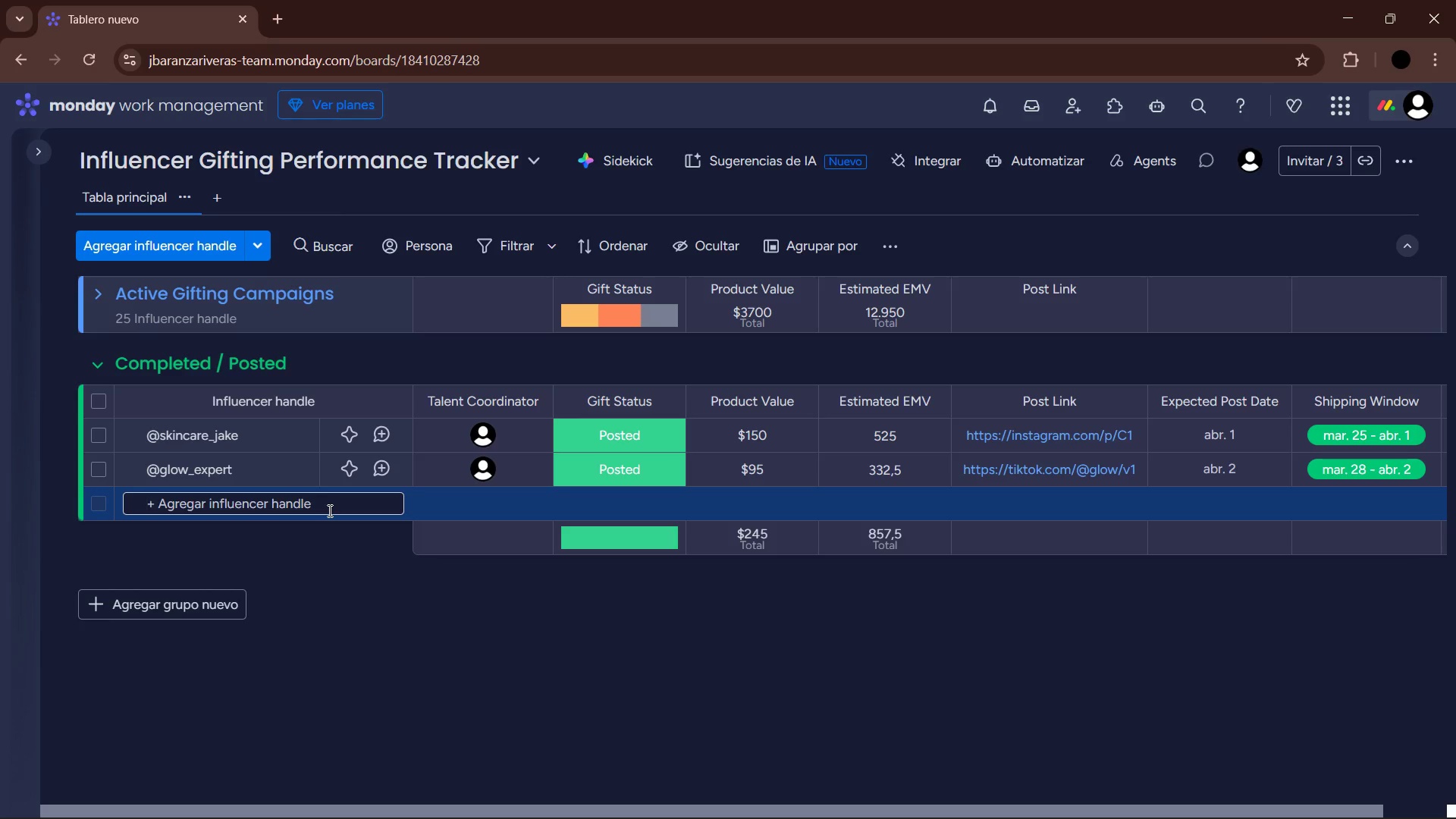 
key(Control+ControlLeft)
 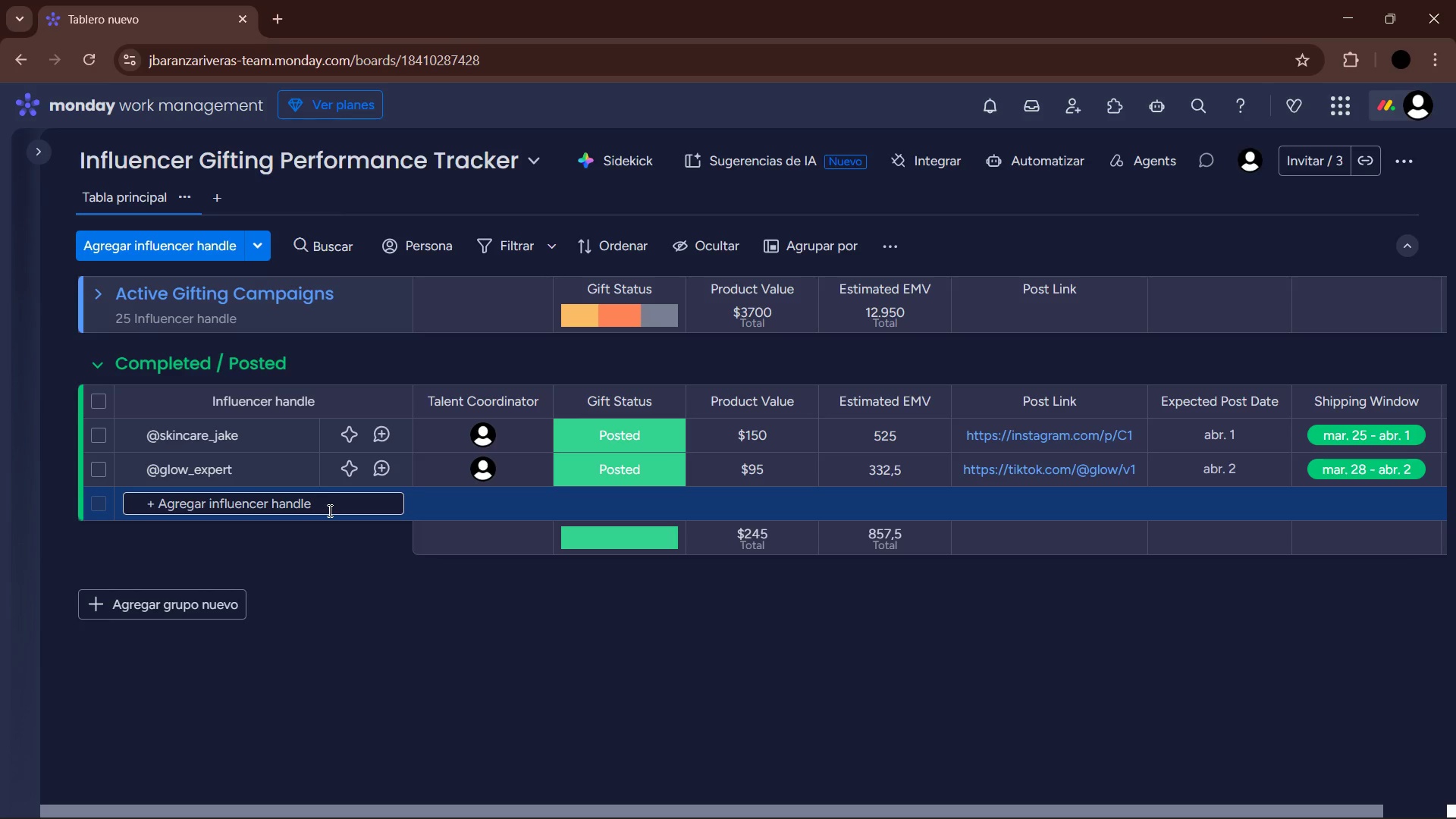 
key(Control+ControlLeft)
 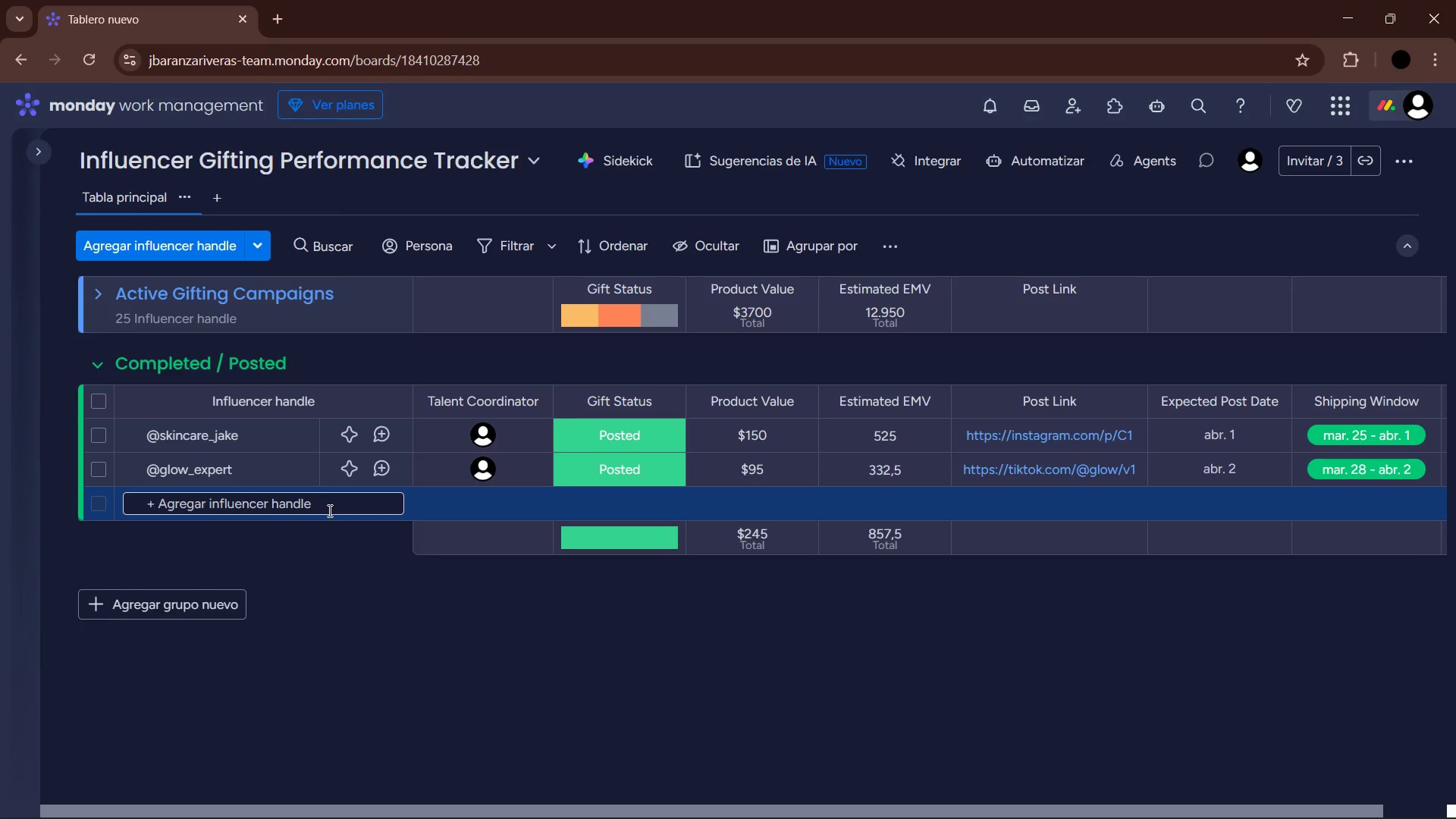 
key(Alt+Control+AltRight)
 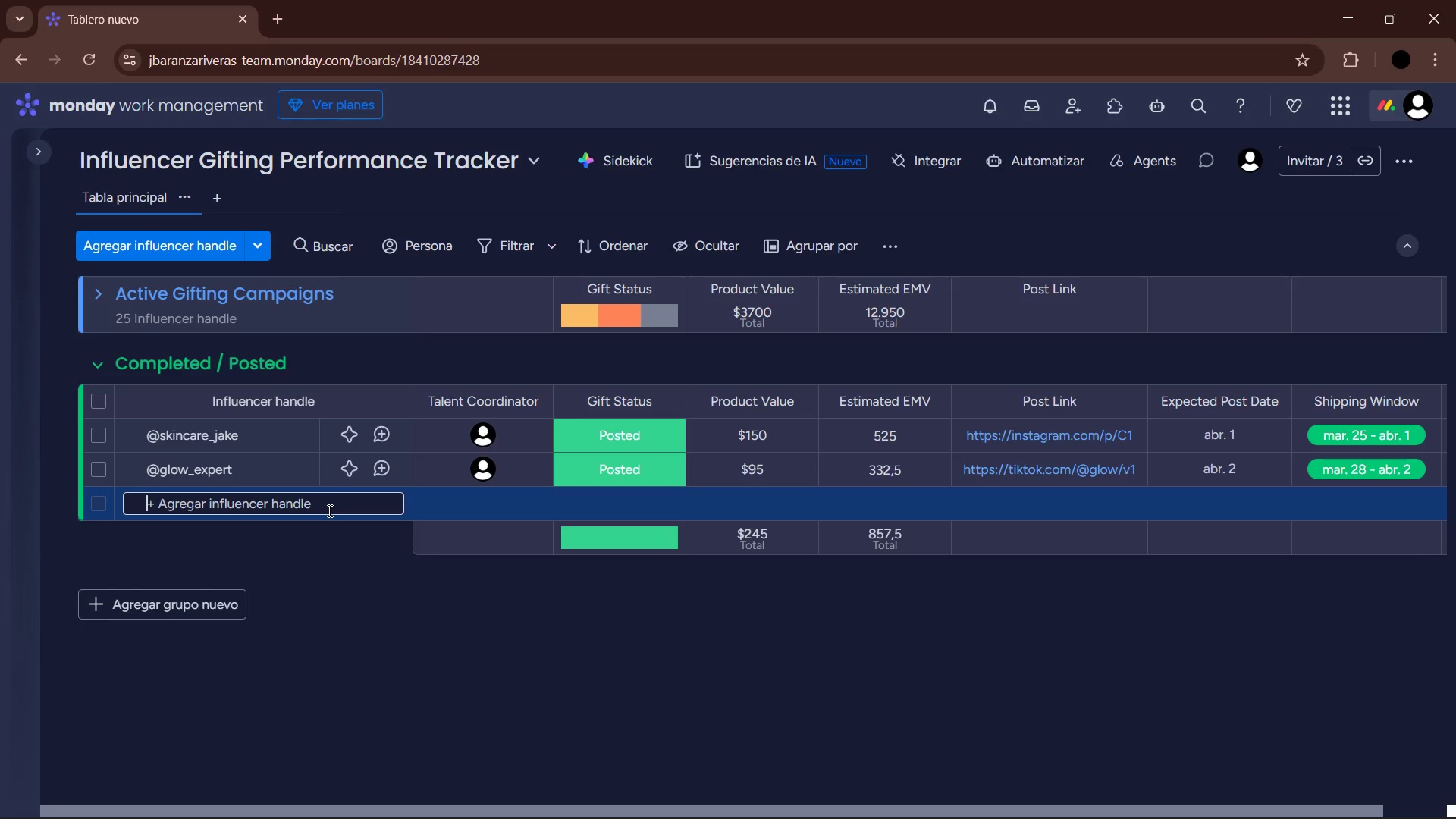 
key(Control+ControlLeft)
 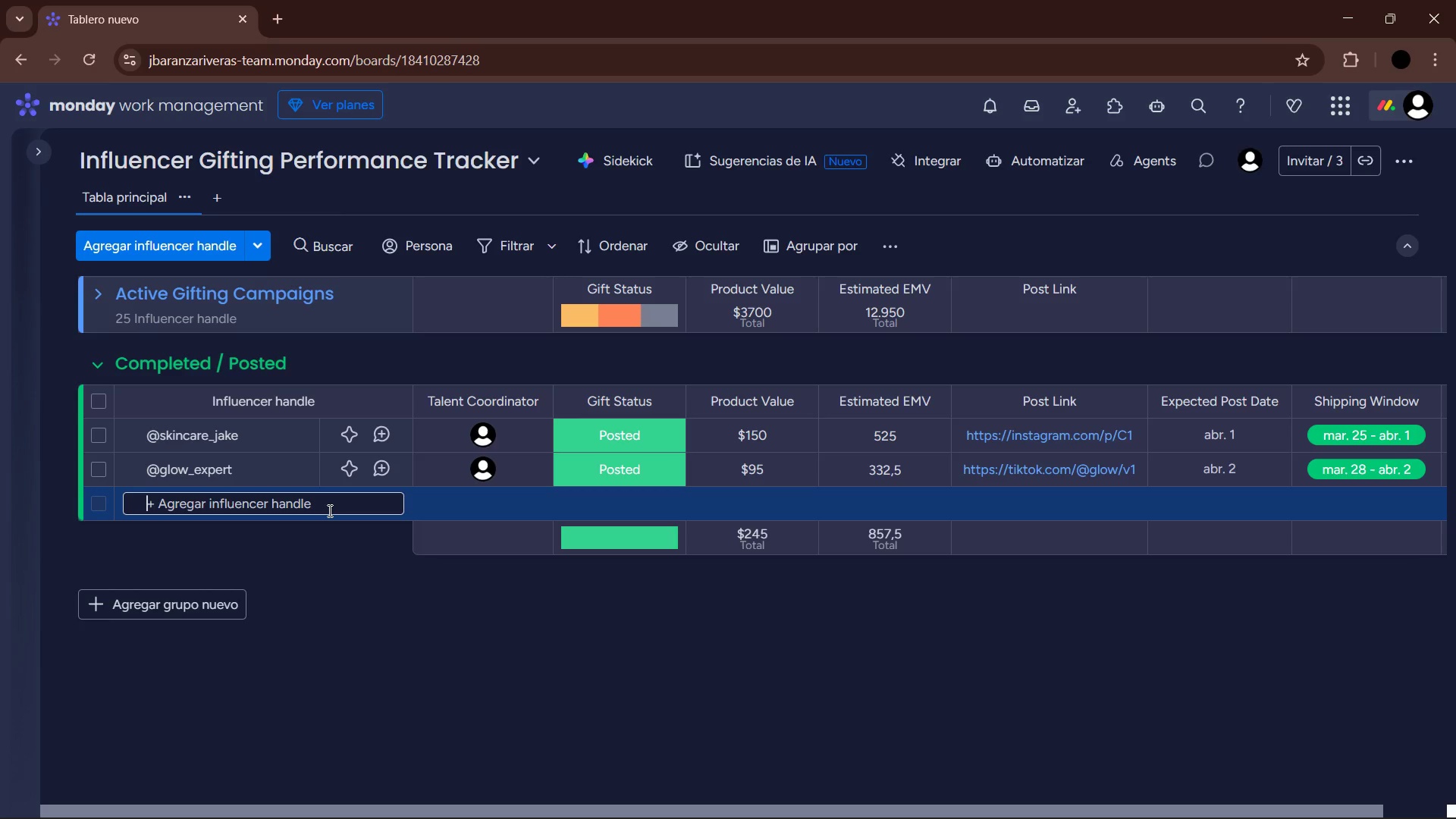 
key(Alt+Control+AltRight)
 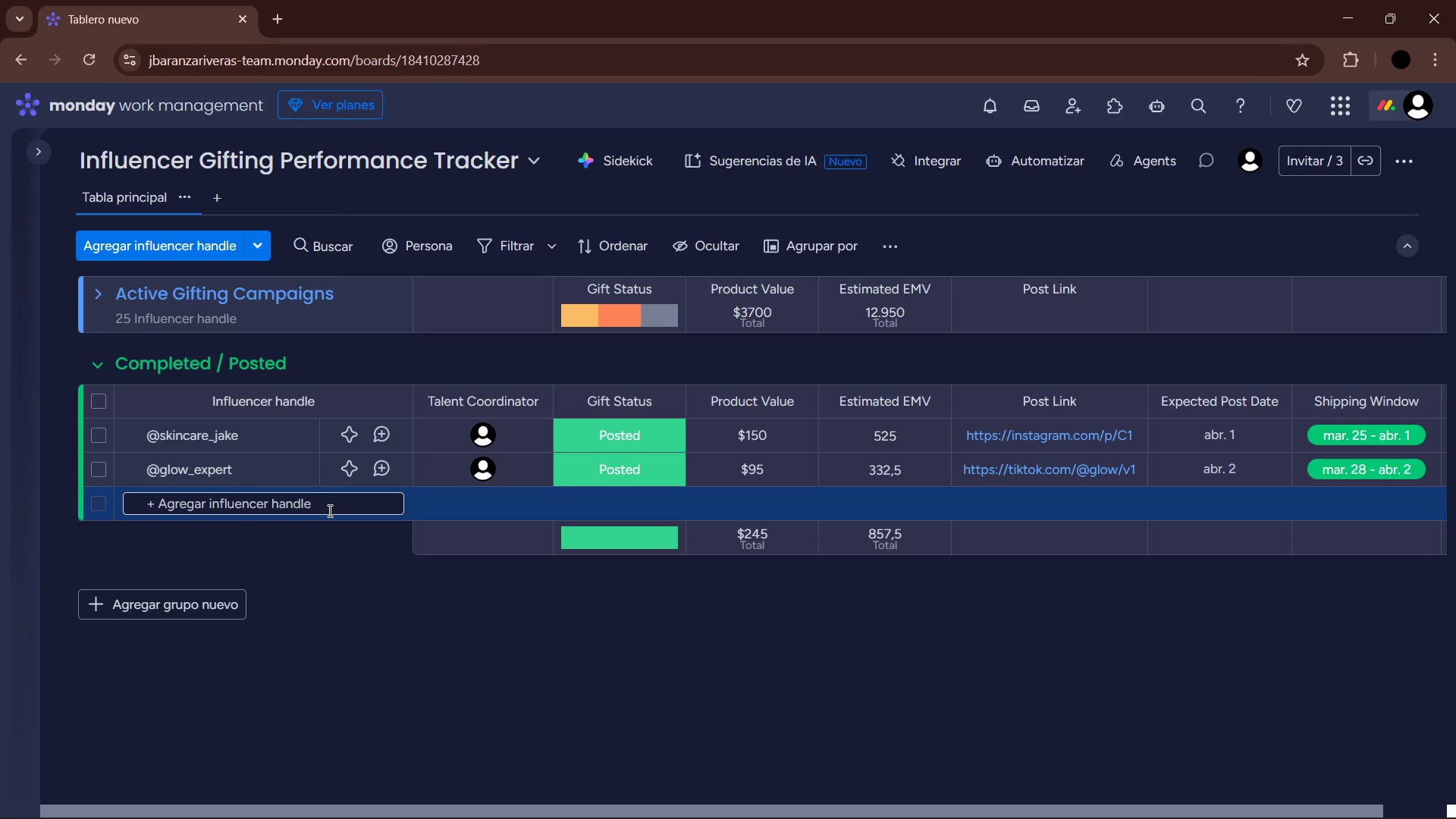 
key(Control+ControlLeft)
 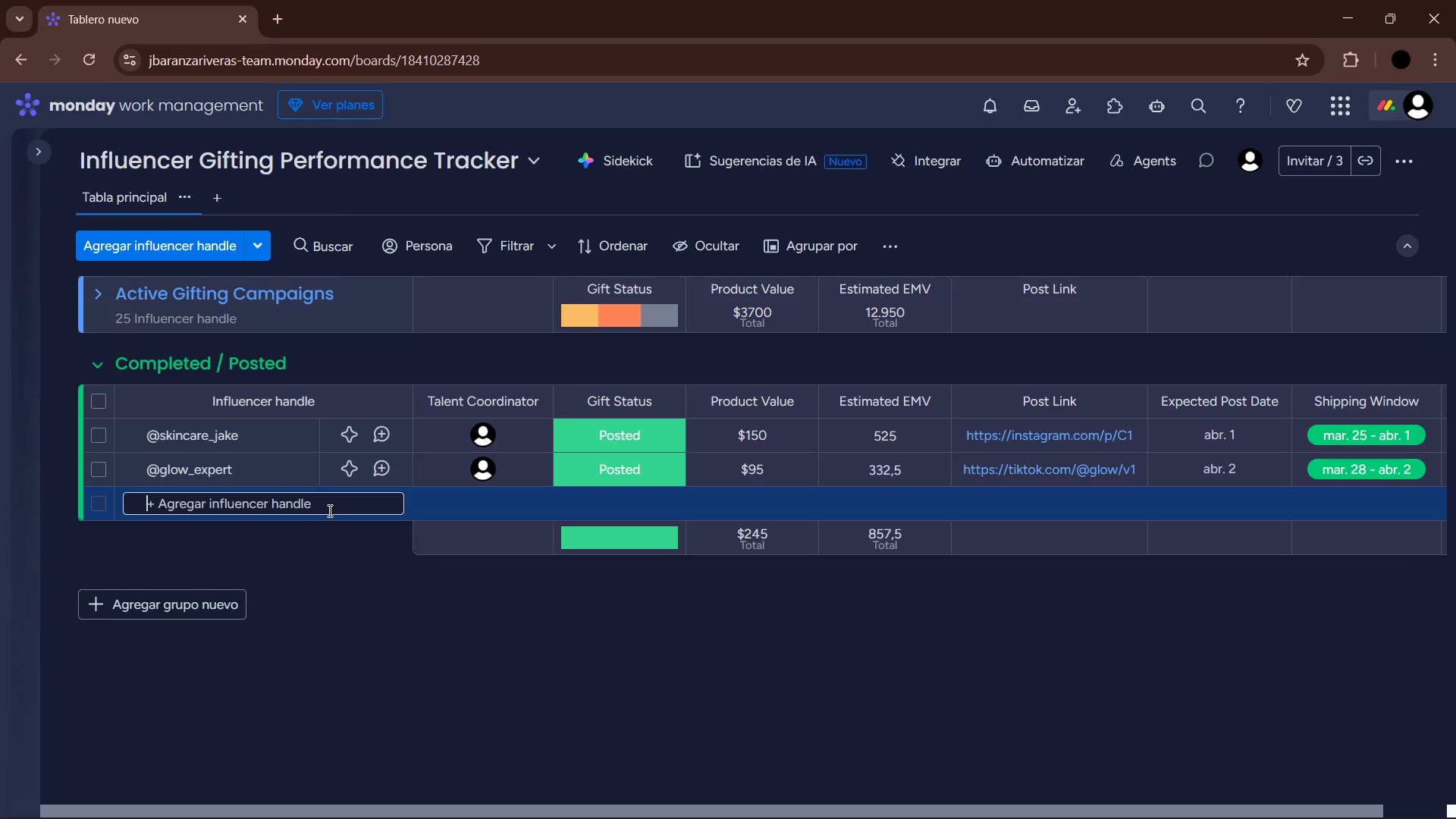 
key(Alt+Control+AltRight)
 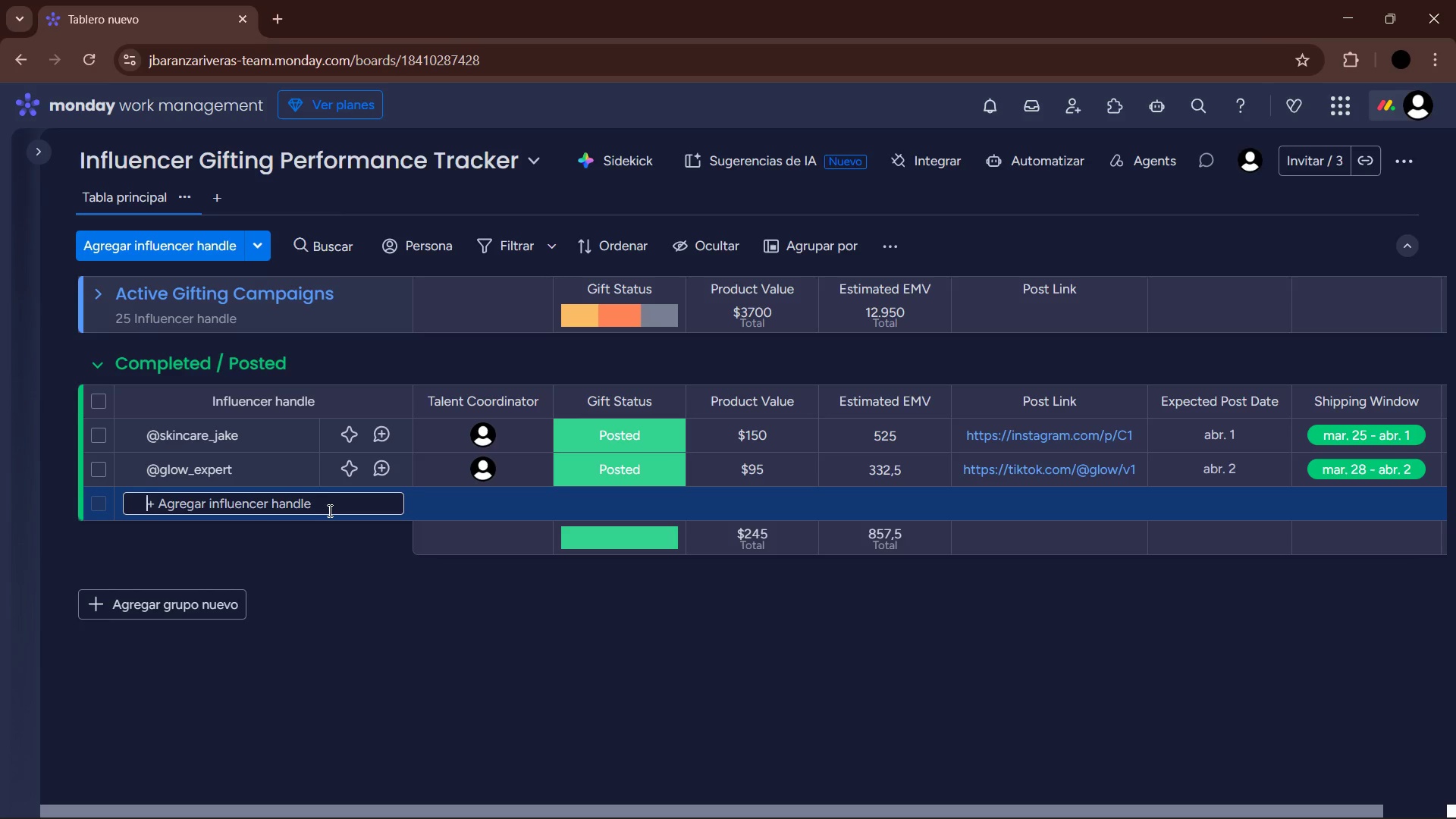 
key(Control+ControlLeft)
 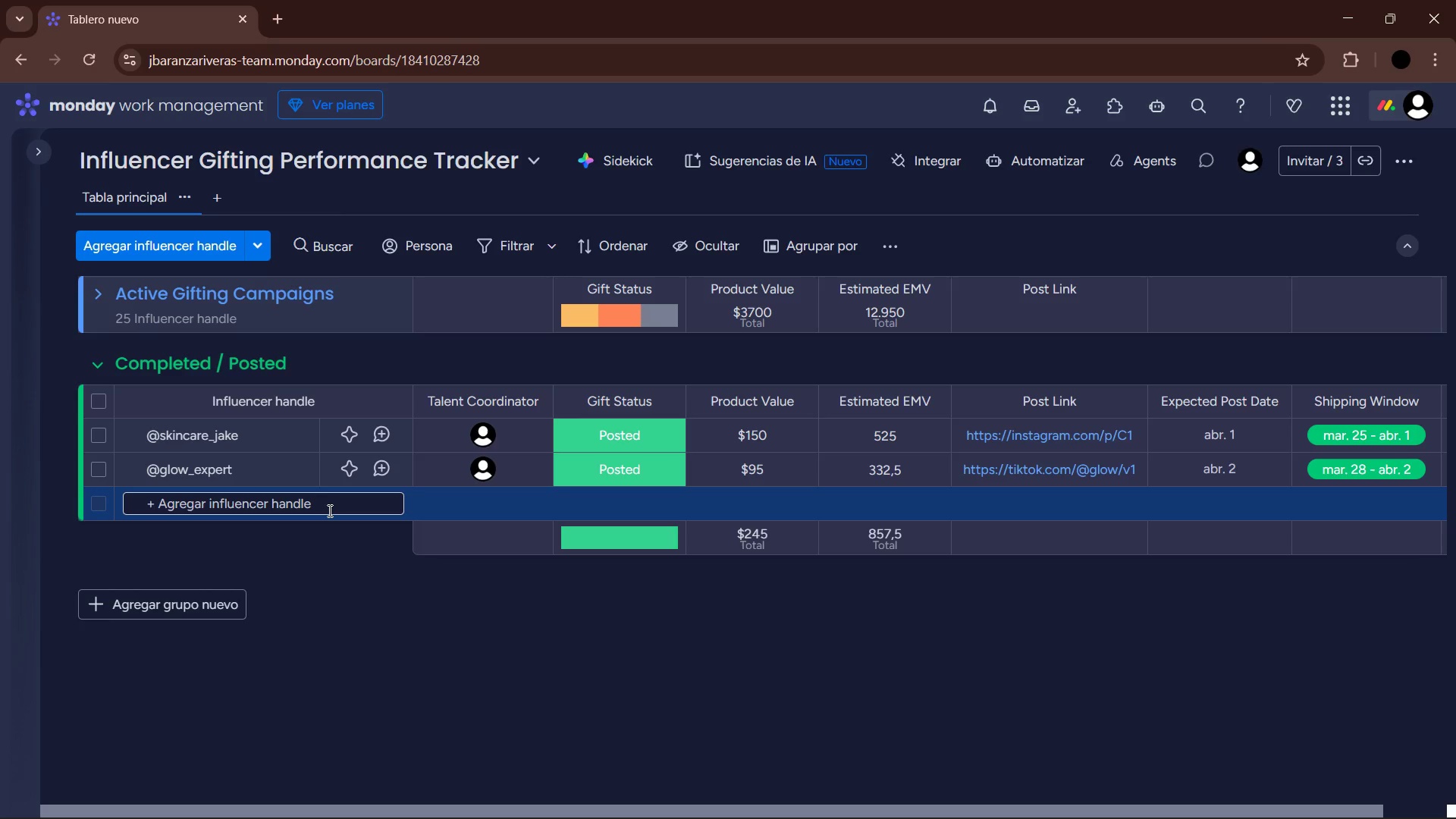 
key(Alt+Control+AltRight)
 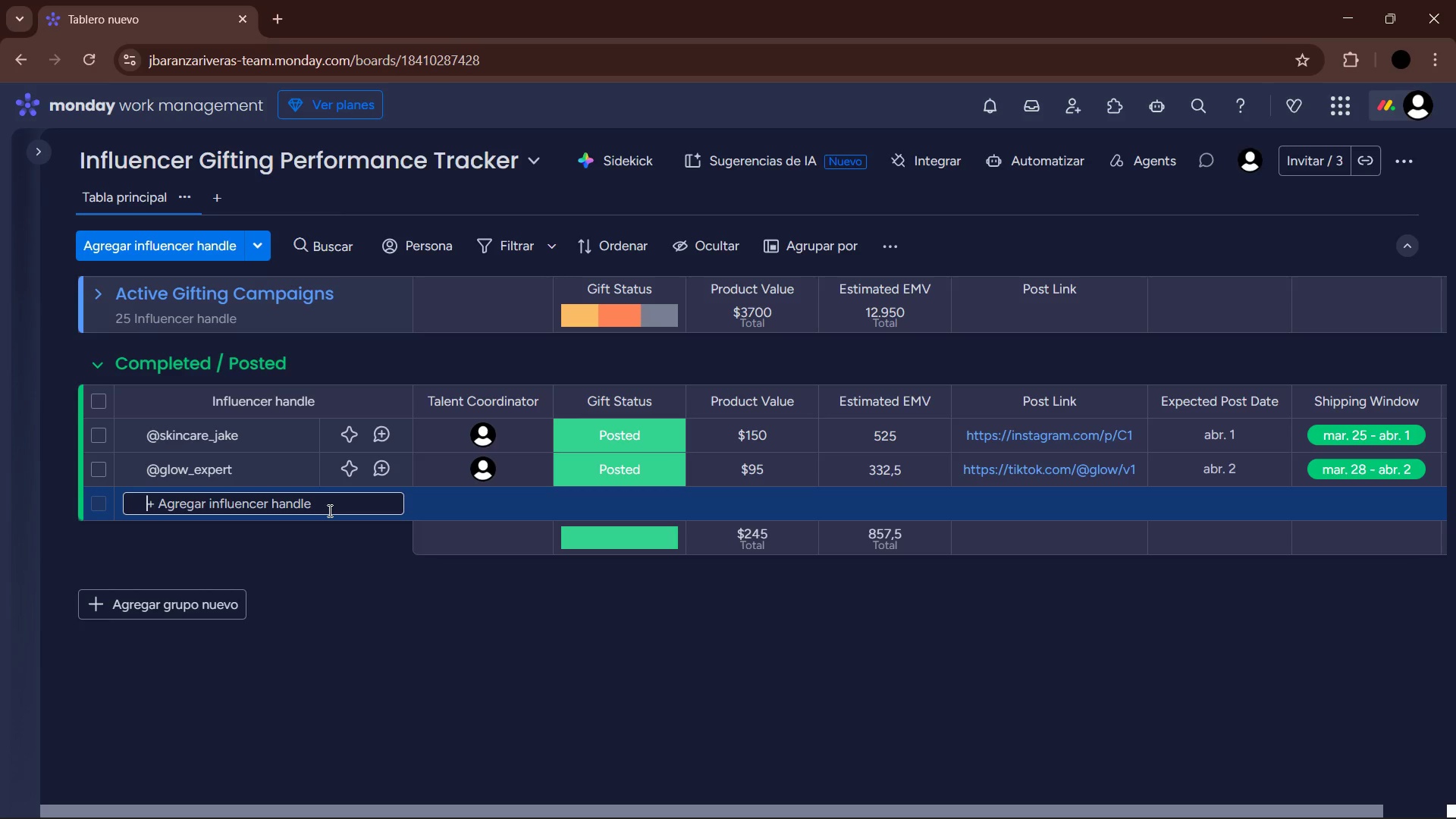 
key(Control+ControlLeft)
 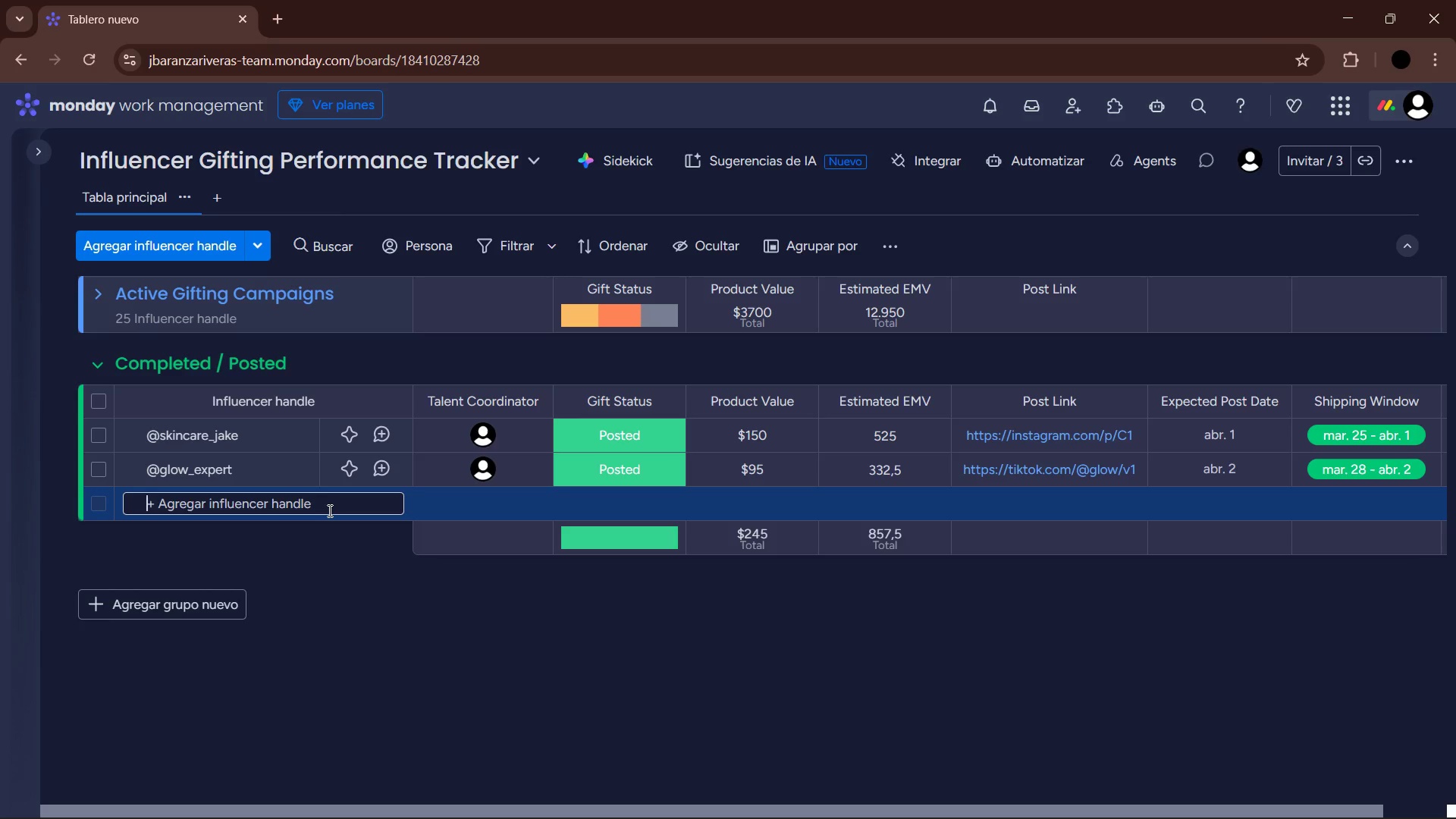 
key(Alt+Control+AltRight)
 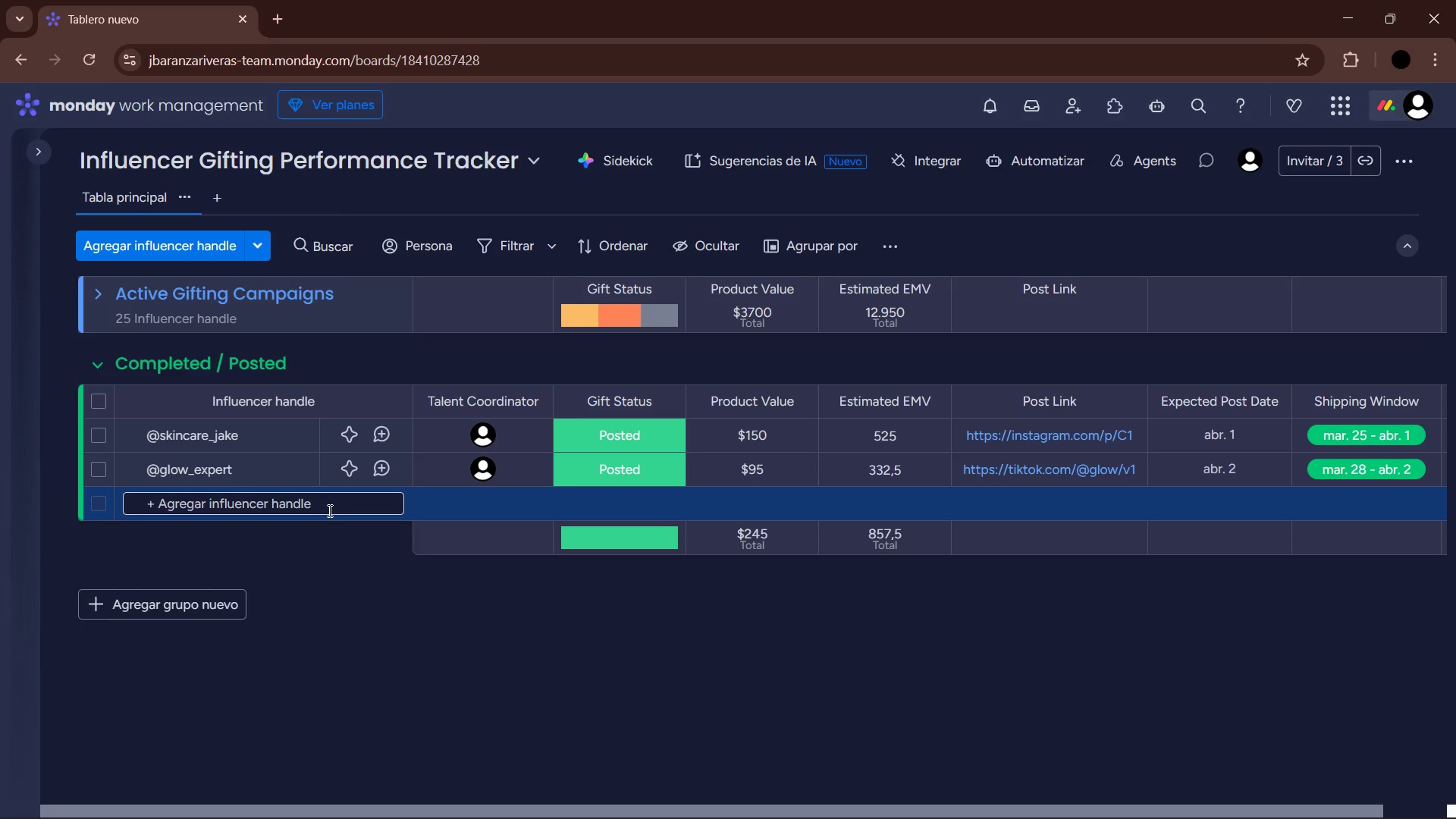 
key(Control+ControlLeft)
 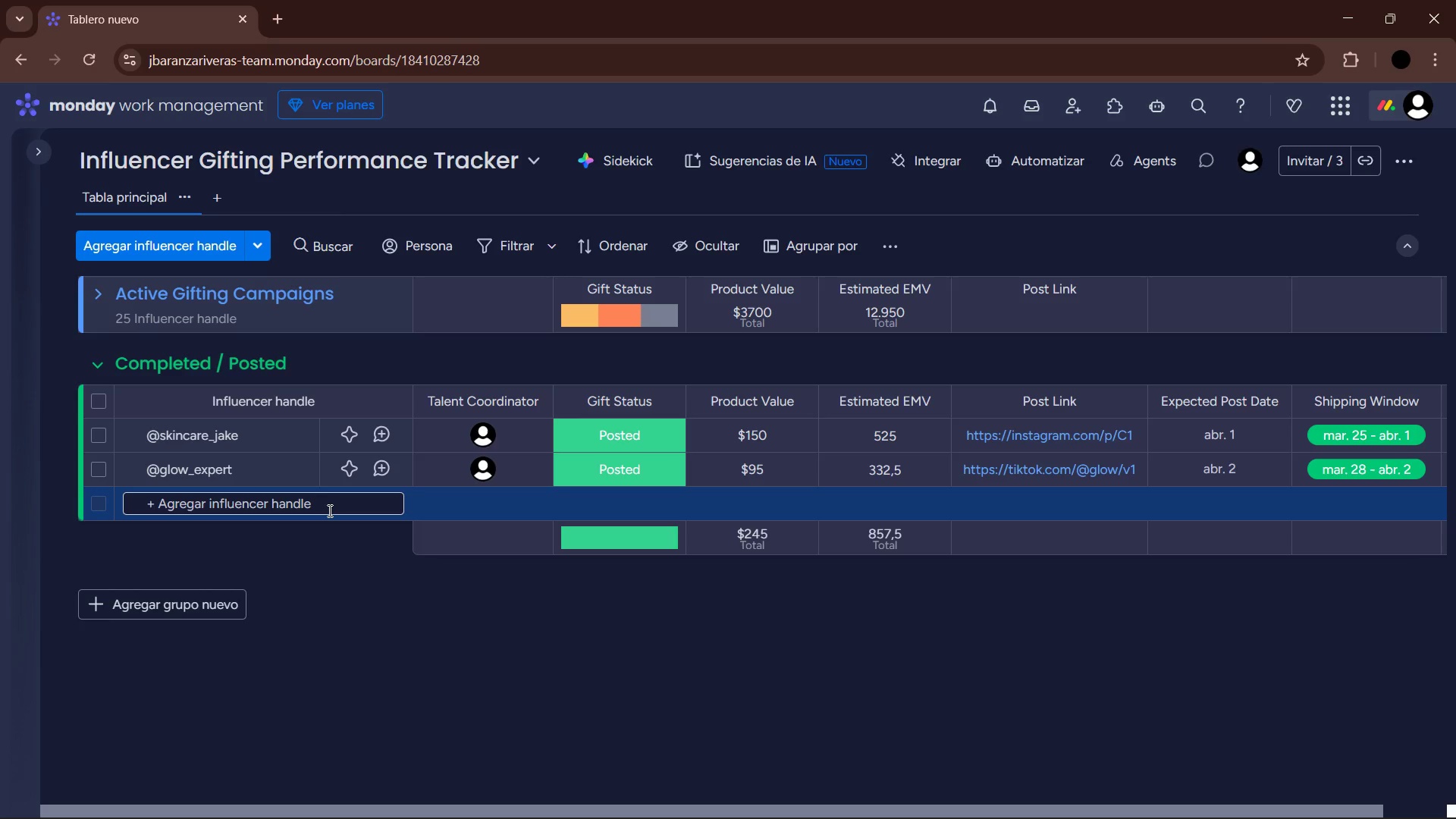 
key(Alt+Control+AltRight)
 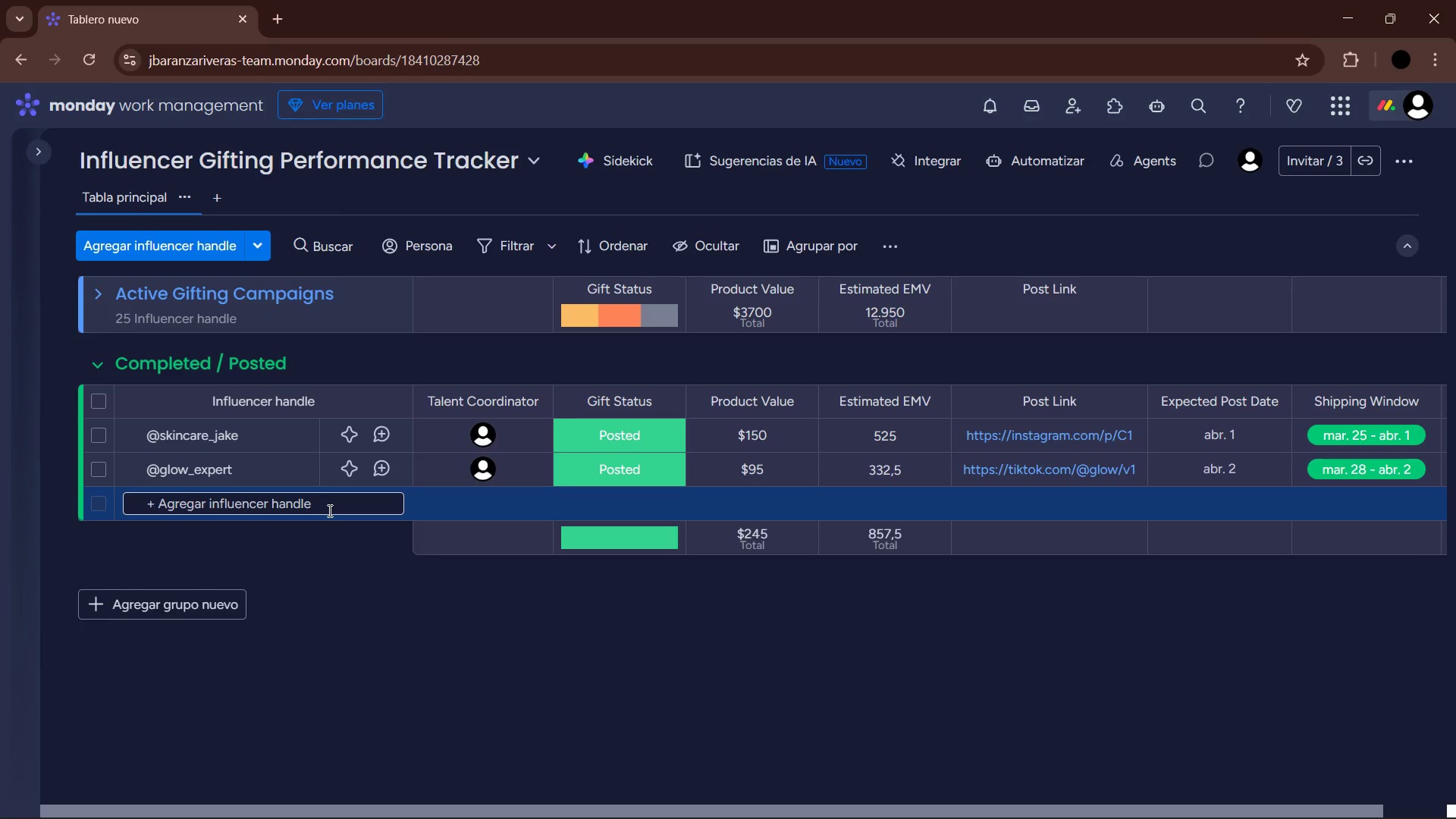 
key(Control+ControlLeft)
 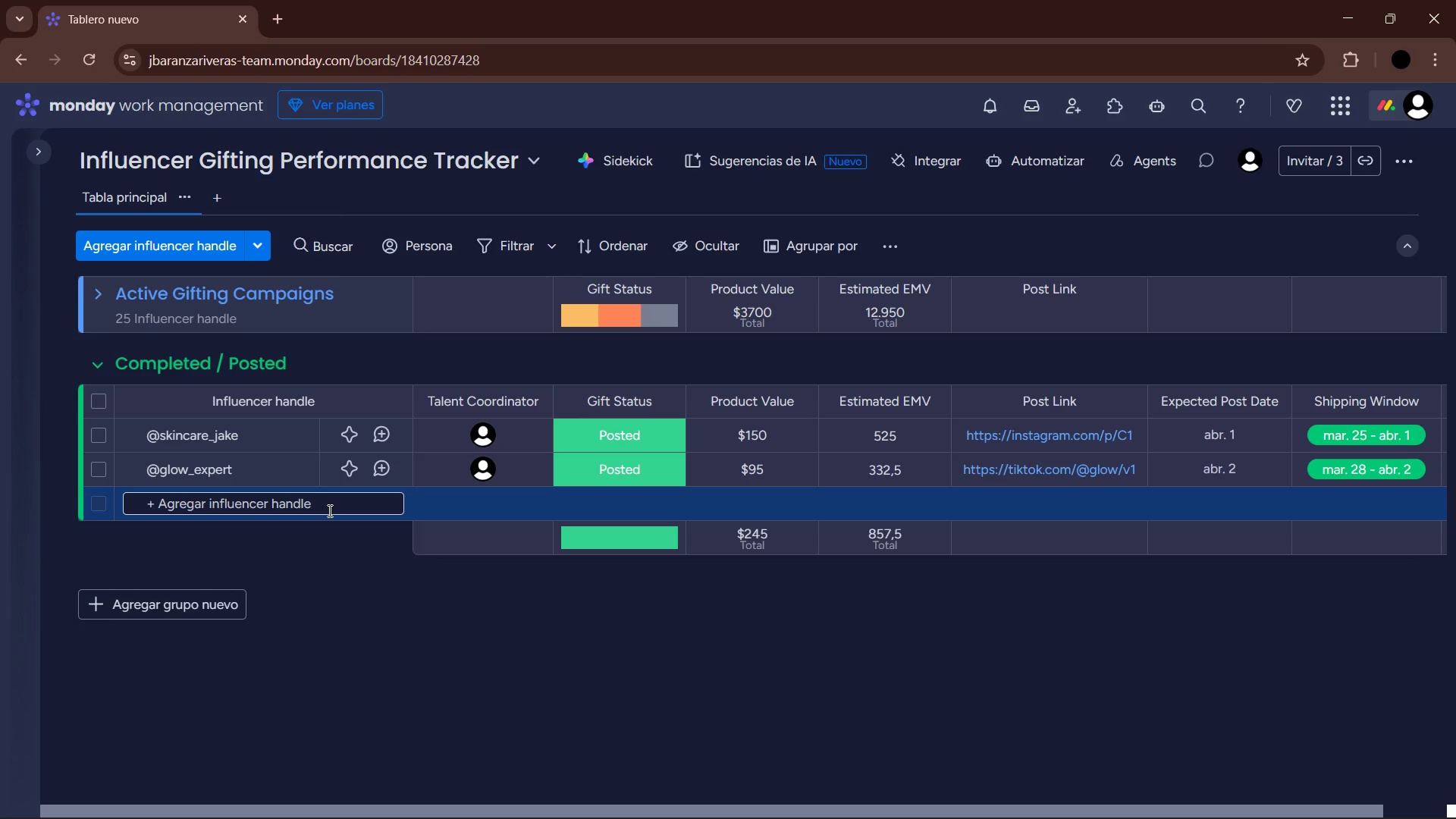 
key(Alt+Control+AltRight)
 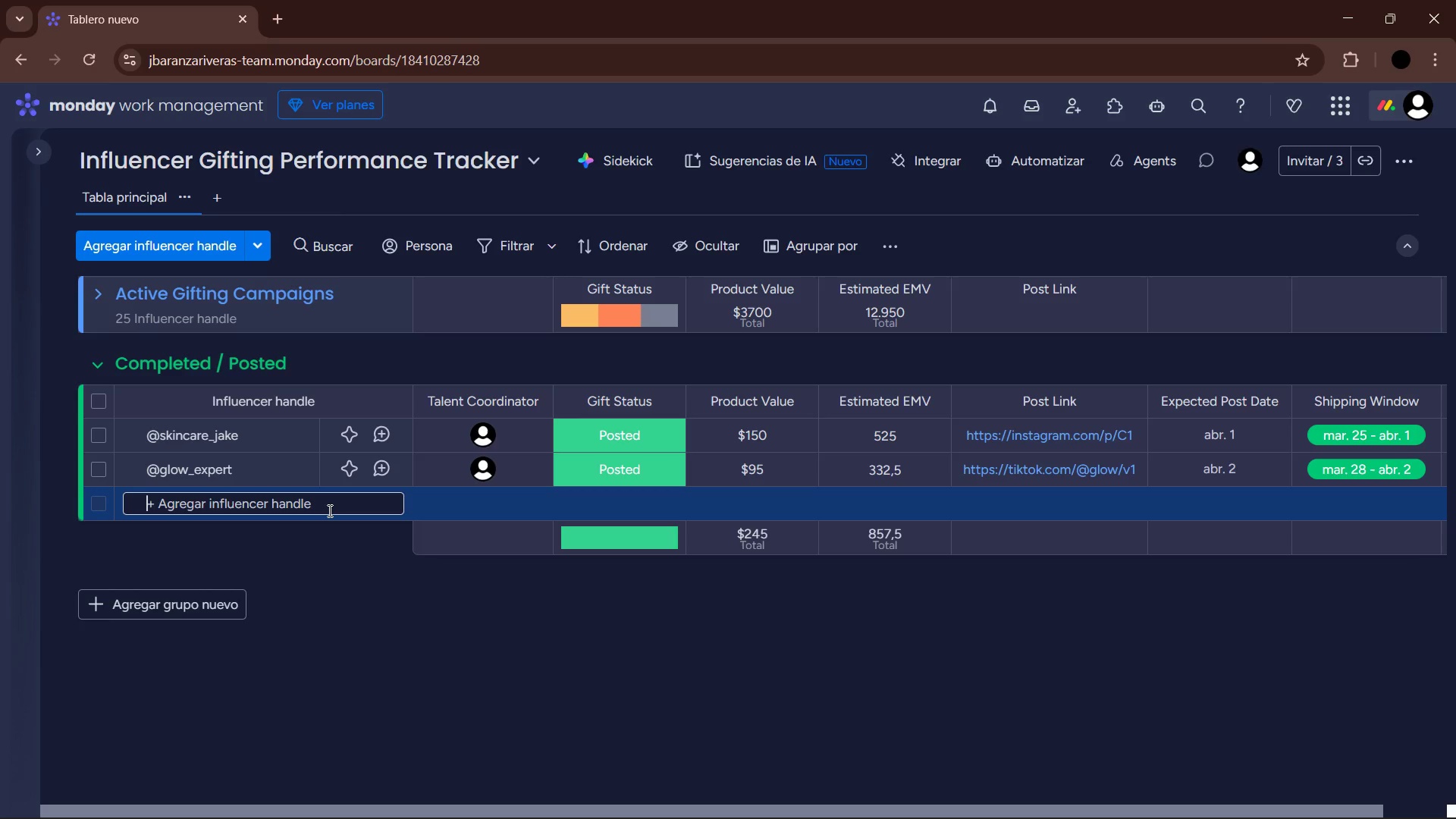 
key(Control+ControlLeft)
 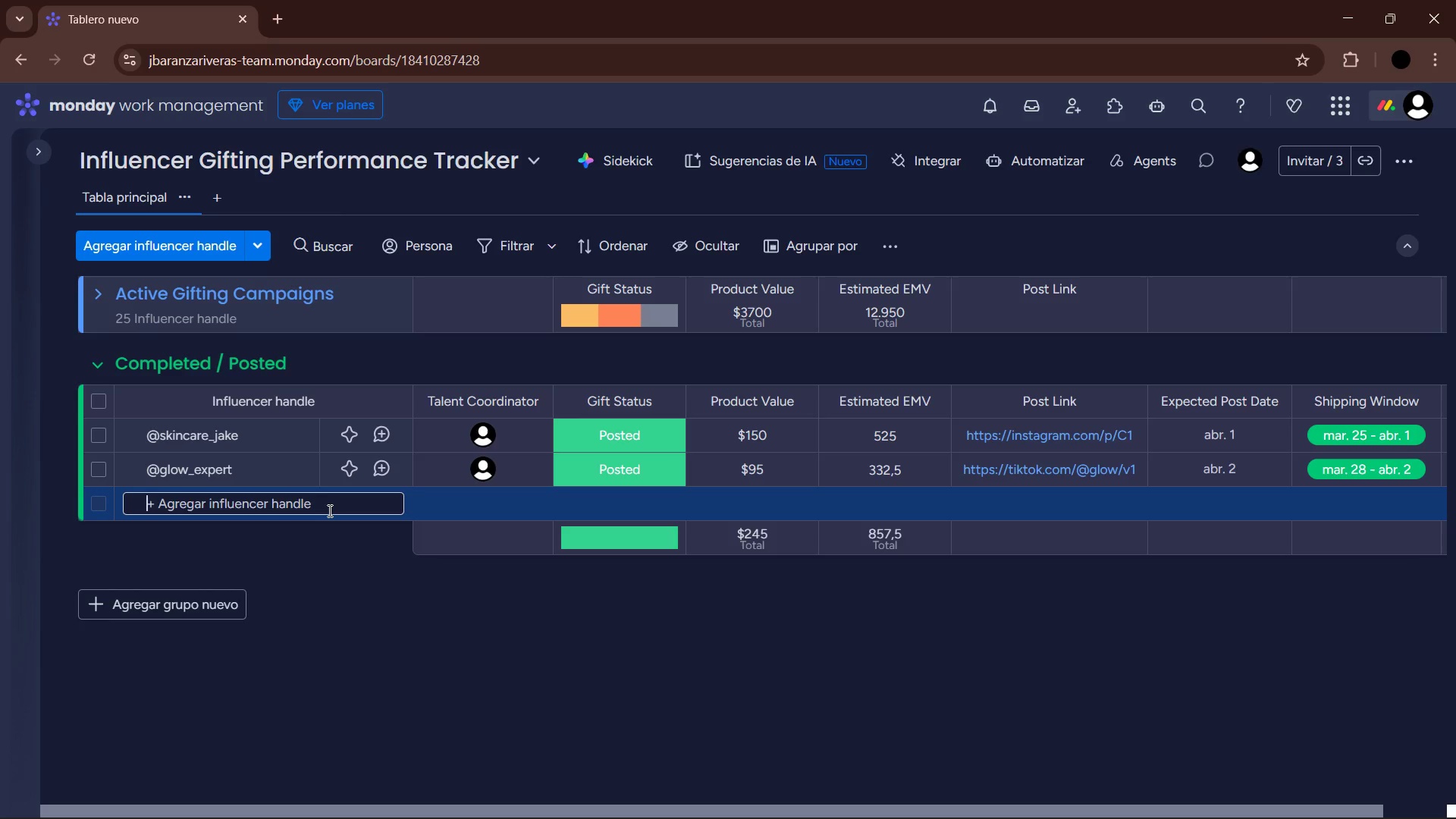 
key(Alt+Control+AltRight)
 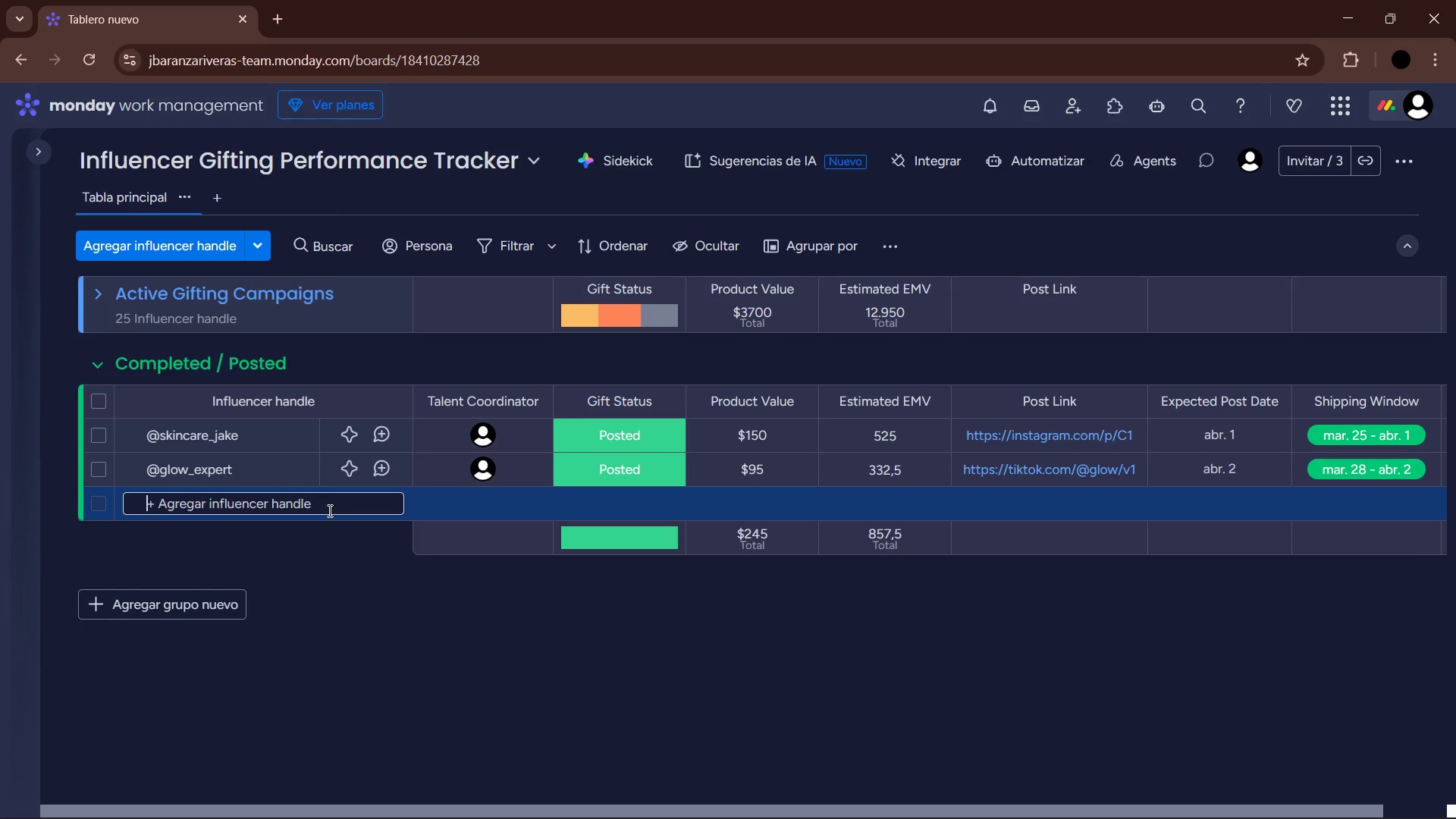 
key(Control+ControlLeft)
 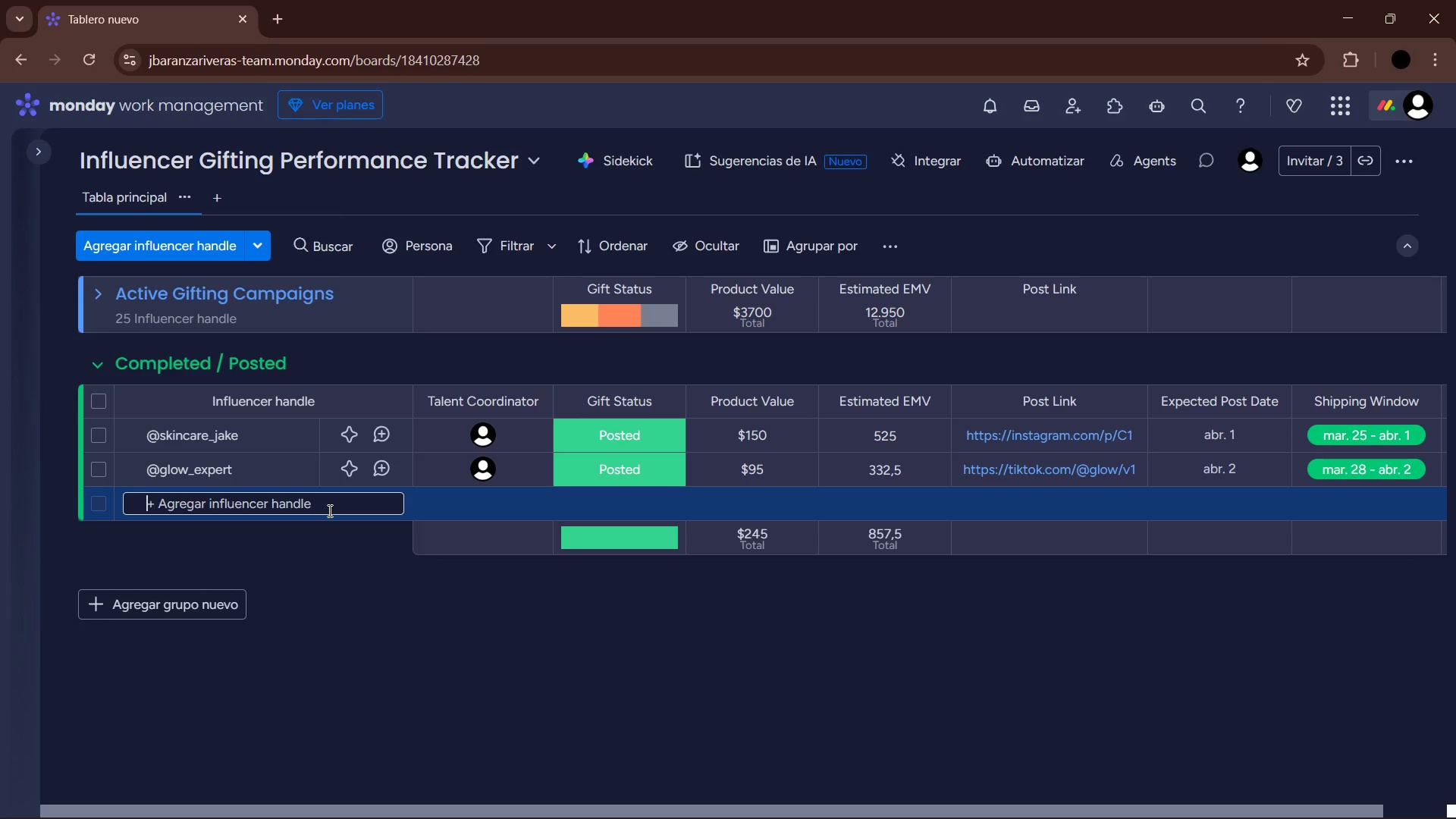 
key(Alt+Control+AltRight)
 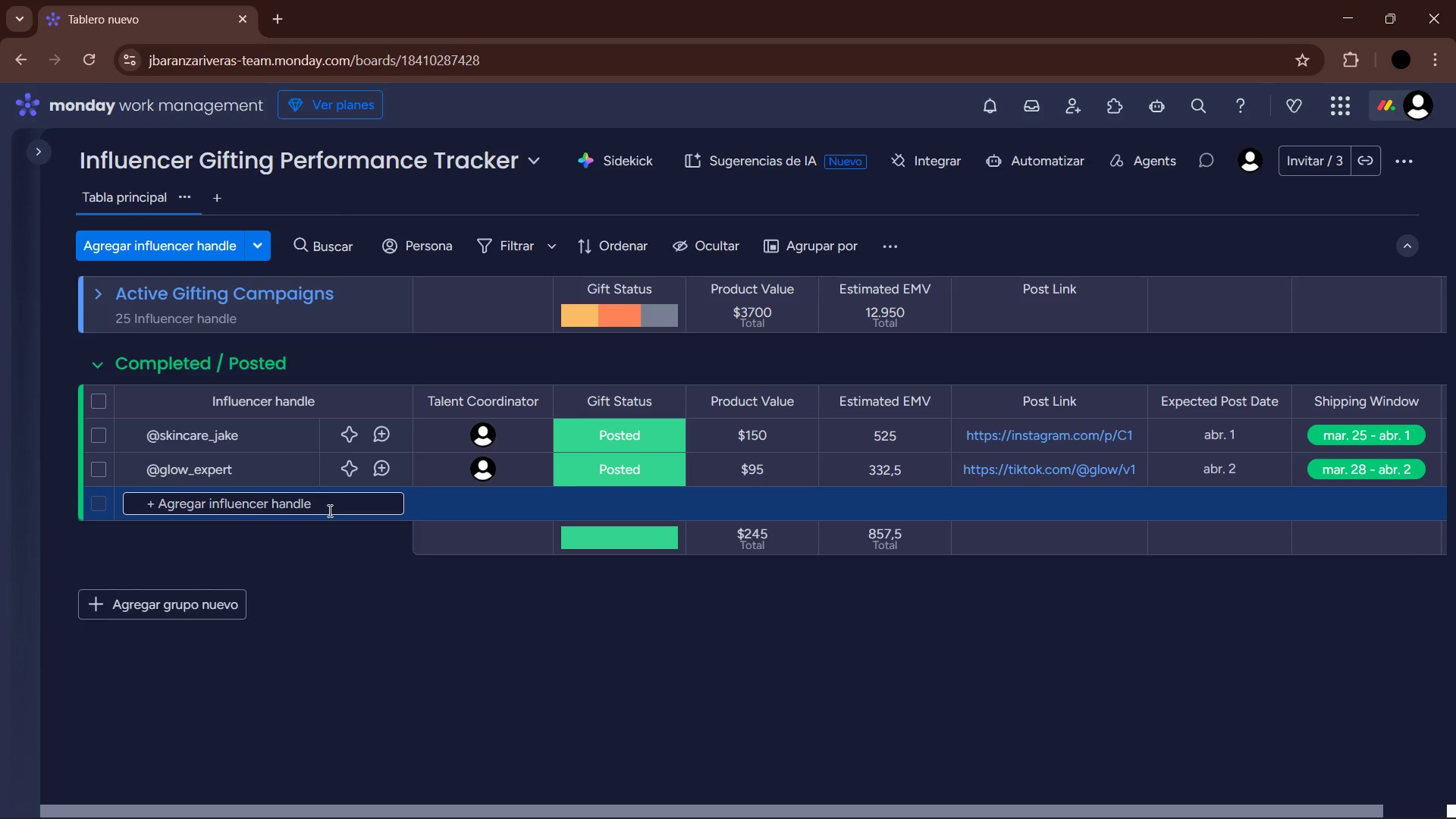 
key(Alt+Control+AltRight)
 